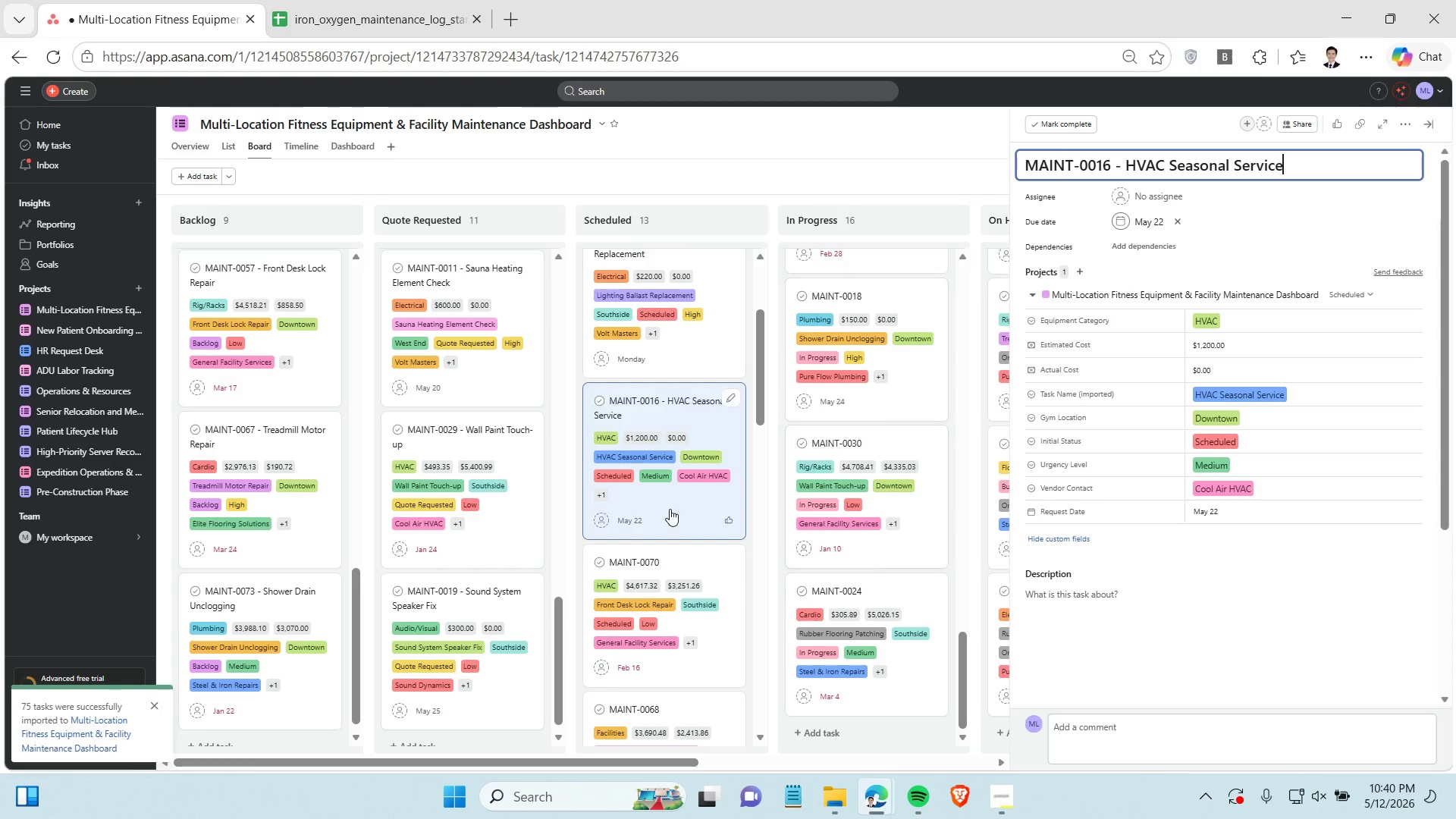 
scroll: coordinate [667, 511], scroll_direction: down, amount: 3.0
 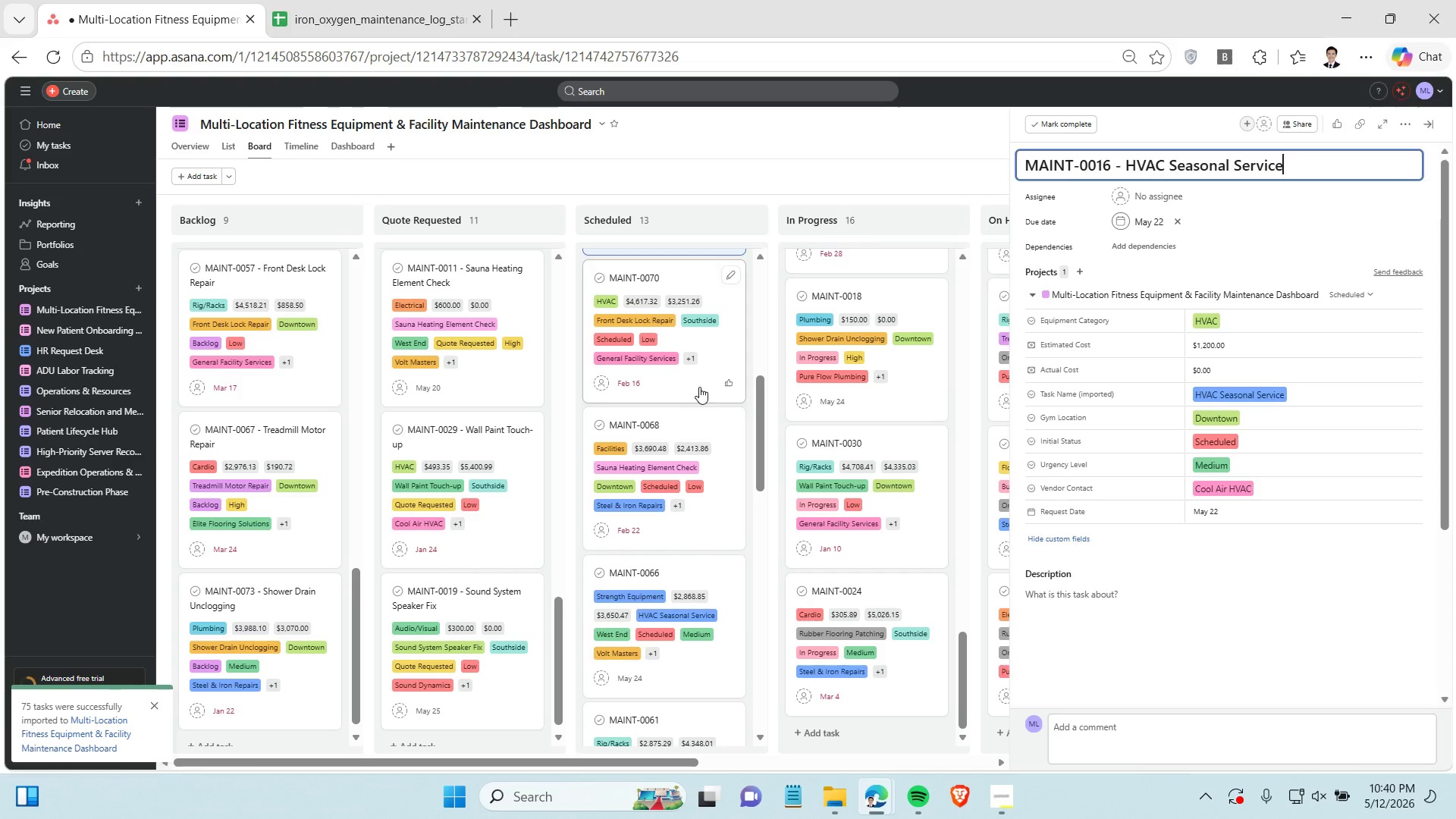 
left_click([699, 387])
 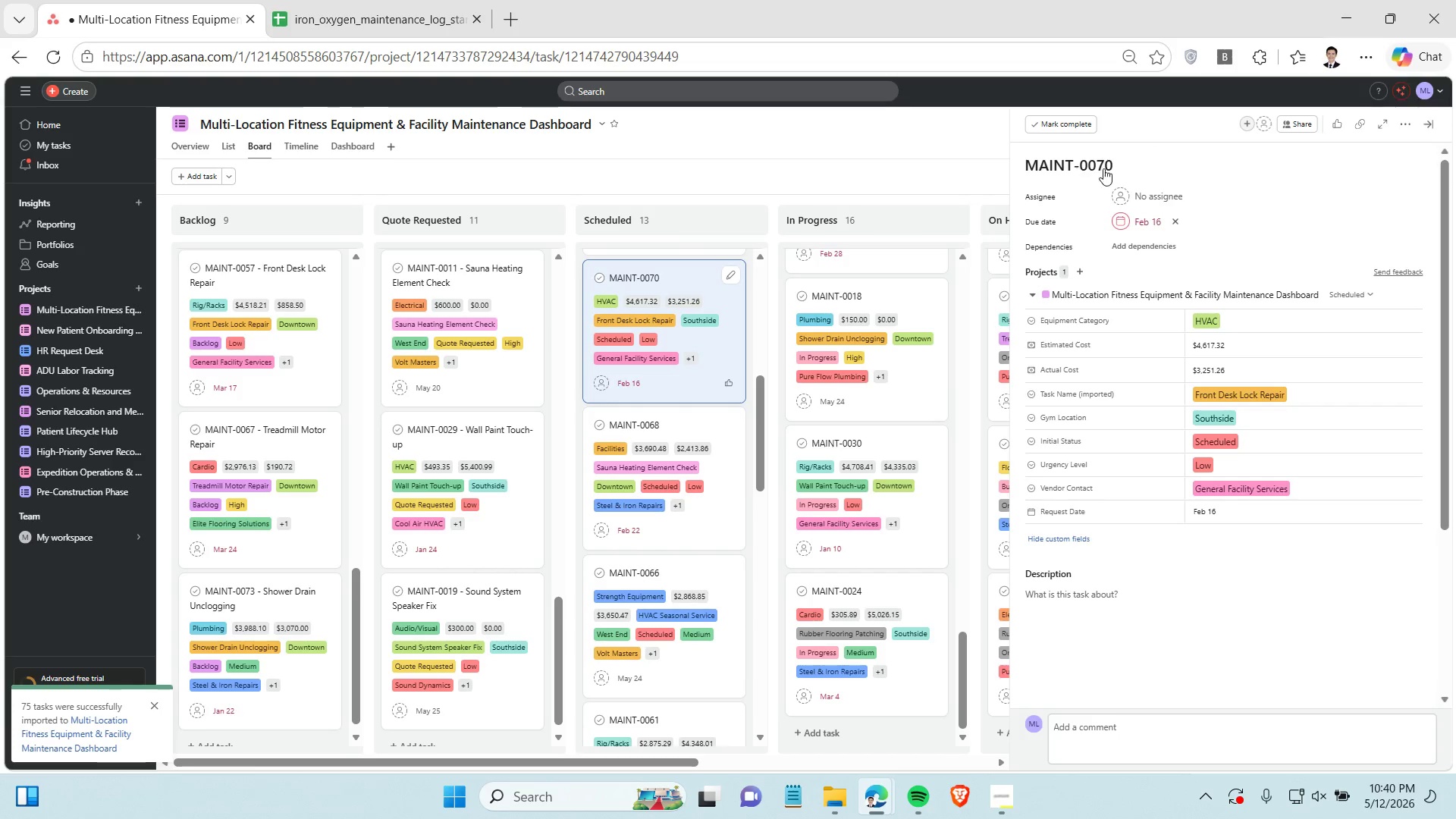 
left_click([1116, 162])
 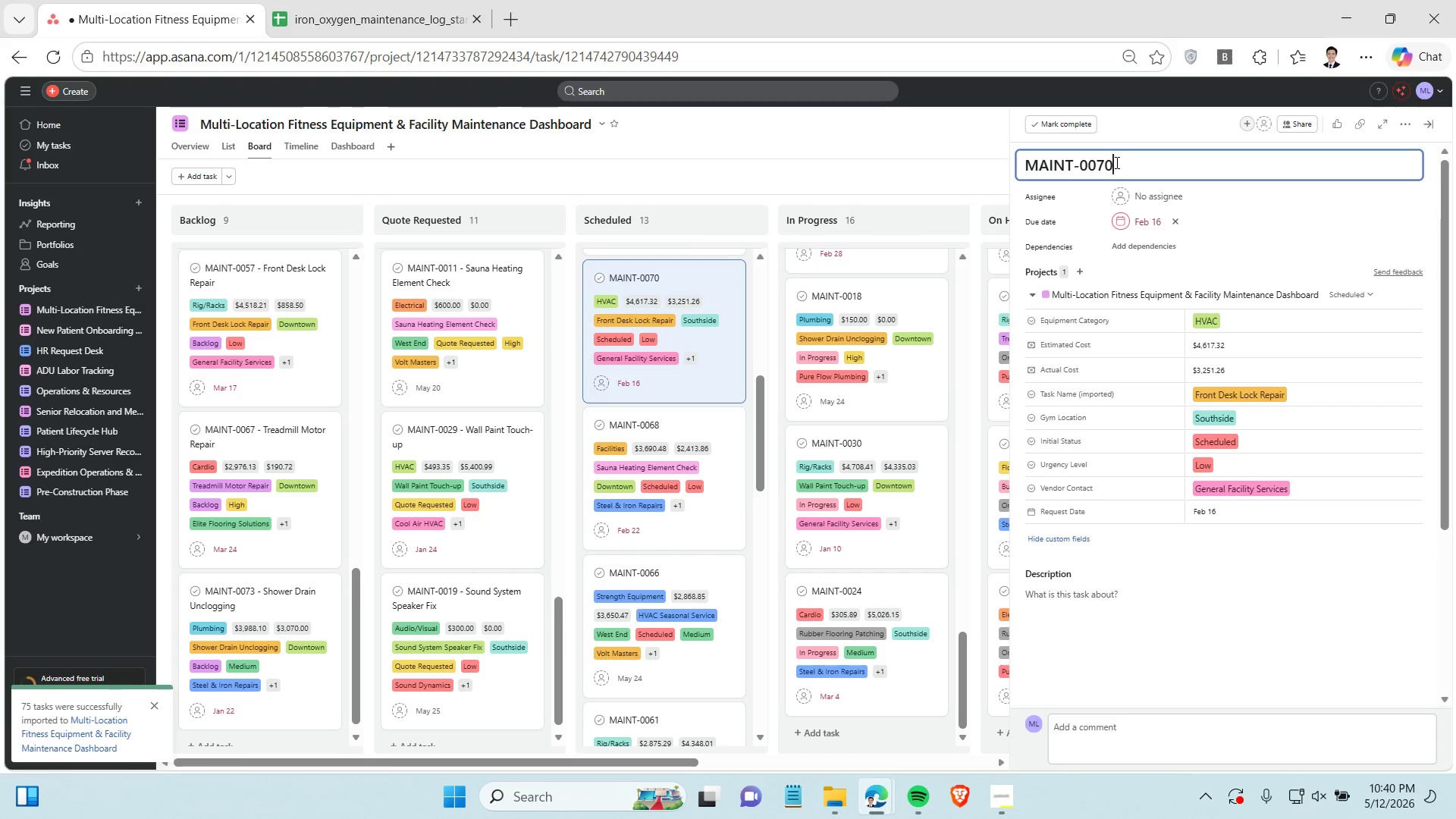 
key(Space)
 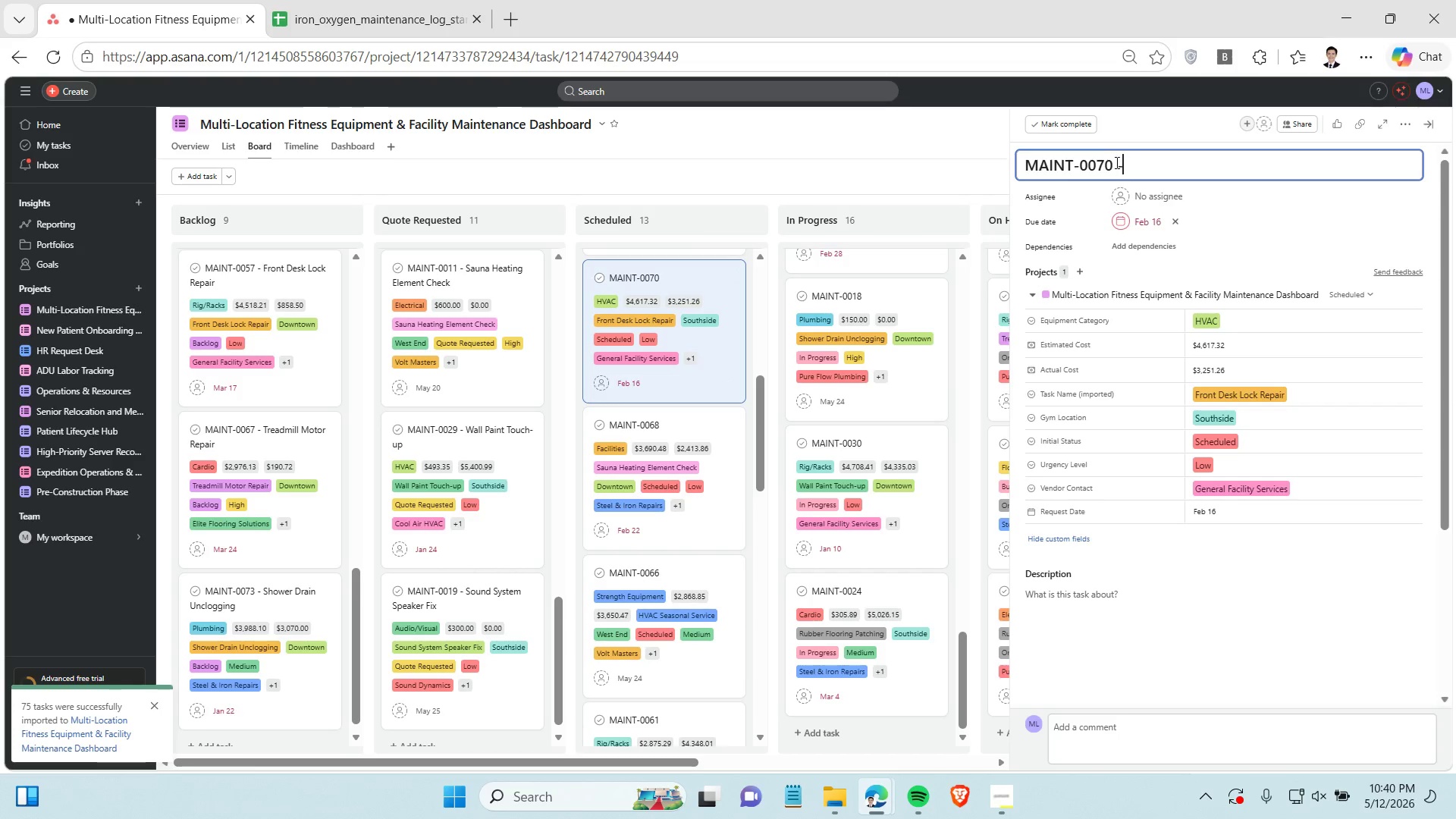 
key(Minus)
 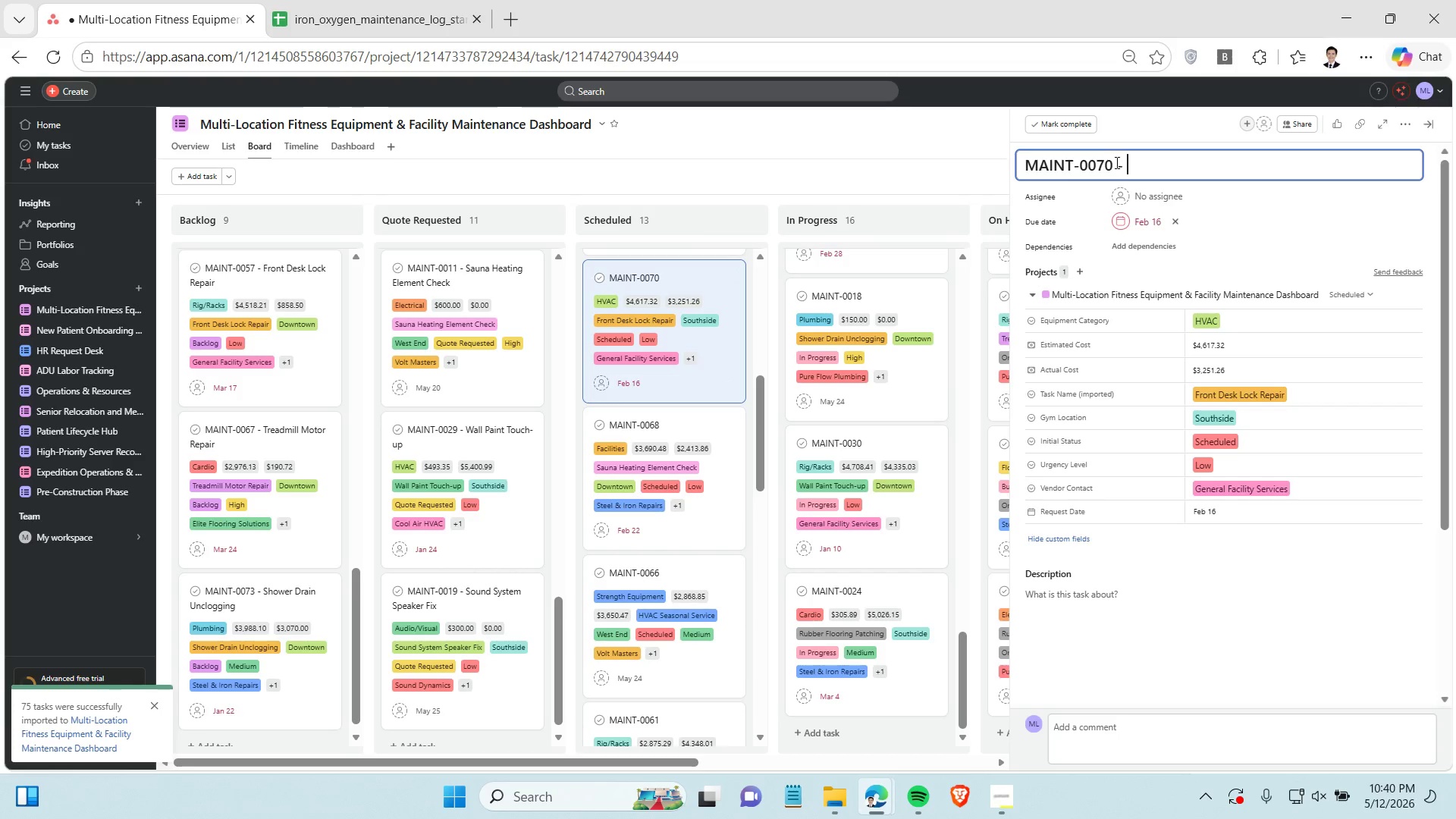 
key(Space)
 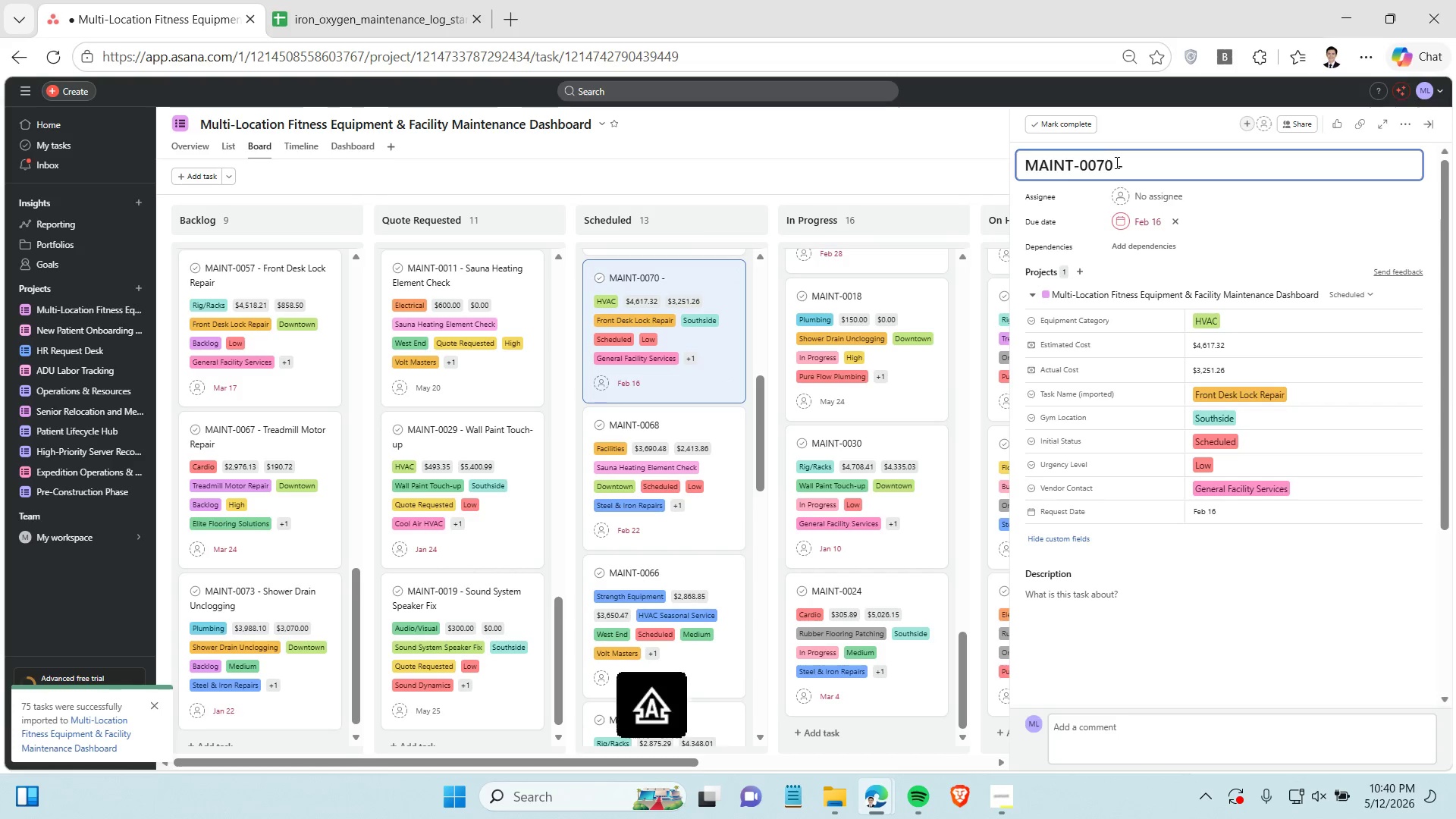 
key(CapsLock)
 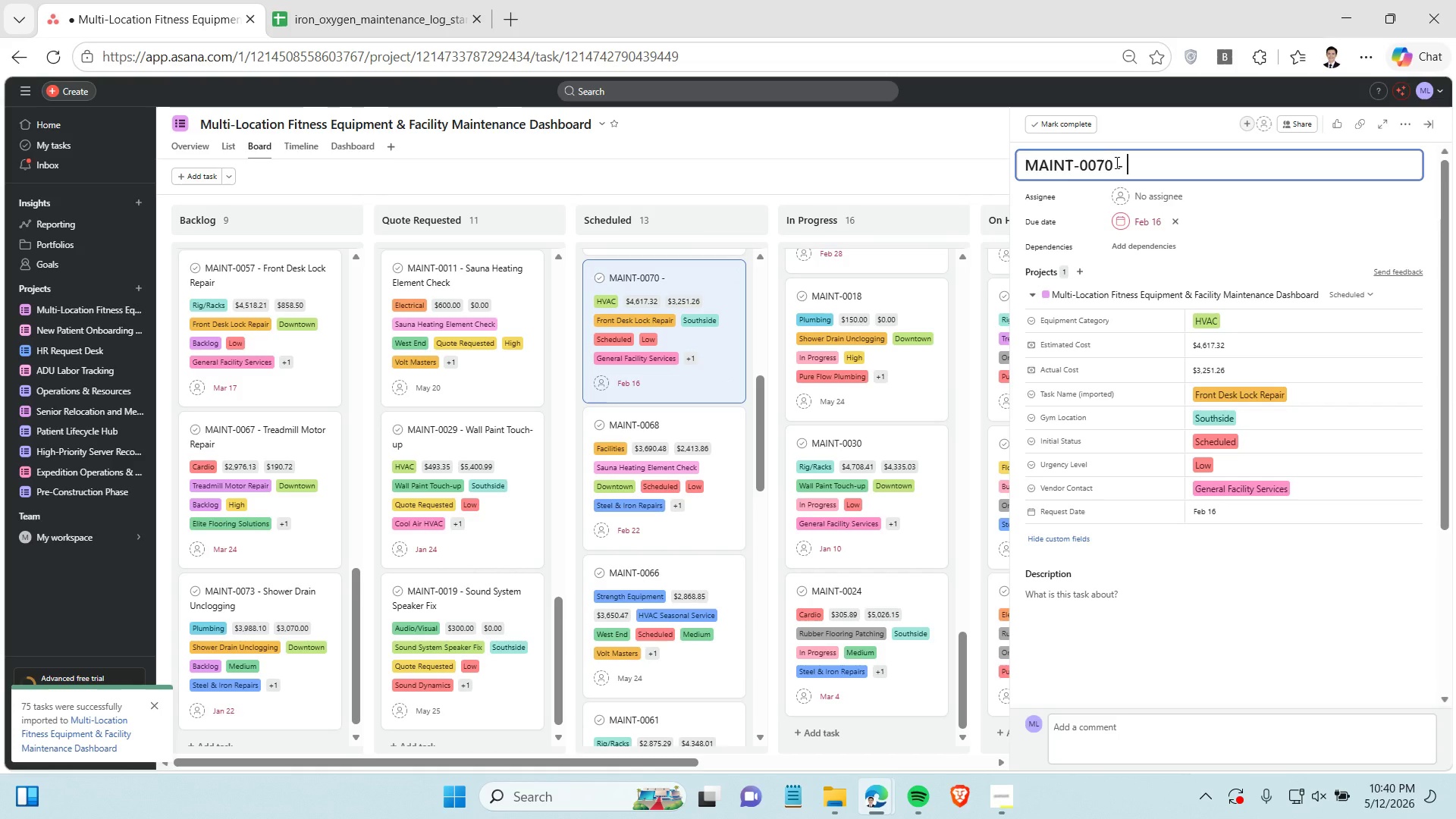 
type(Front Desk Lock Repair)
 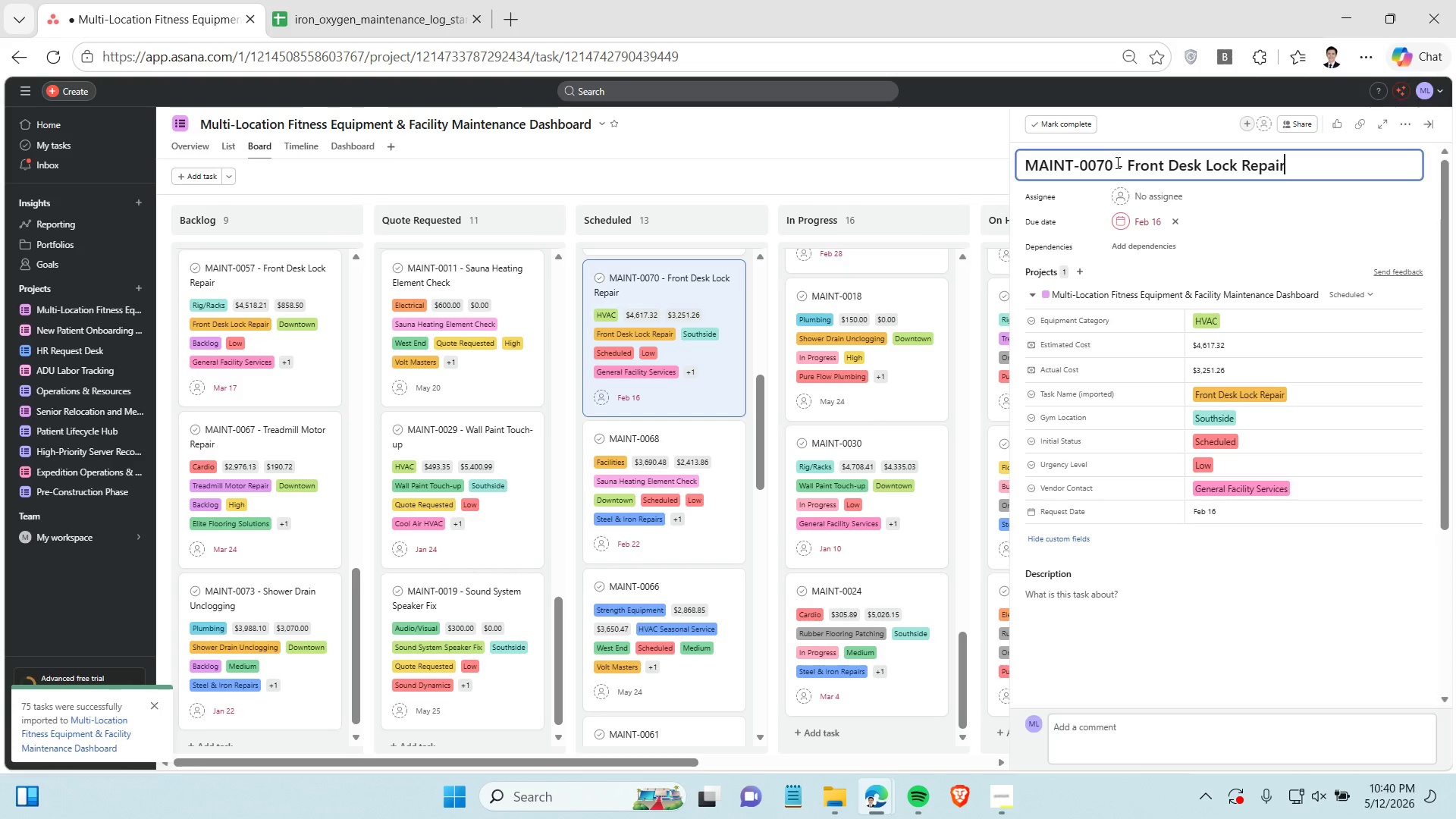 
wait(12.67)
 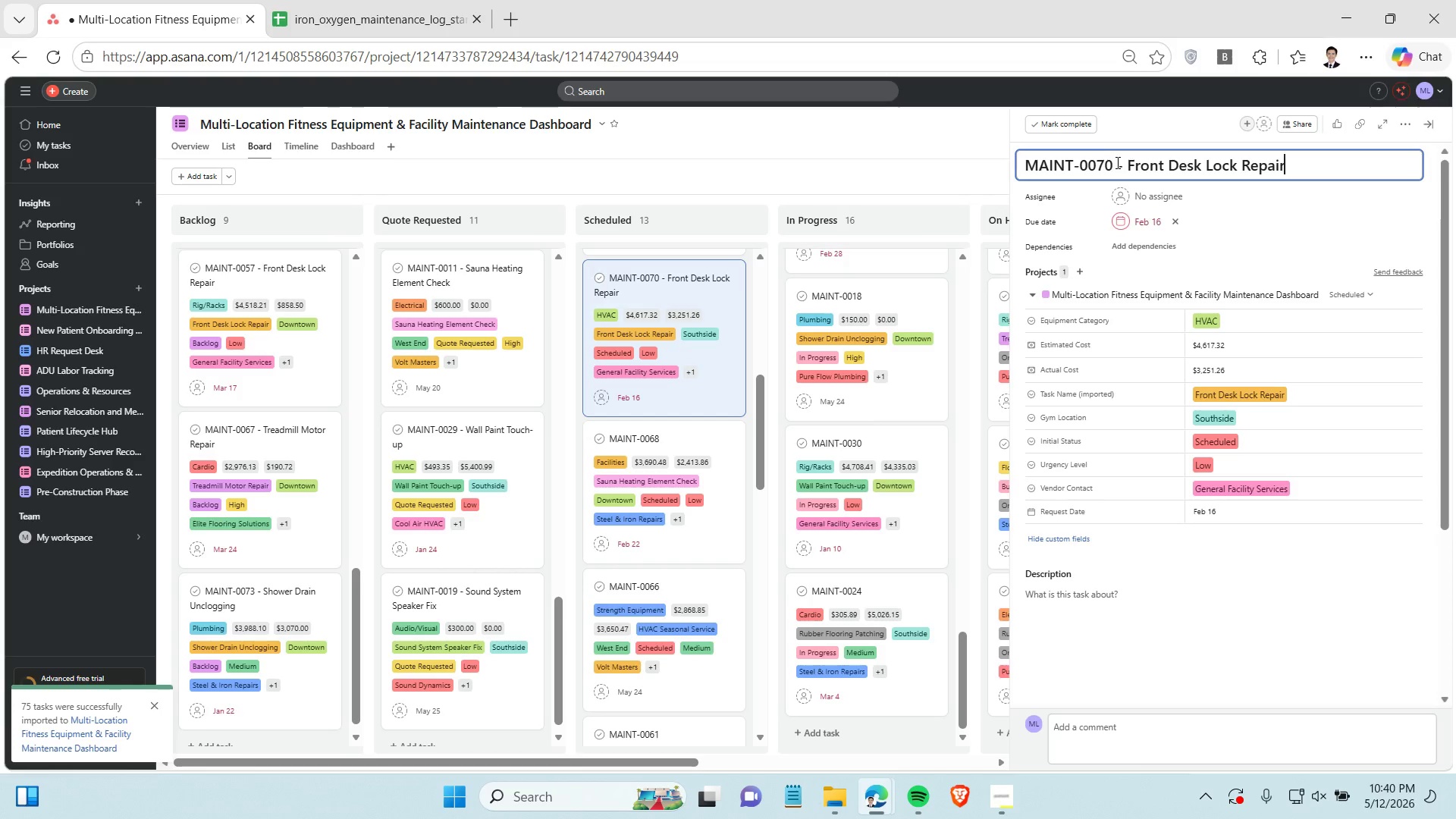 
left_click([723, 512])
 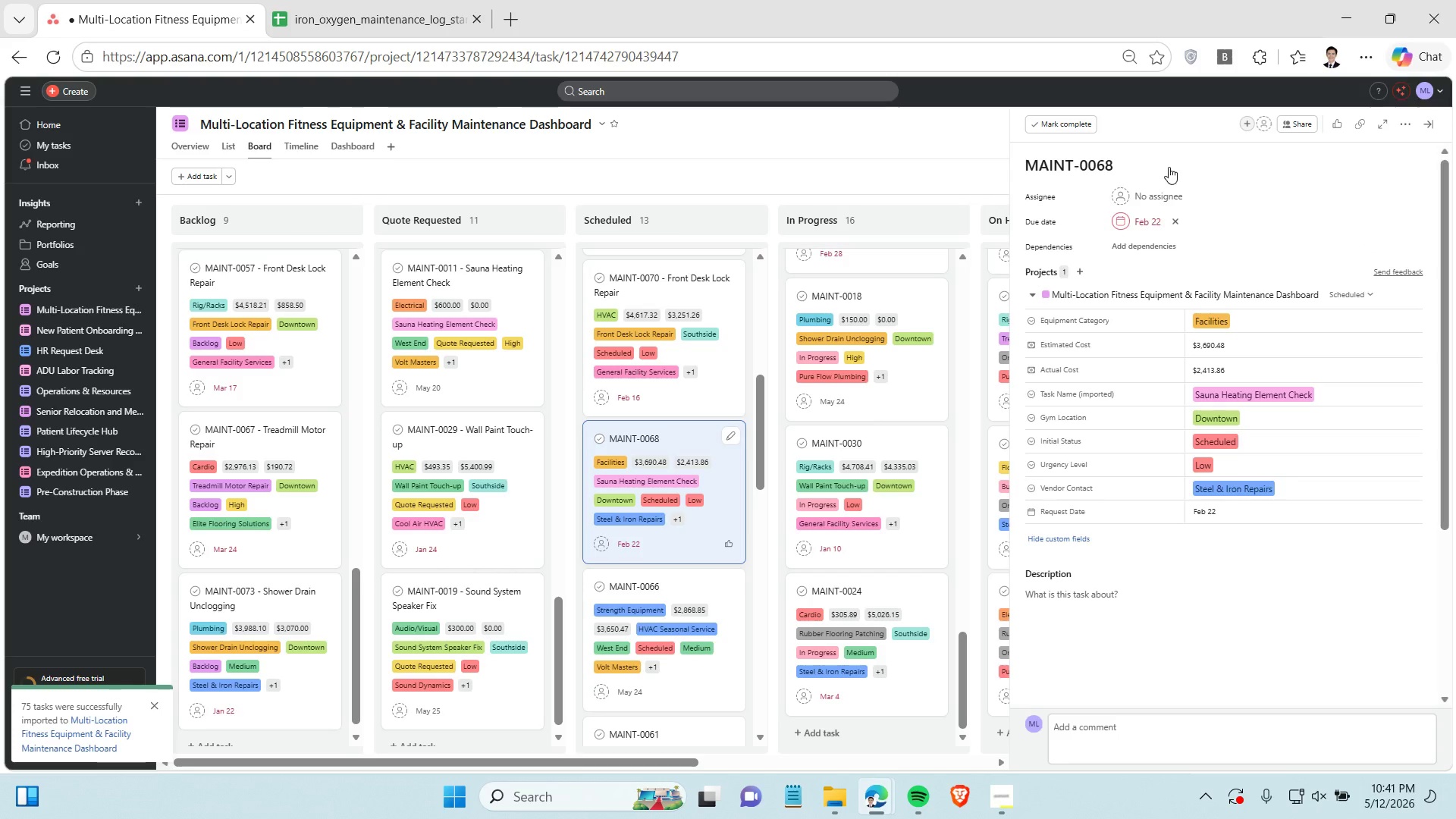 
left_click([1144, 162])
 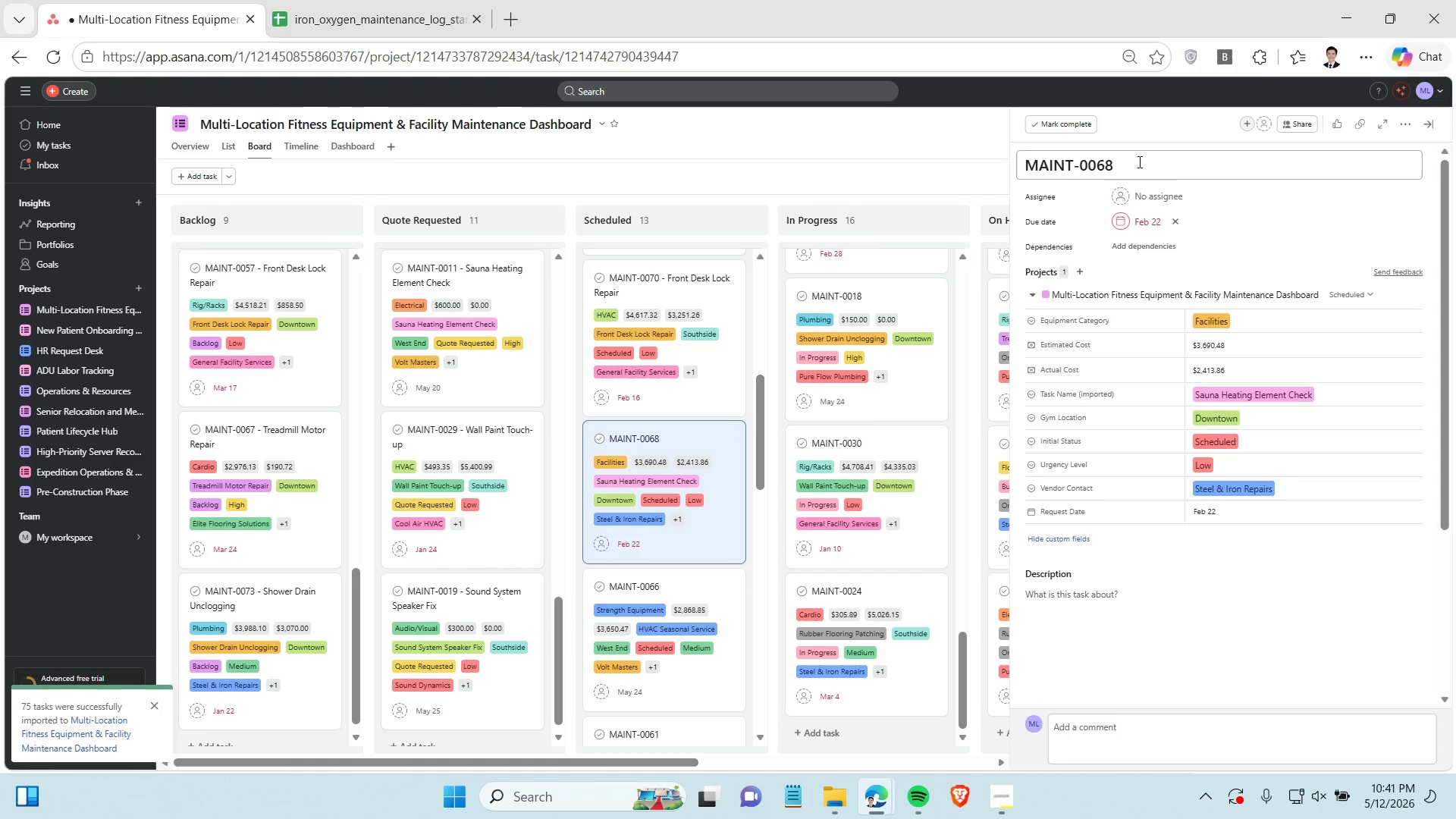 
key(Space)
 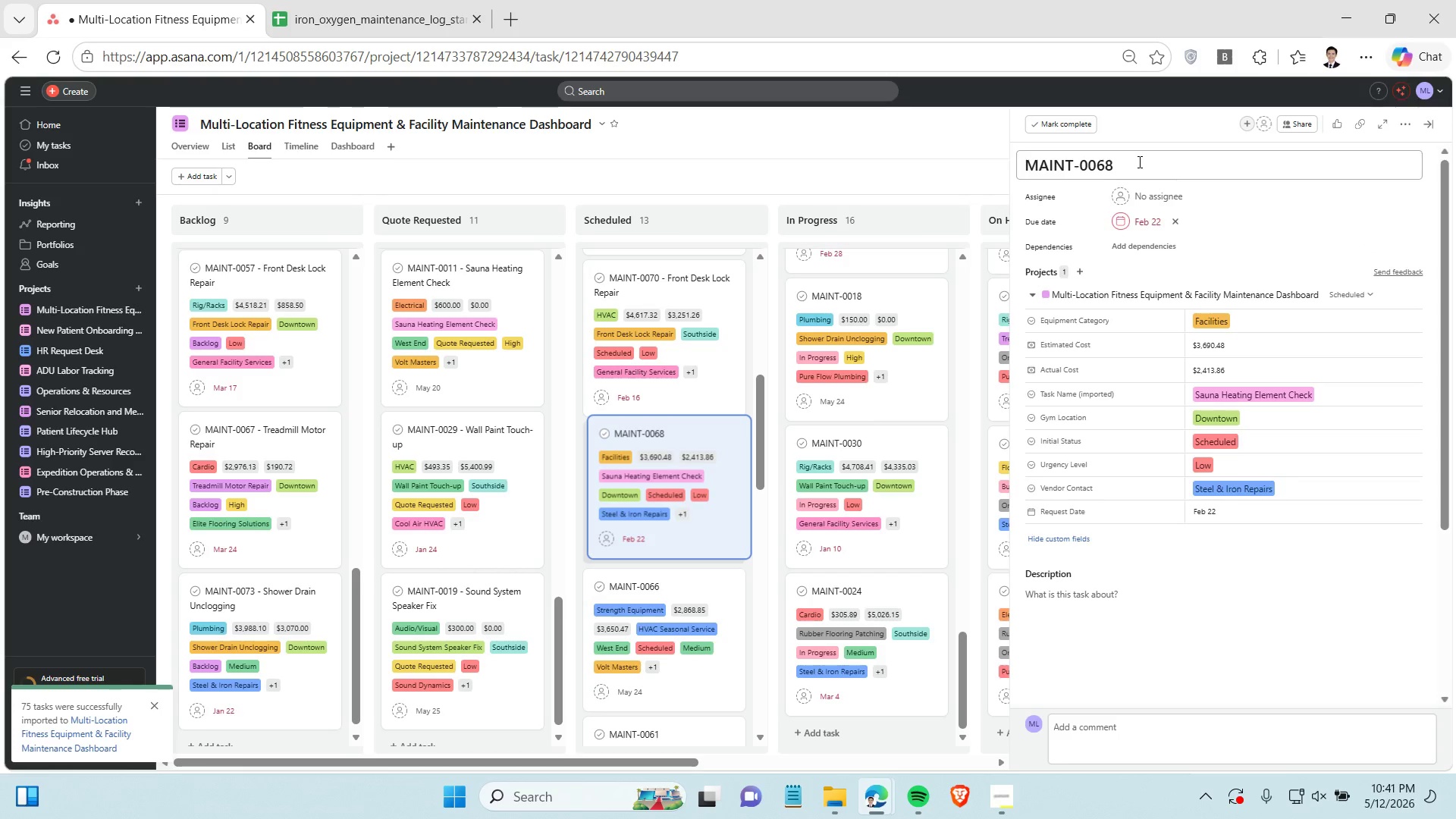 
key(Minus)
 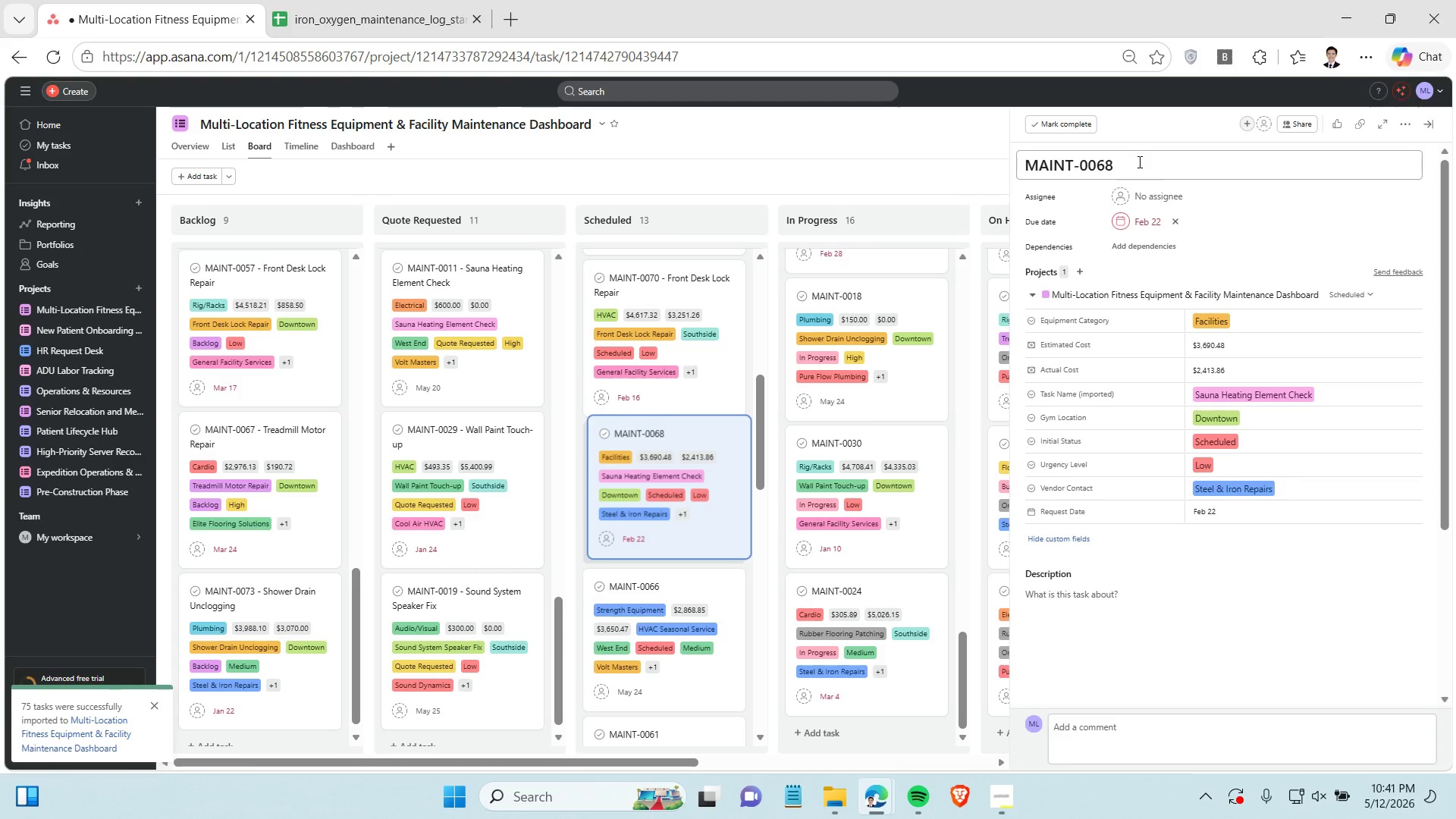 
left_click([1138, 162])
 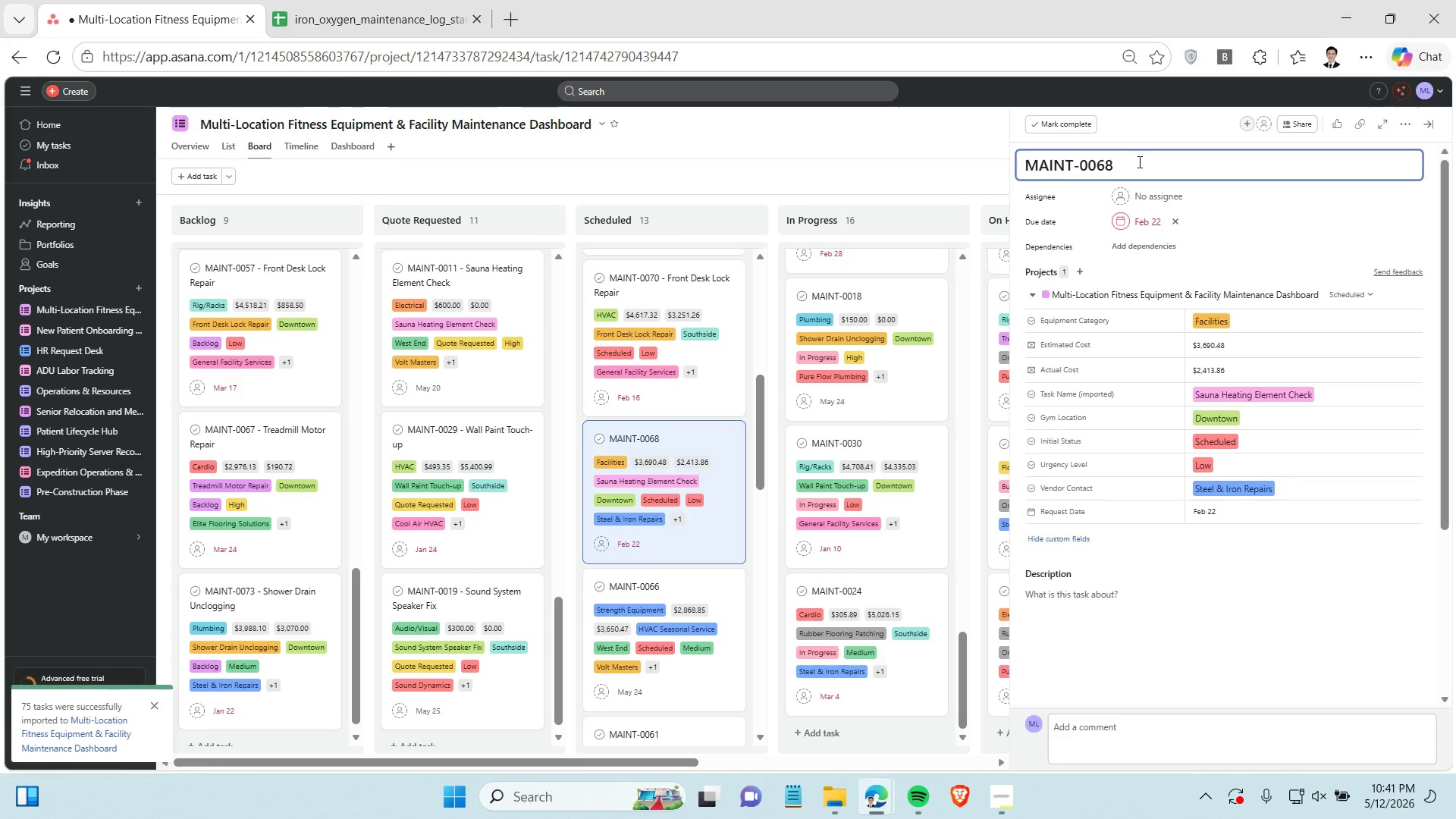 
type( - Sauna Heating Eel)
key(Backspace)
key(Backspace)
type(lement Check)
 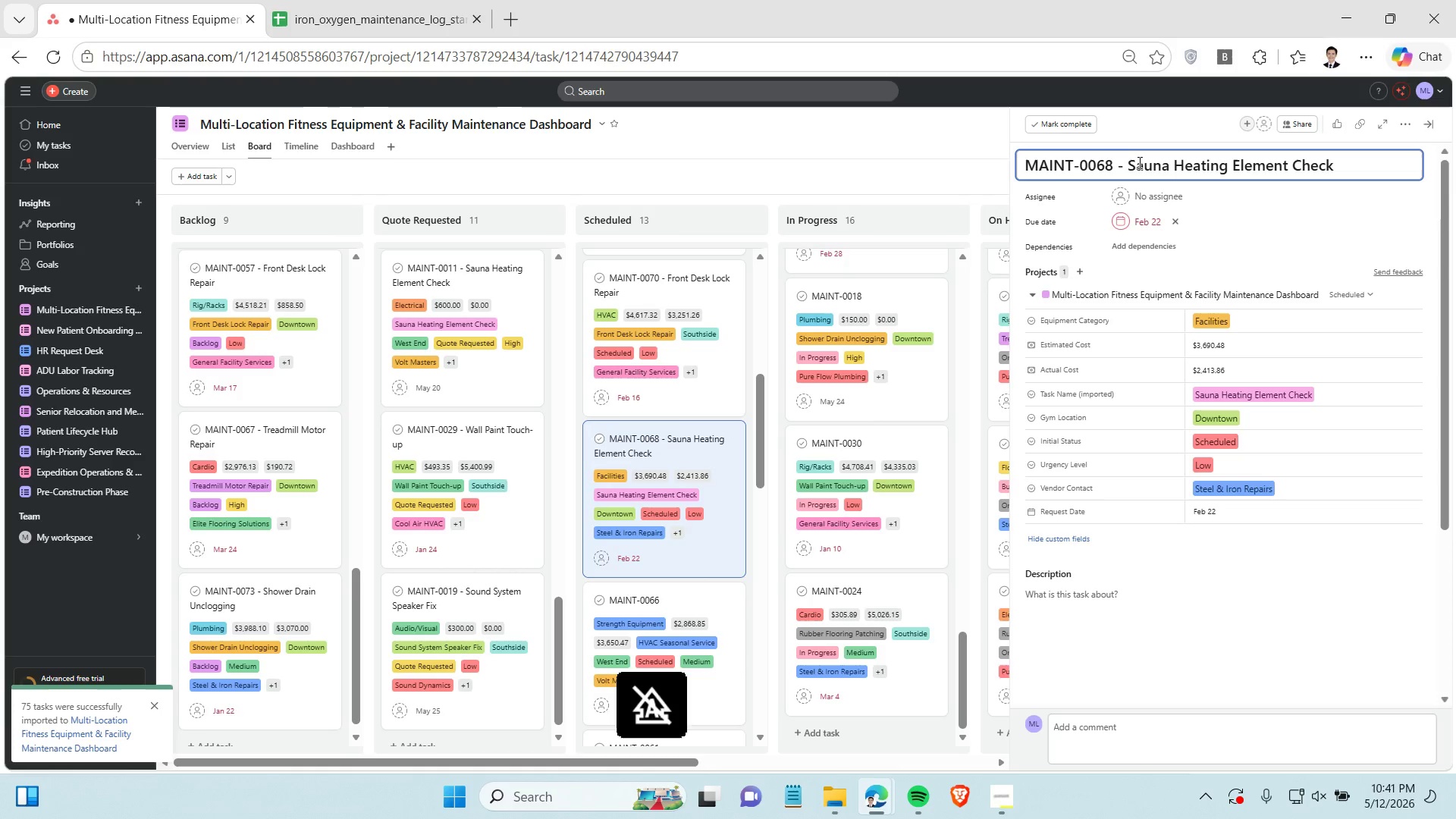 
key(Enter)
 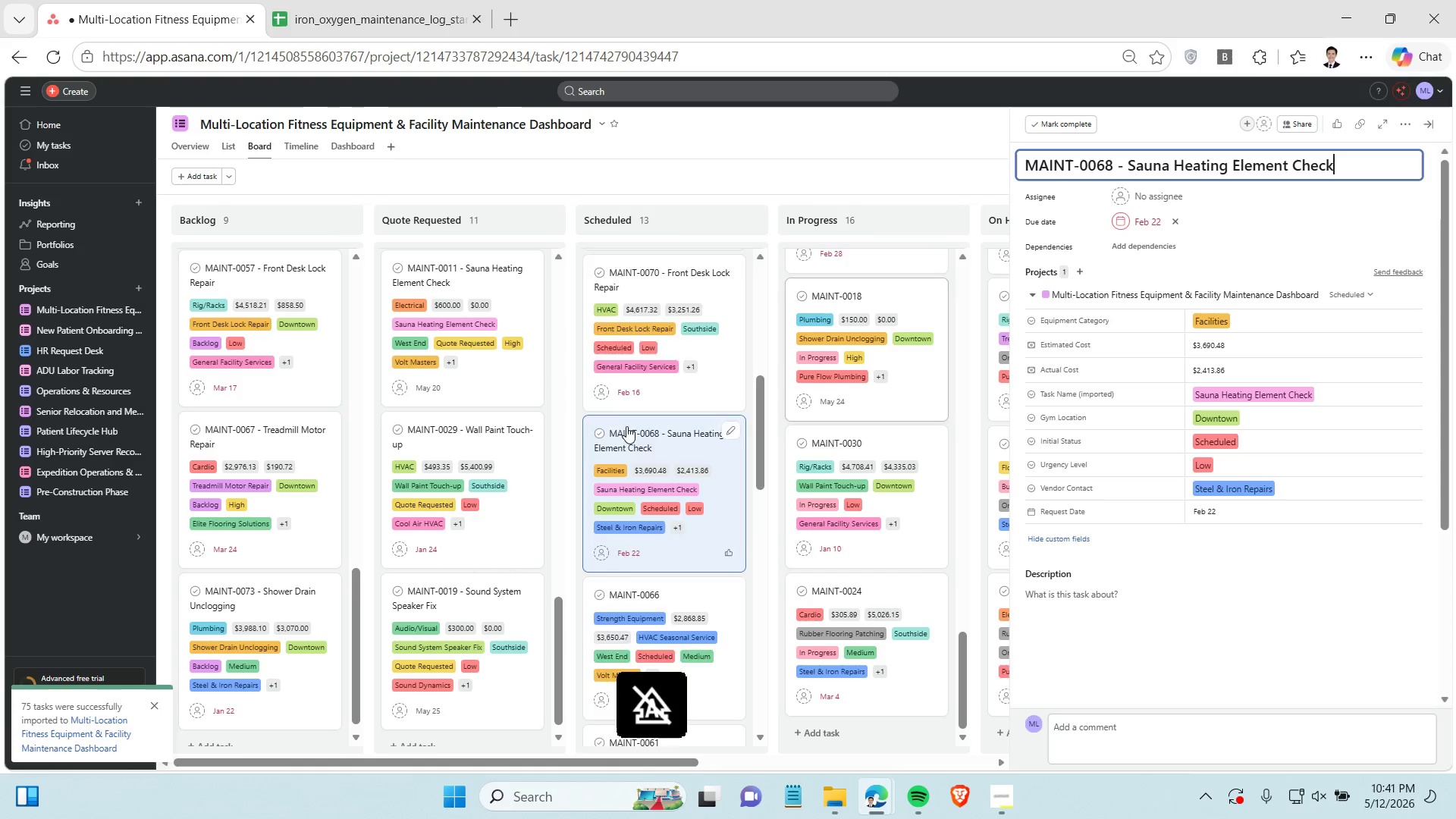 
scroll: coordinate [628, 419], scroll_direction: down, amount: 3.0
 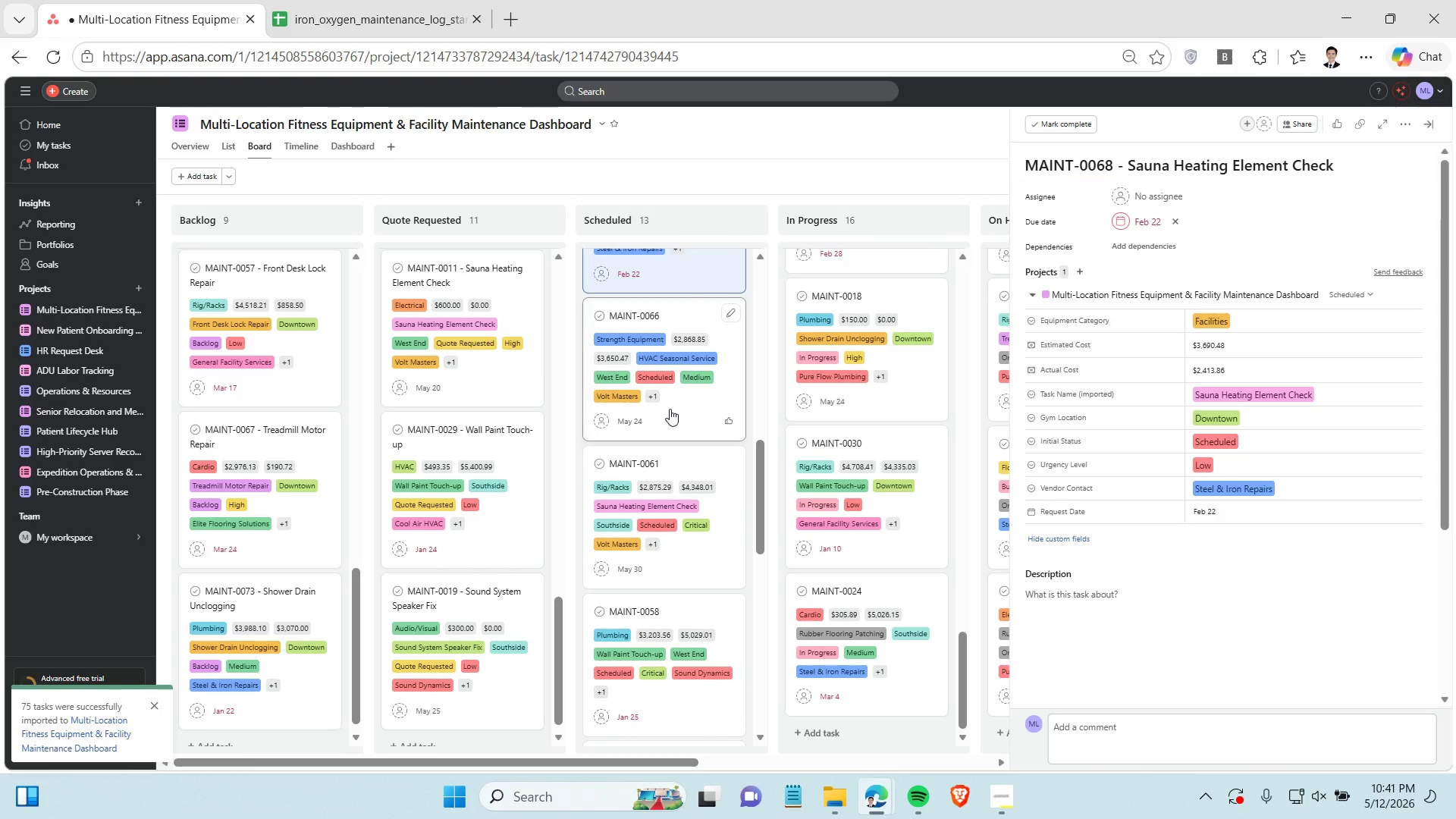 
left_click([670, 409])
 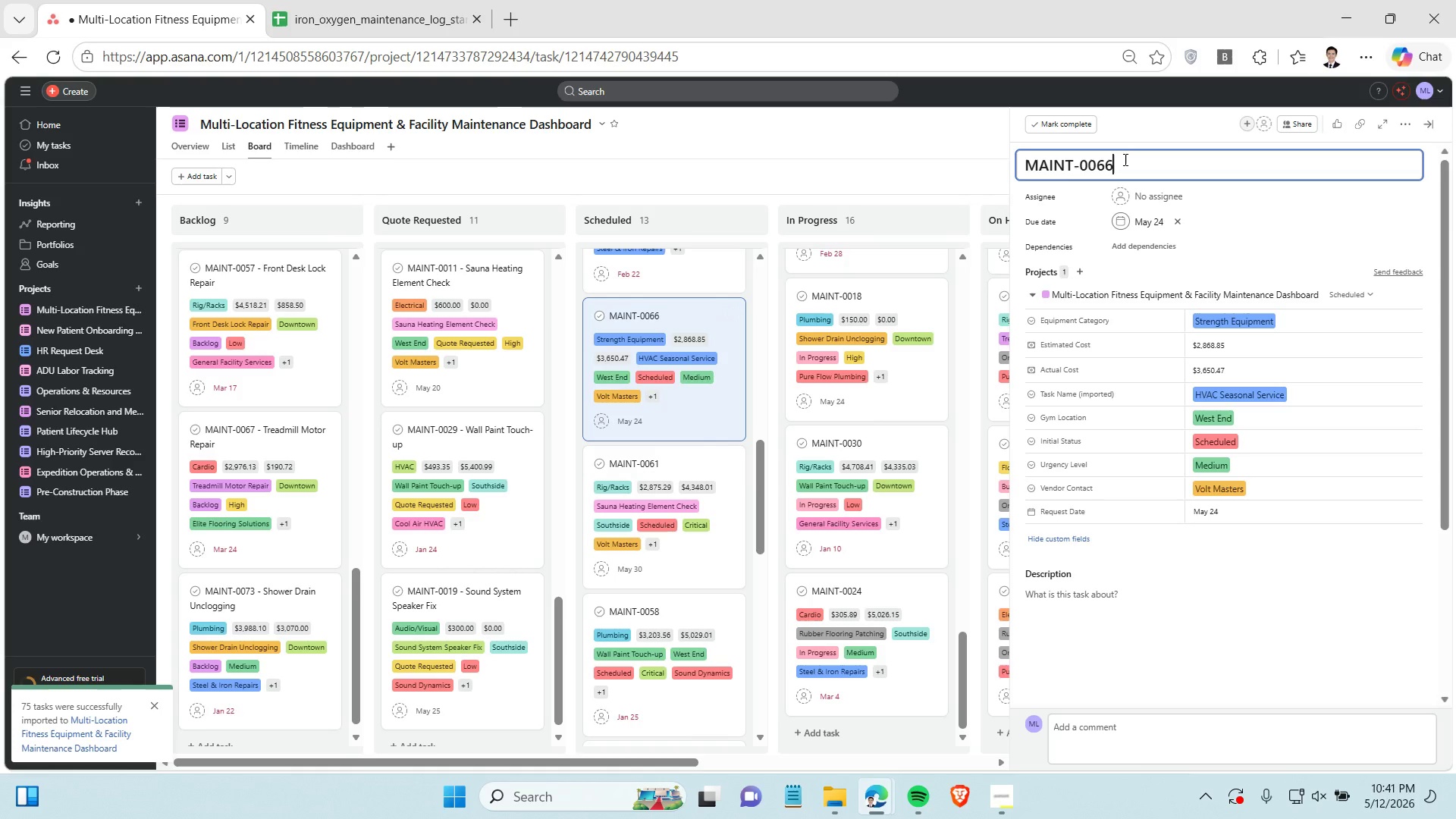 
type( - HVAC Ssonal Service)
 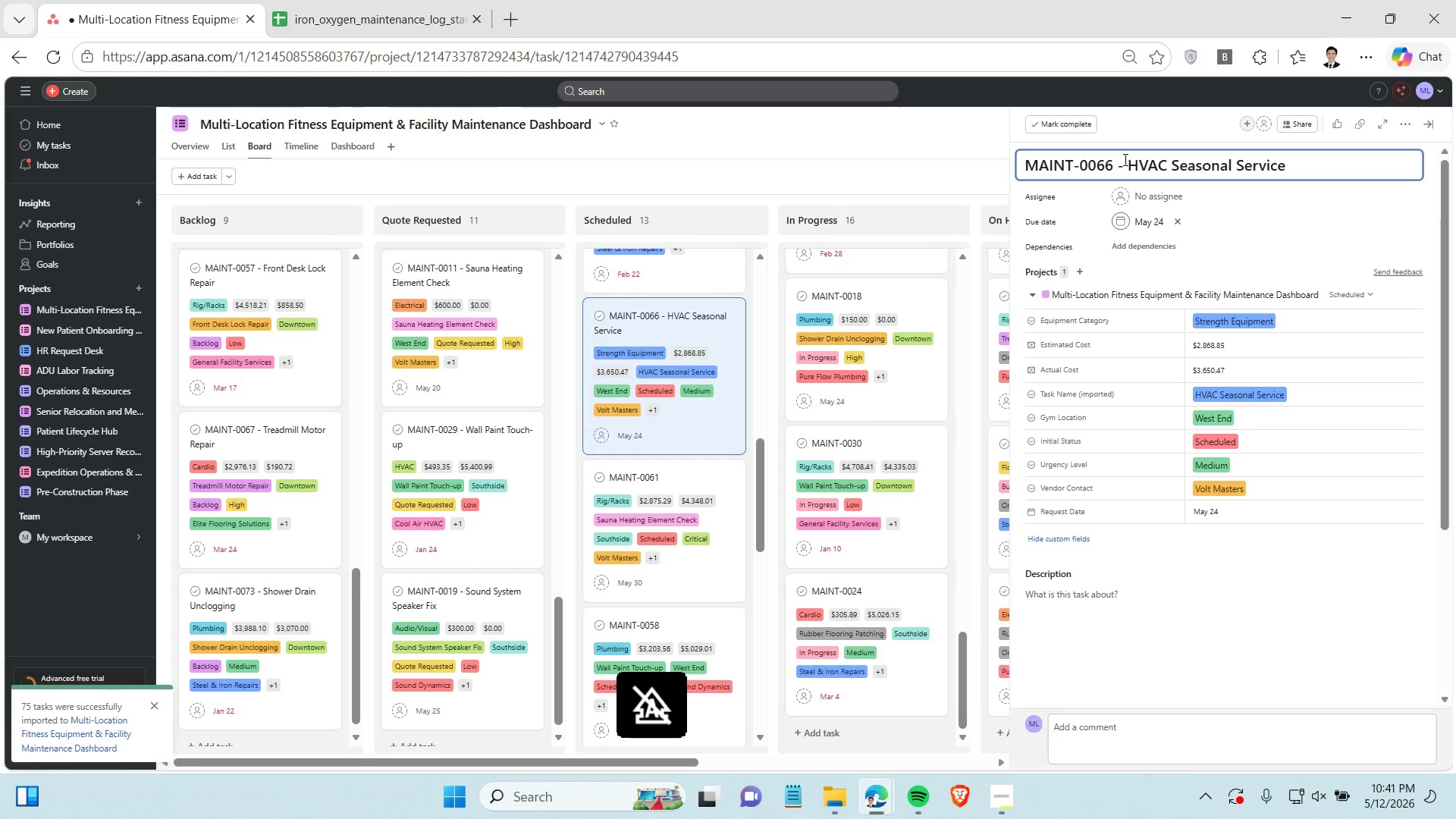 
wait(12.08)
 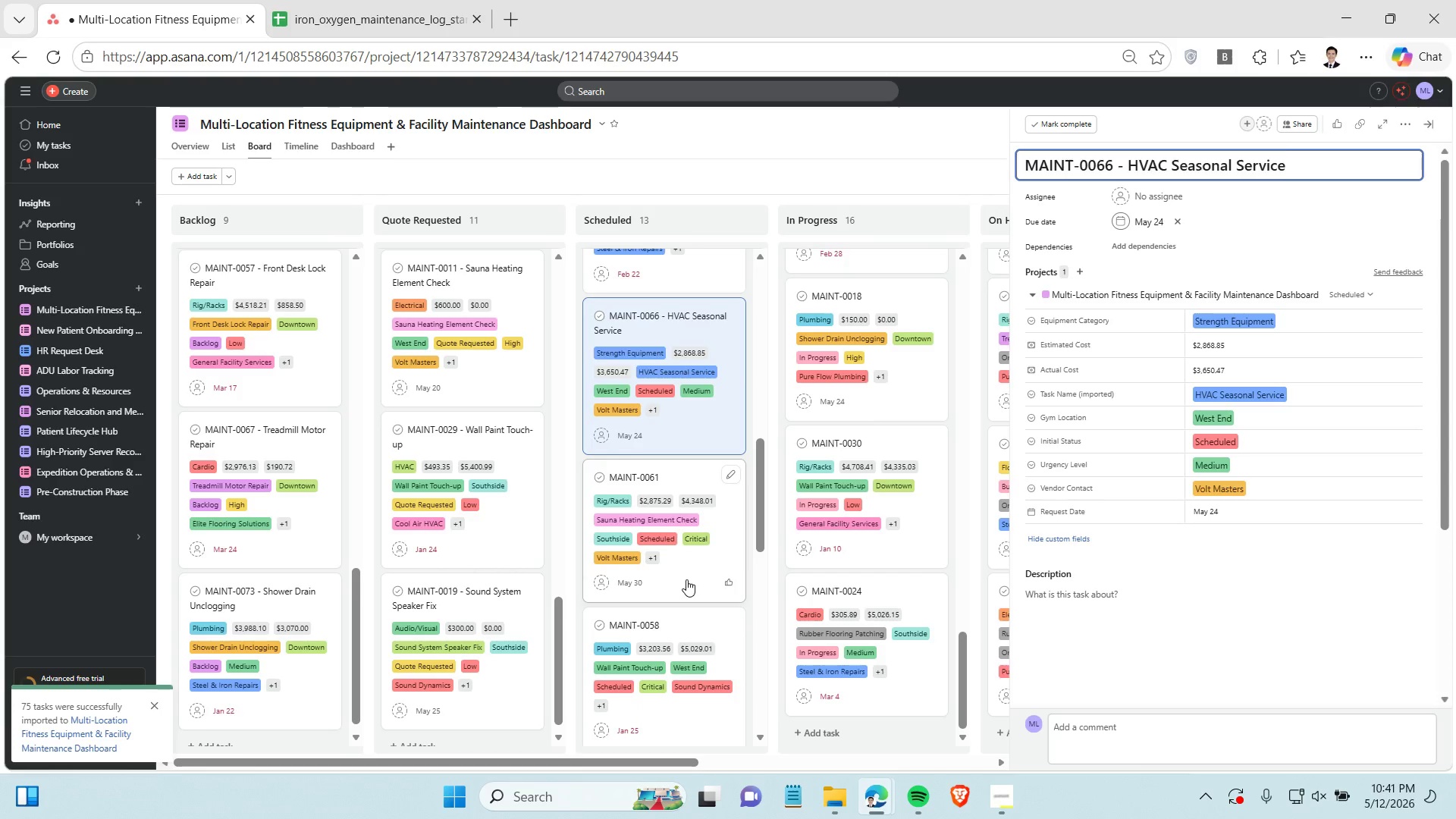 
left_click([1119, 171])
 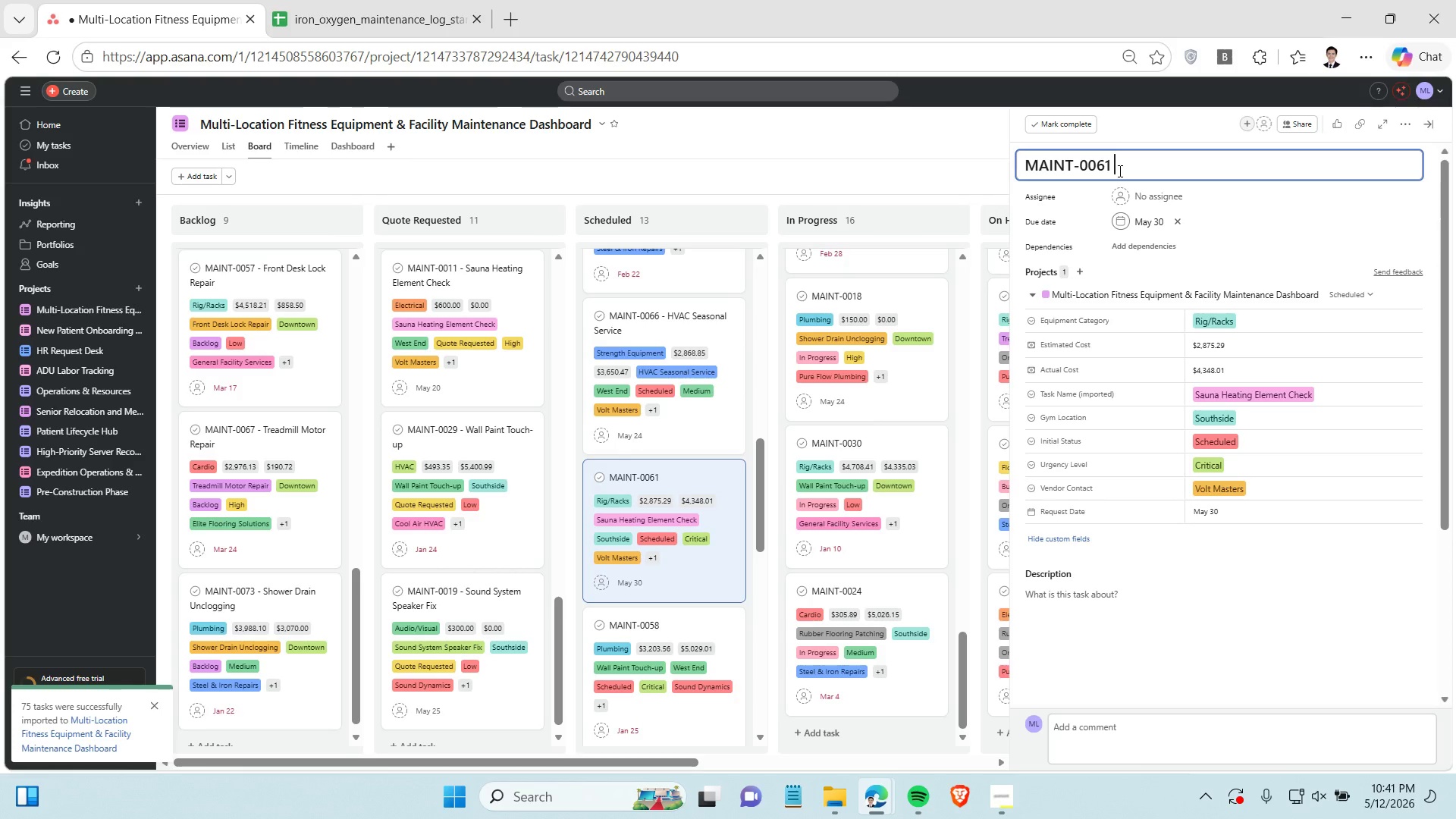 
type( - Sauna heating Ee)
key(Backspace)
type(lement Chek)
key(Backspace)
type(ck)
 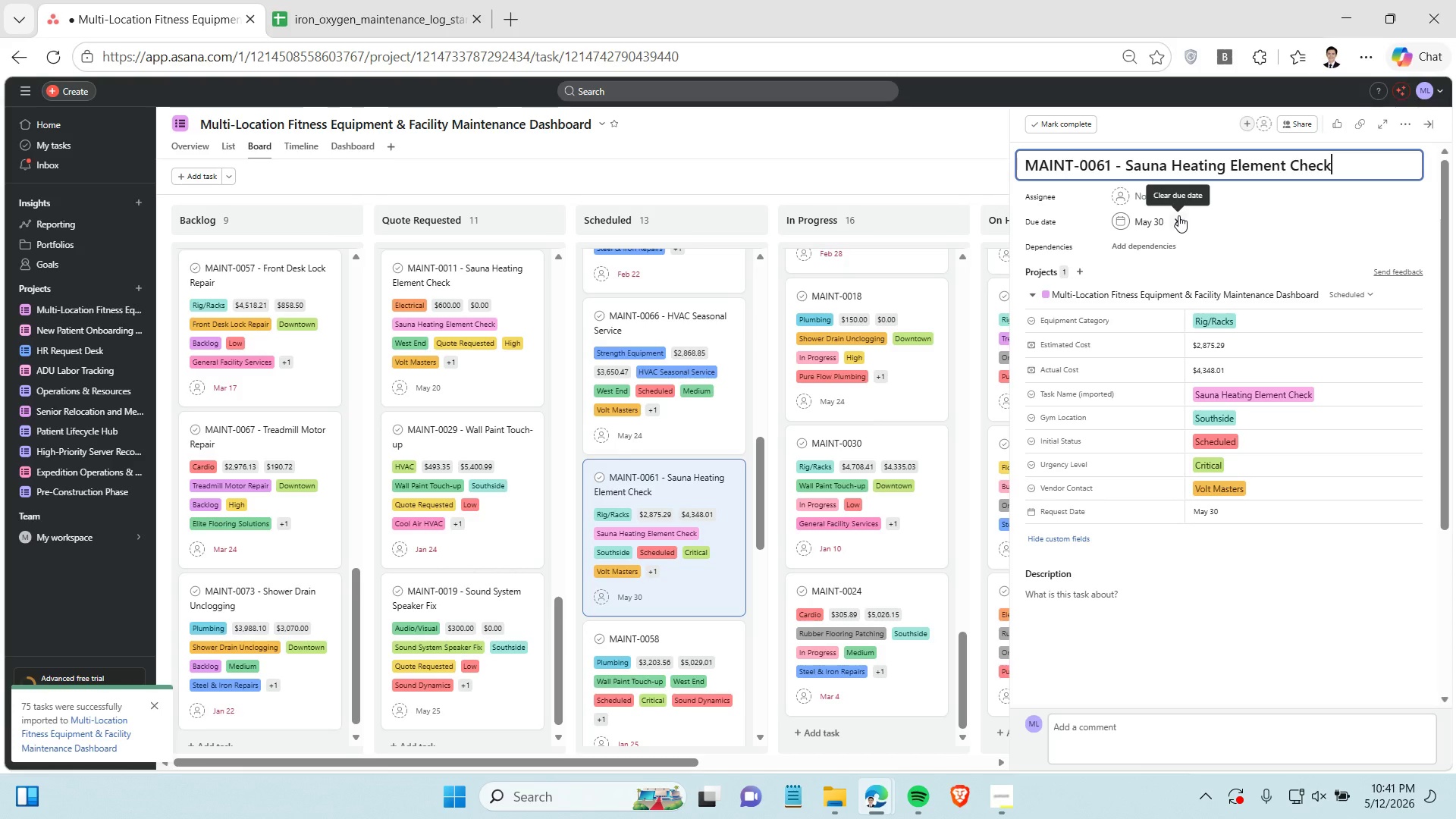 
key(Enter)
 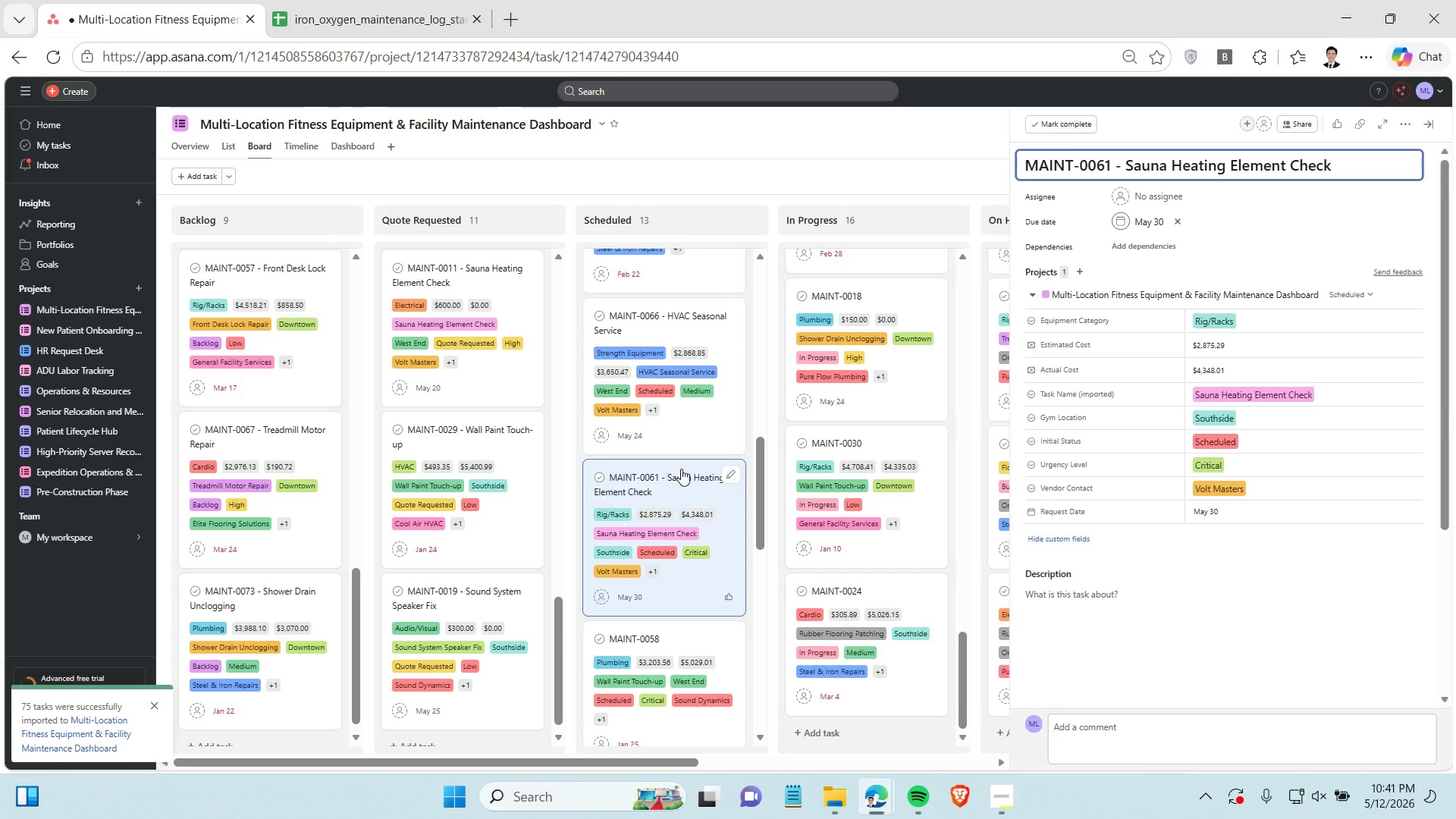 
scroll: coordinate [678, 452], scroll_direction: down, amount: 2.0
 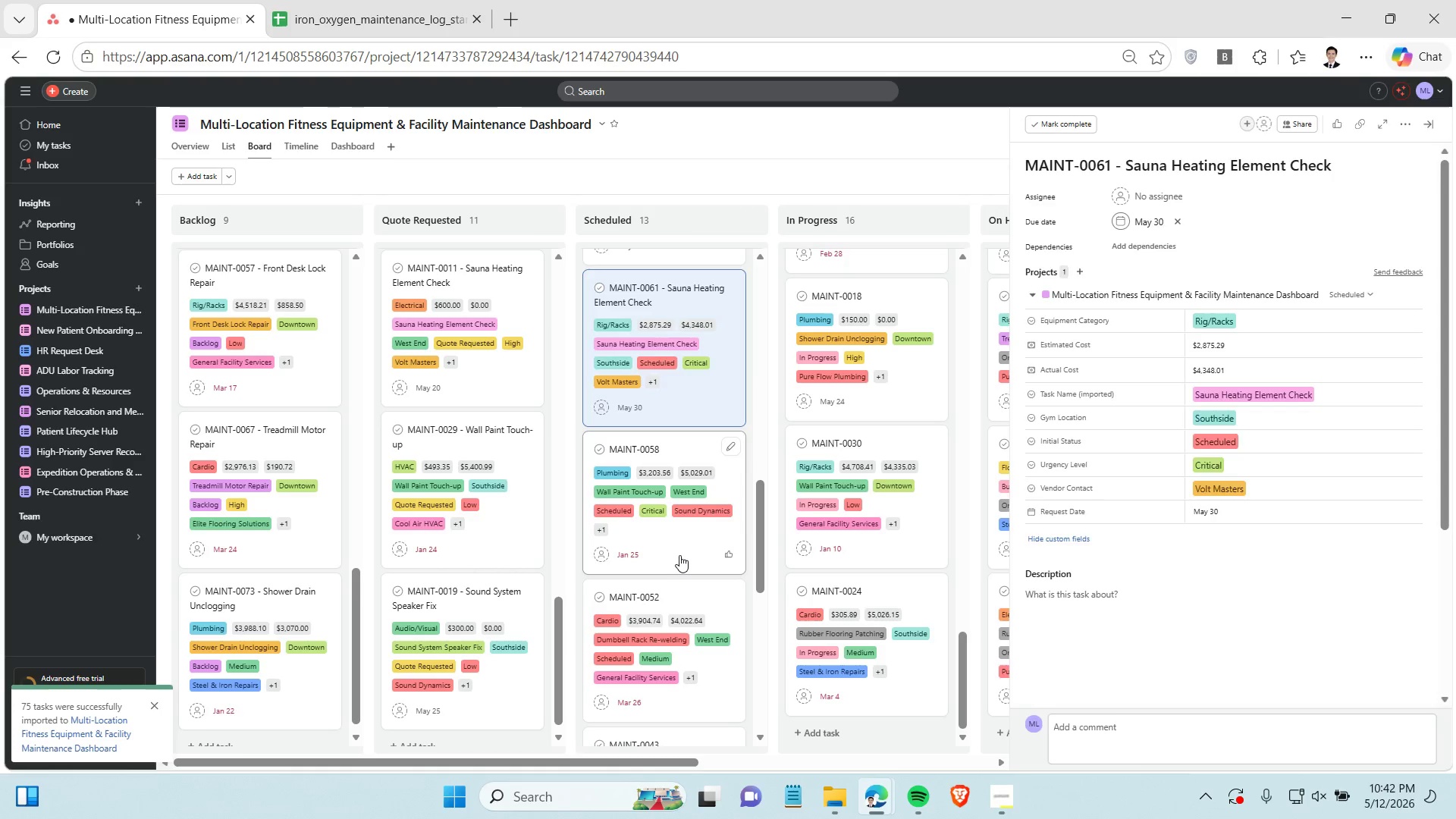 
left_click([679, 555])
 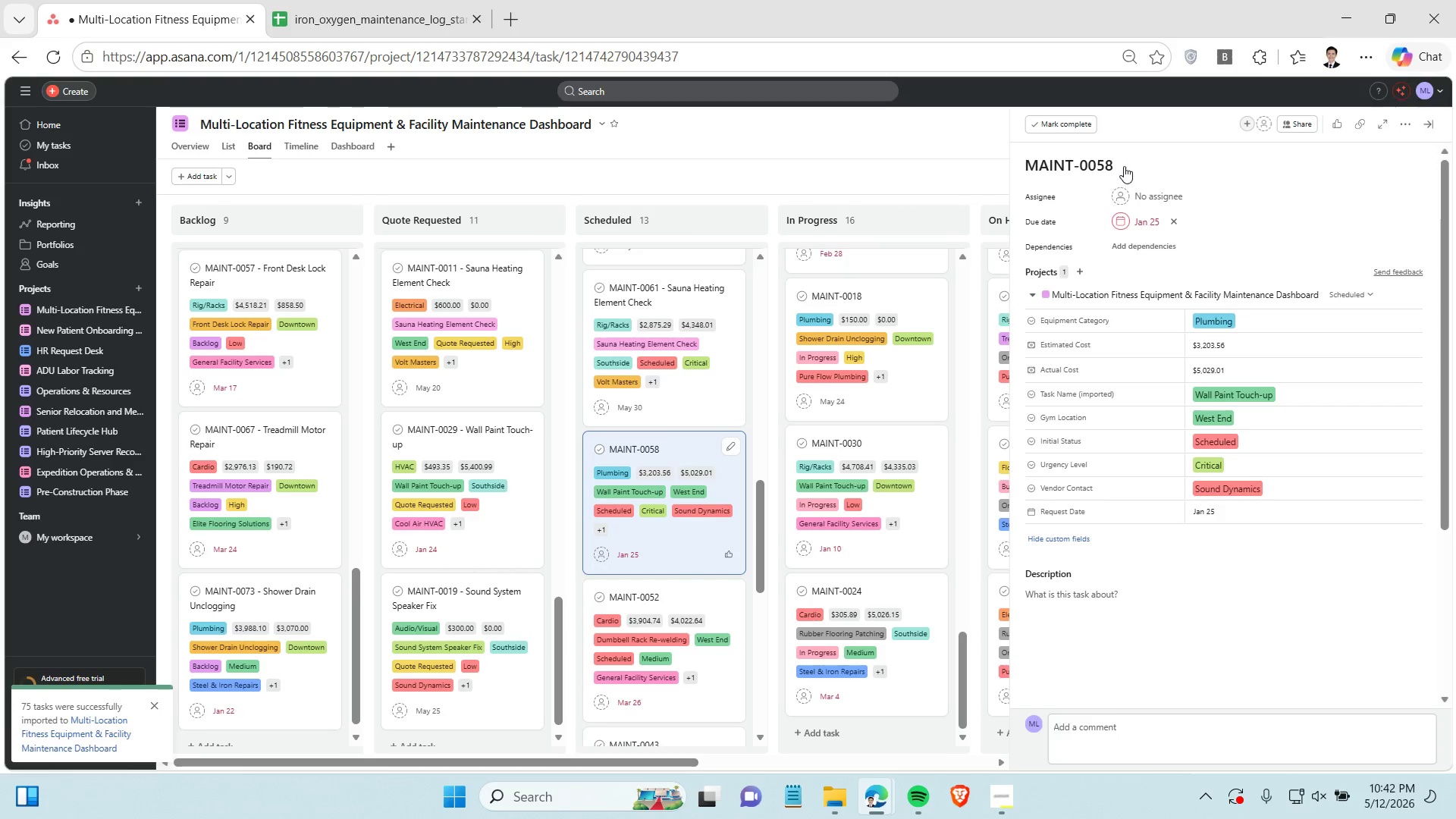 
left_click([1127, 165])
 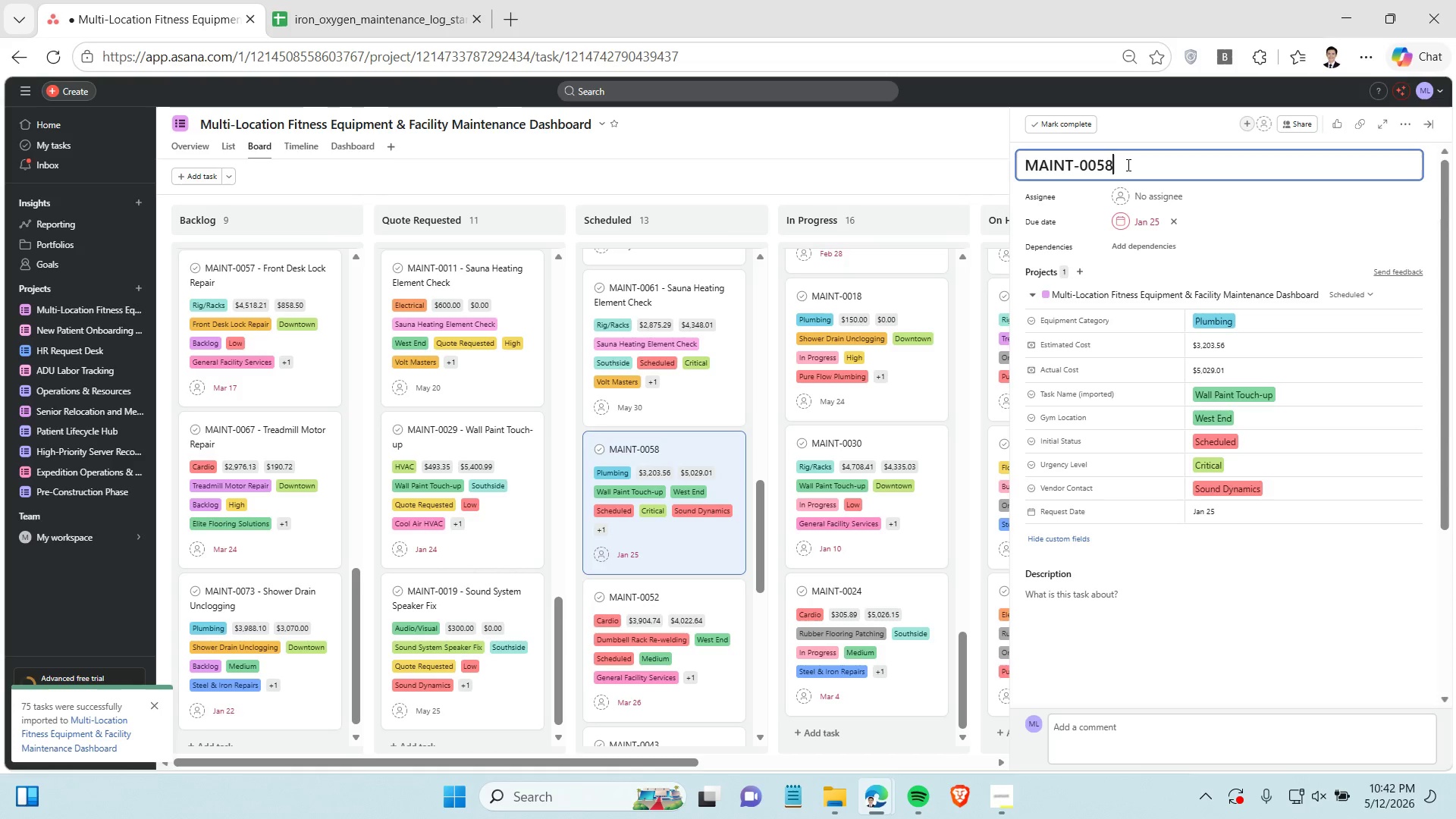 
type( - Walll)
key(Backspace)
type( PAINT)
key(Backspace)
key(Backspace)
key(Backspace)
key(Backspace)
type(aint Touch-up)
 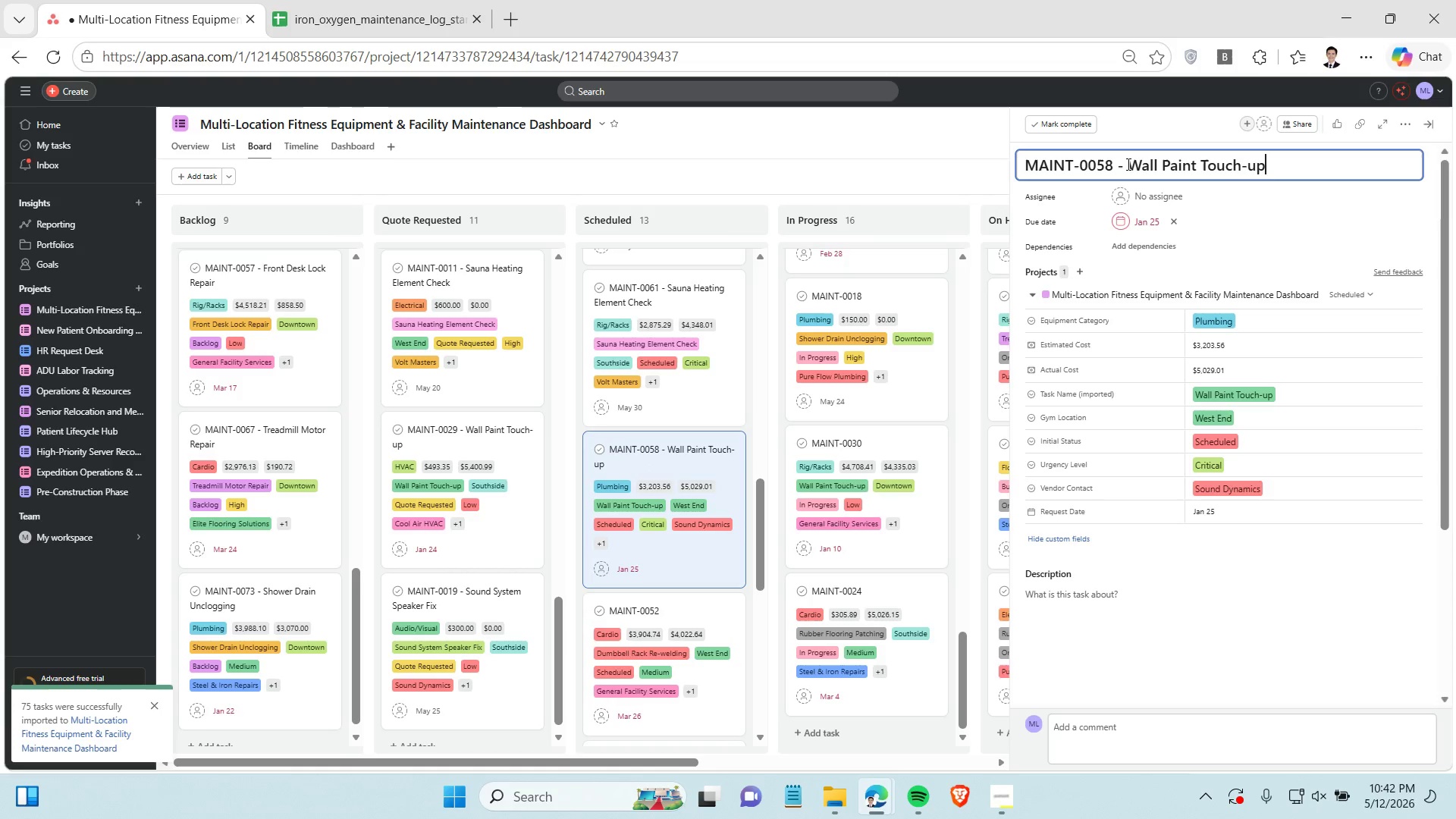 
key(Enter)
 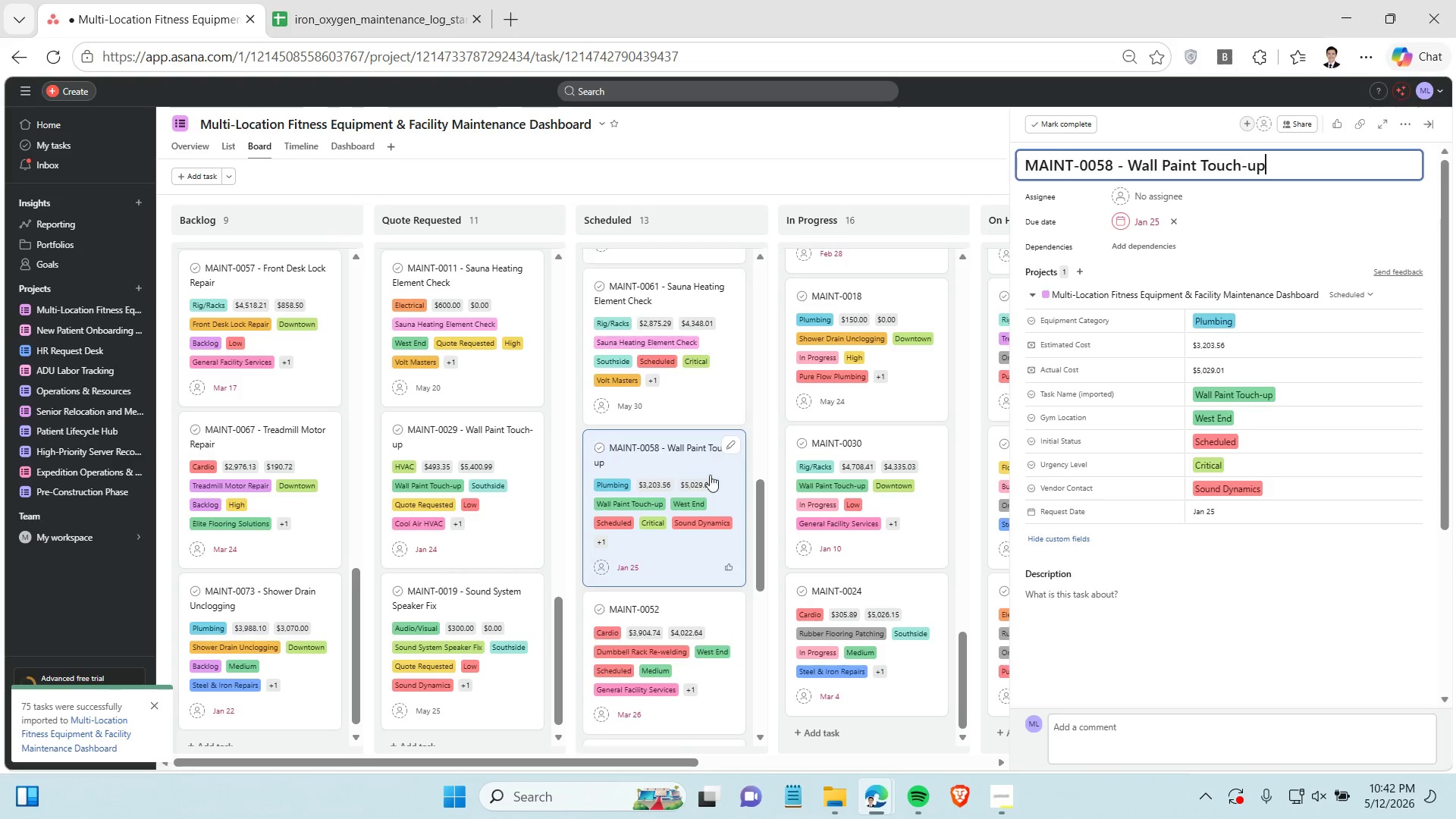 
scroll: coordinate [714, 479], scroll_direction: down, amount: 1.0
 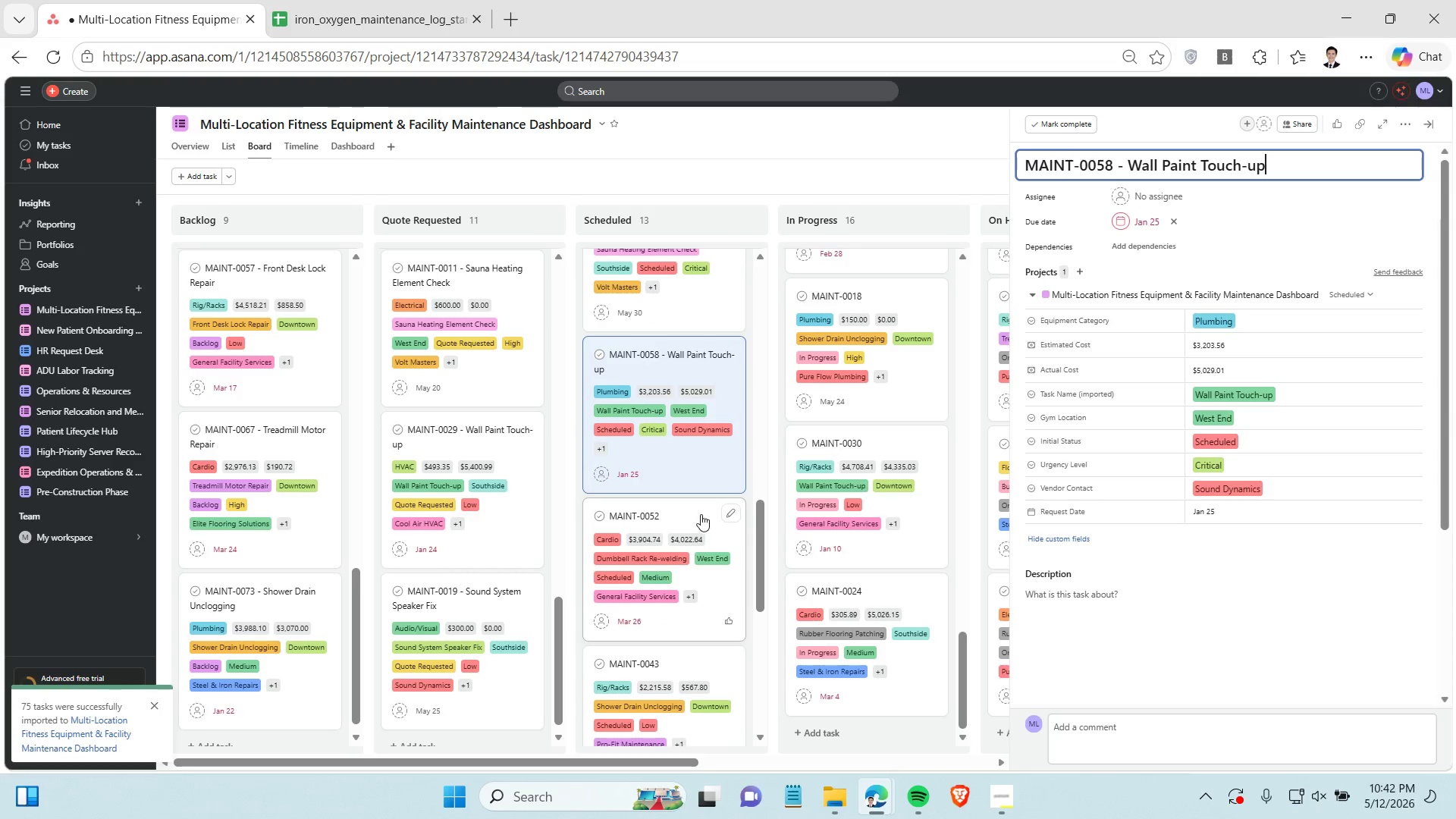 
left_click([701, 513])
 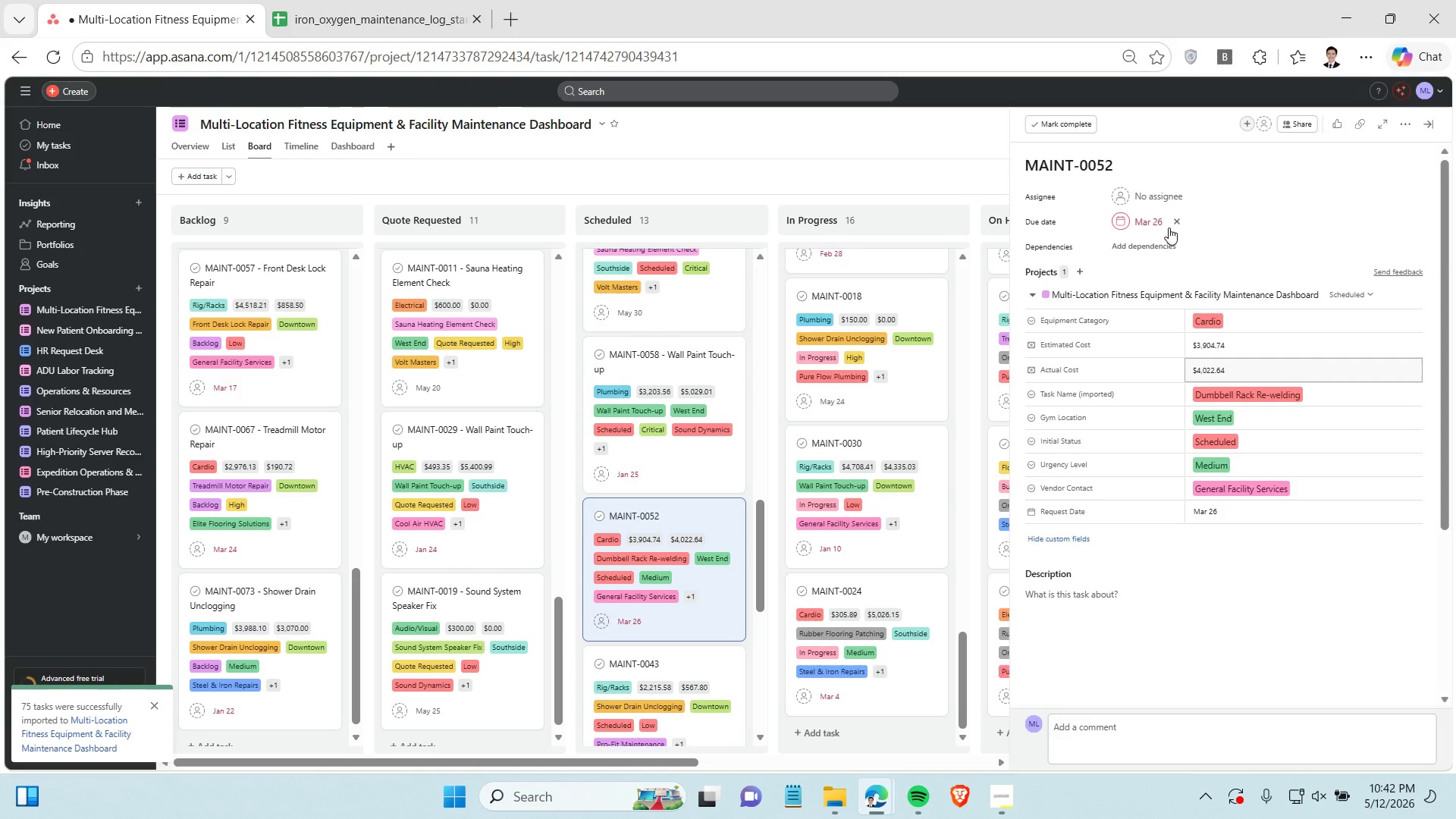 
left_click([1131, 161])
 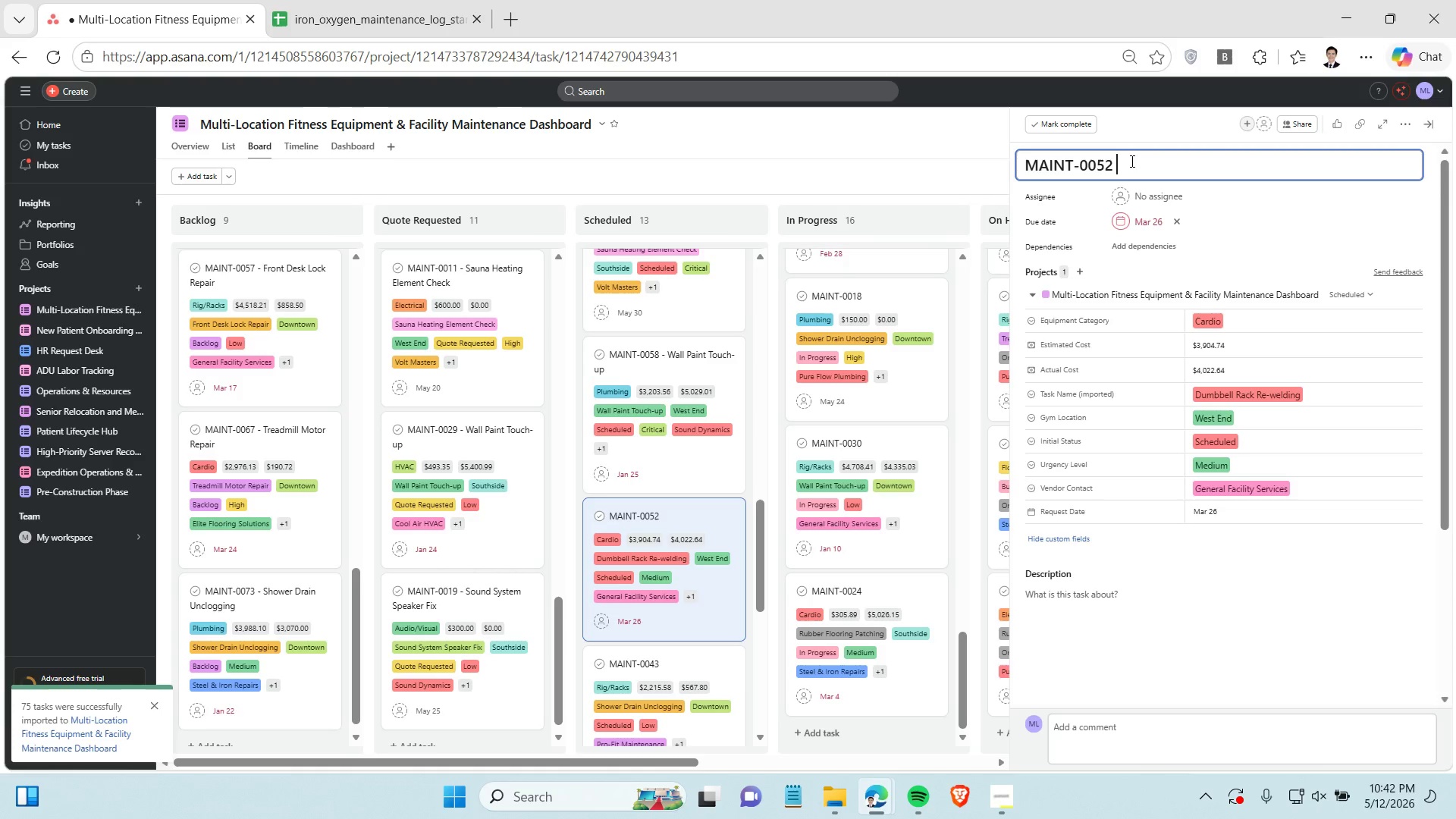 
type( - Dumbbell Rack Re-welding)
 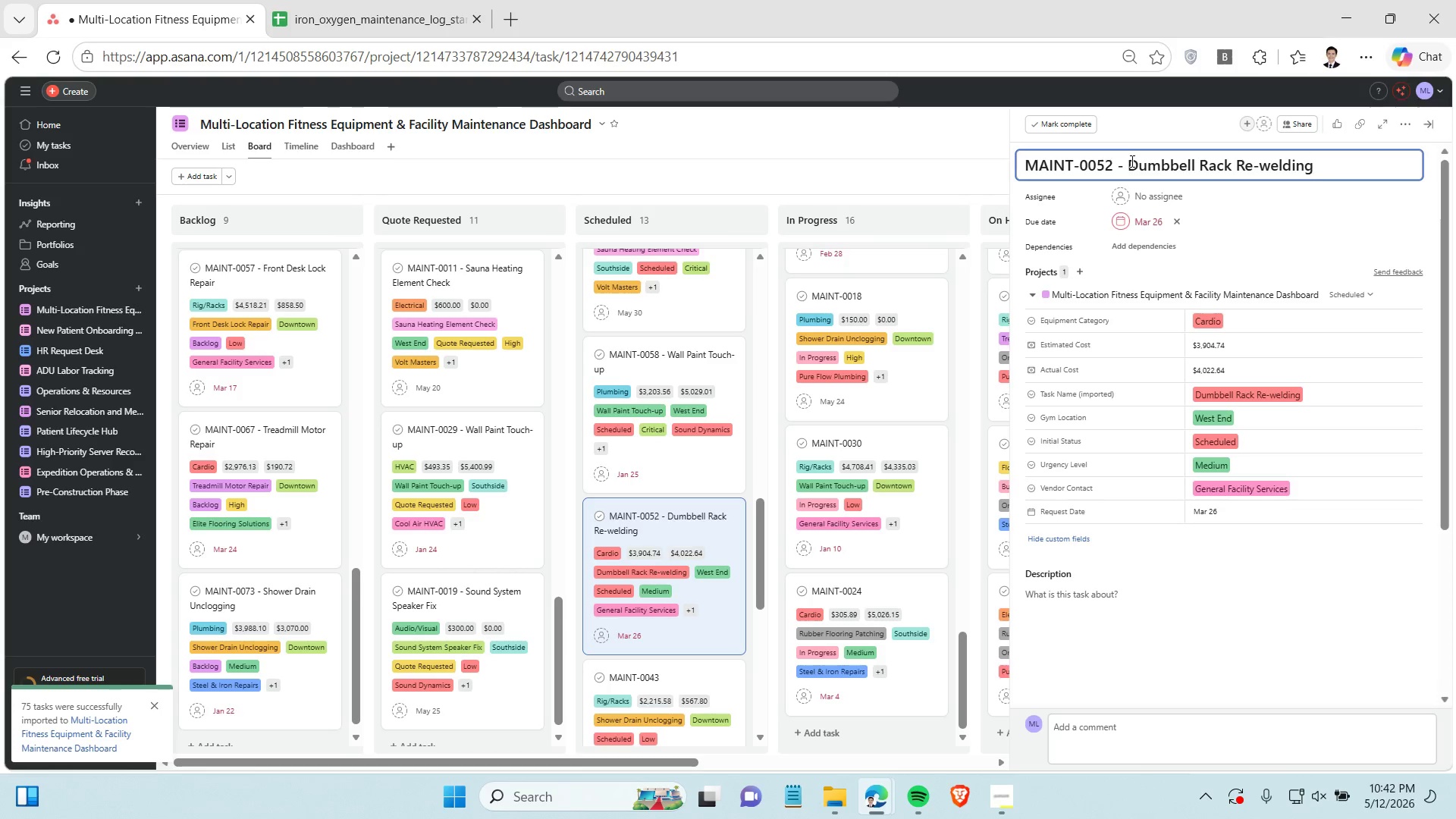 
key(Enter)
 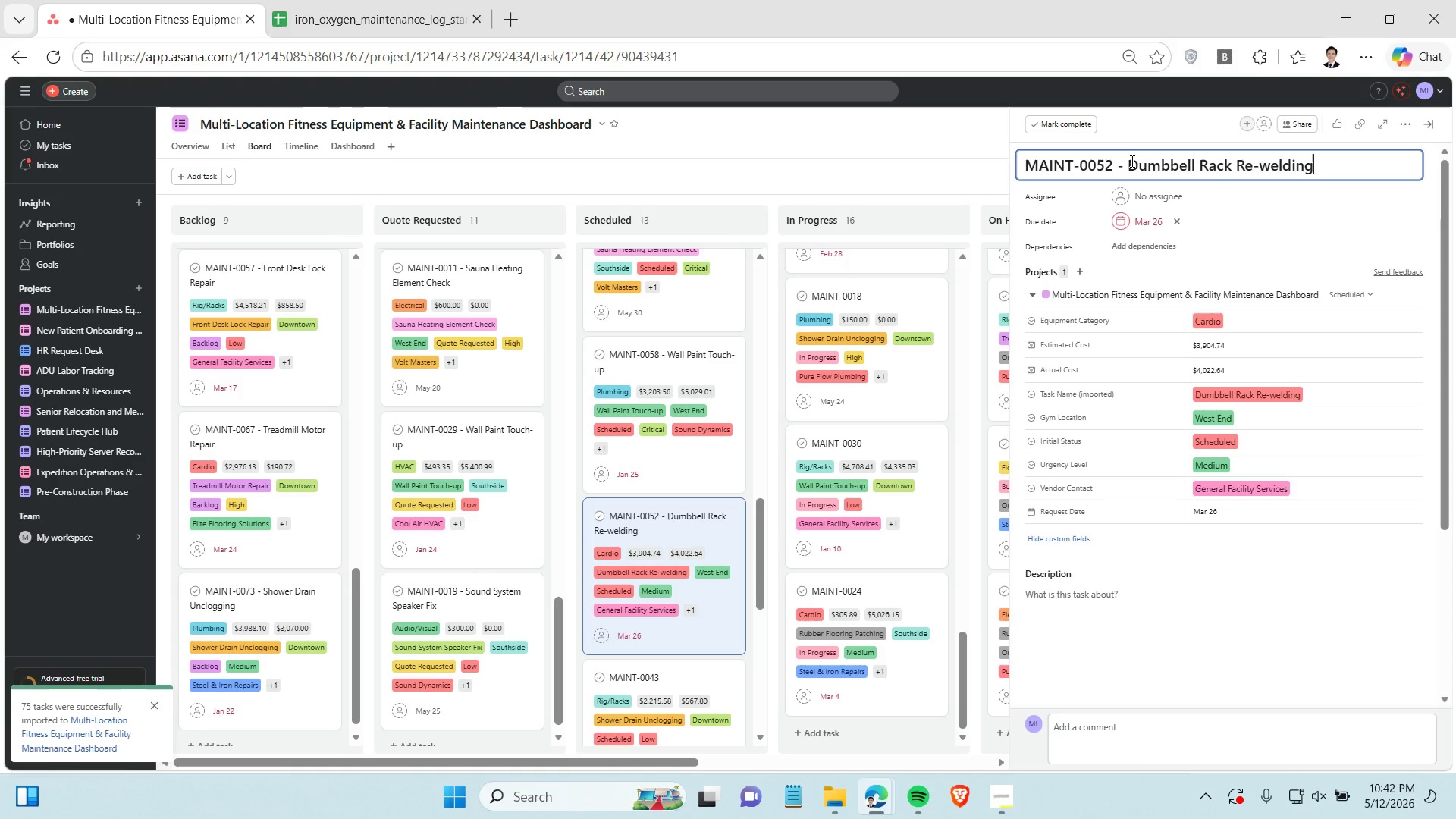 
key(Enter)
 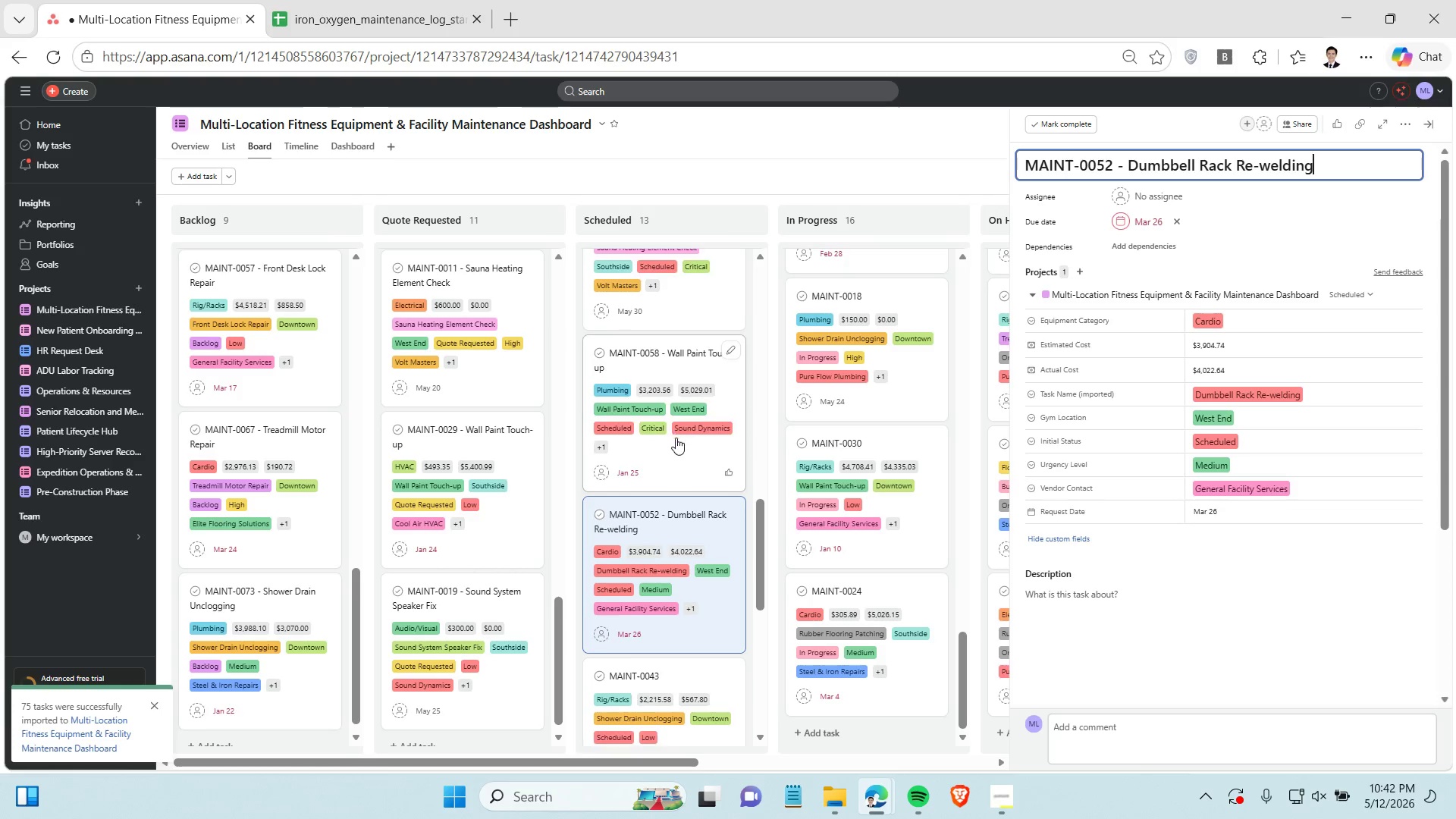 
scroll: coordinate [676, 438], scroll_direction: down, amount: 2.0
 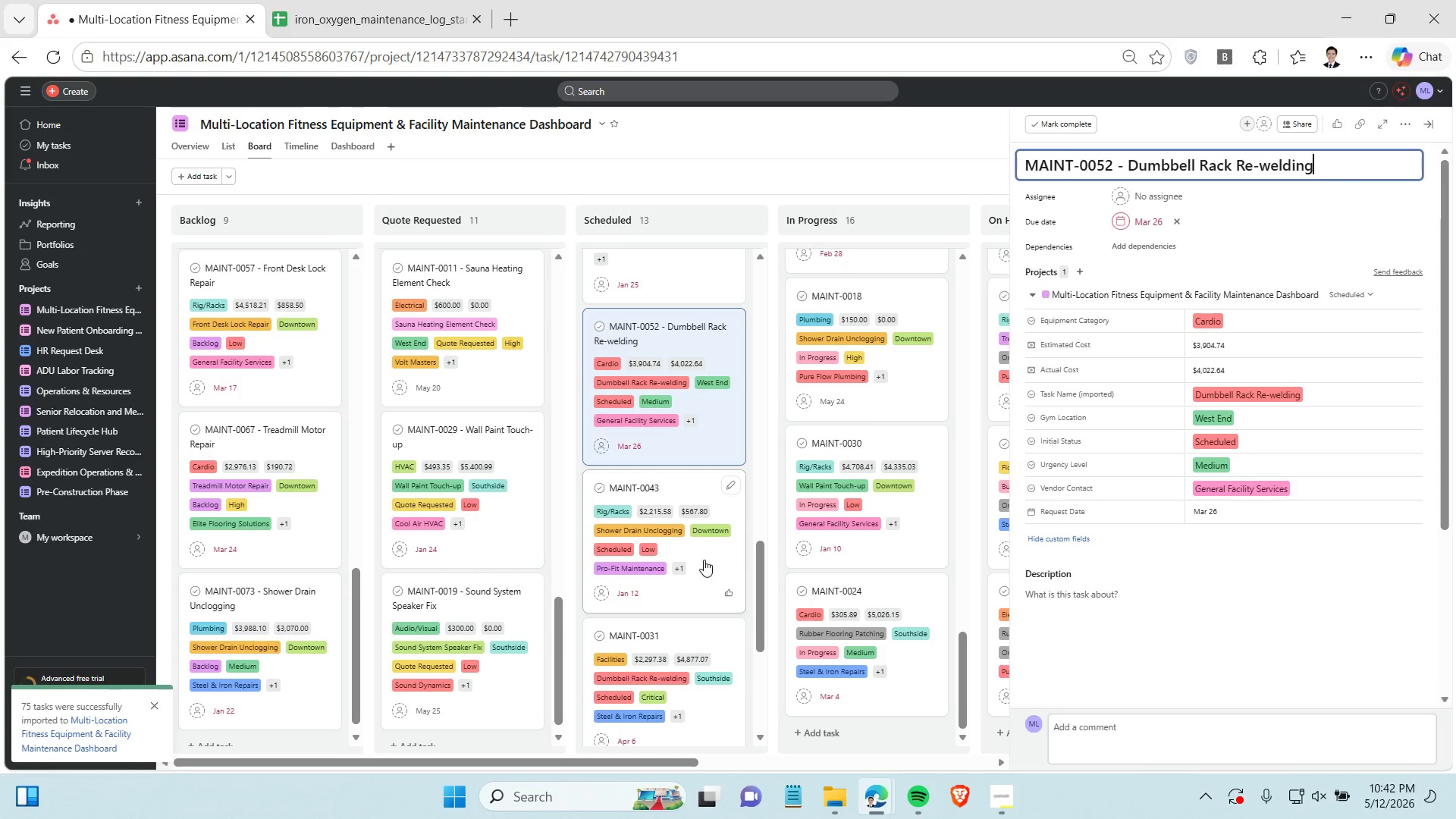 
left_click([704, 560])
 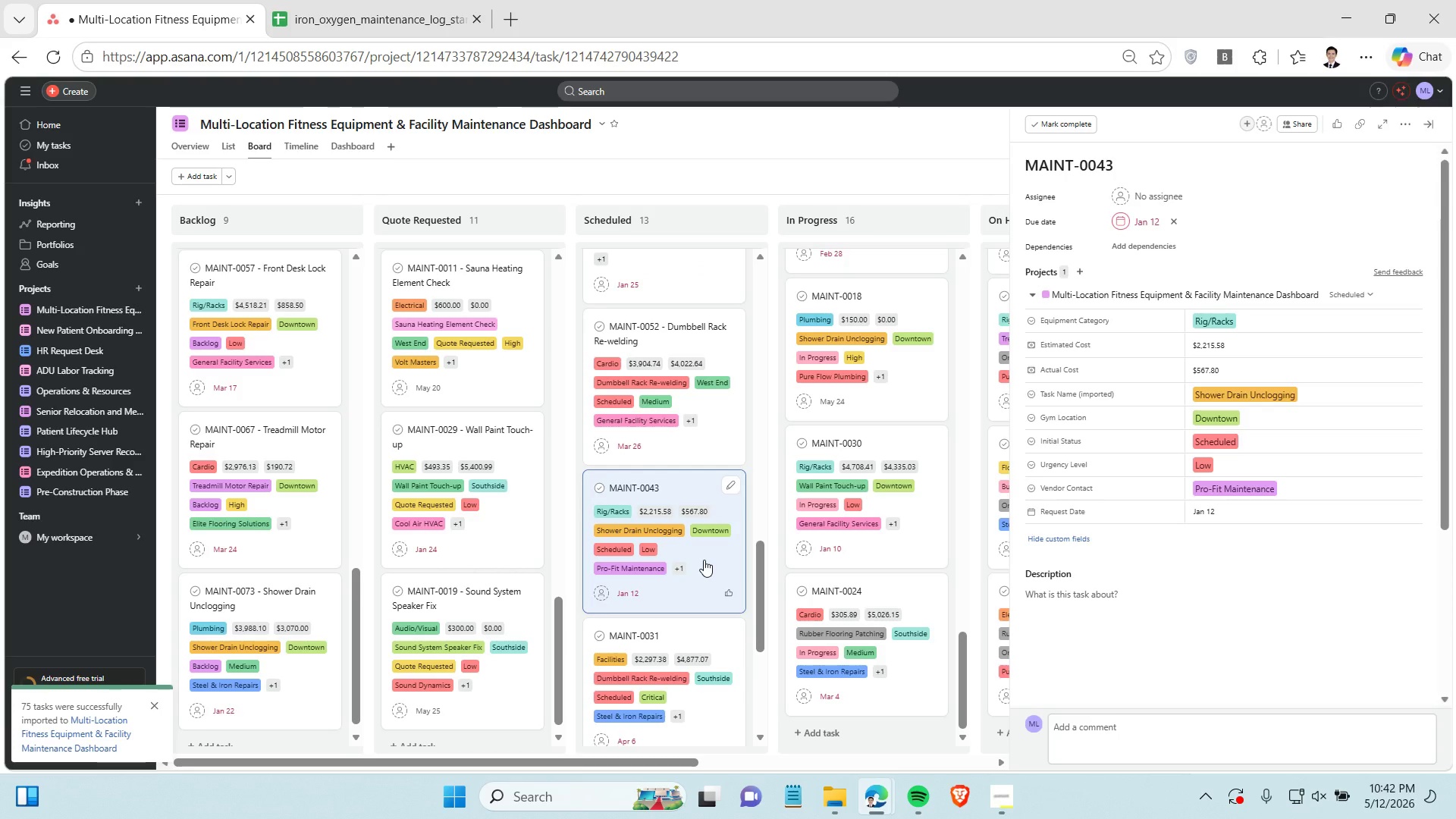 
wait(8.84)
 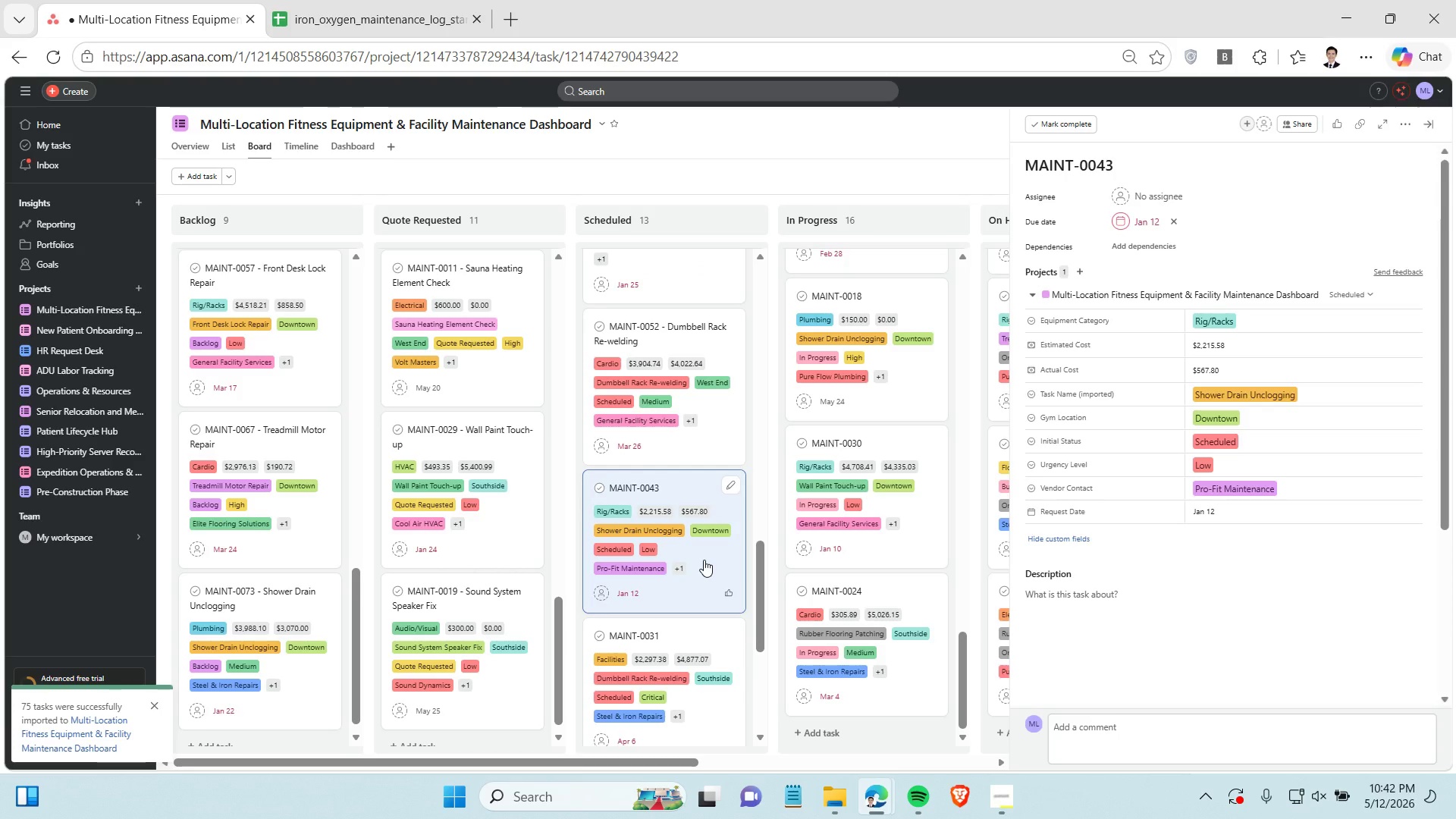 
left_click([1135, 165])
 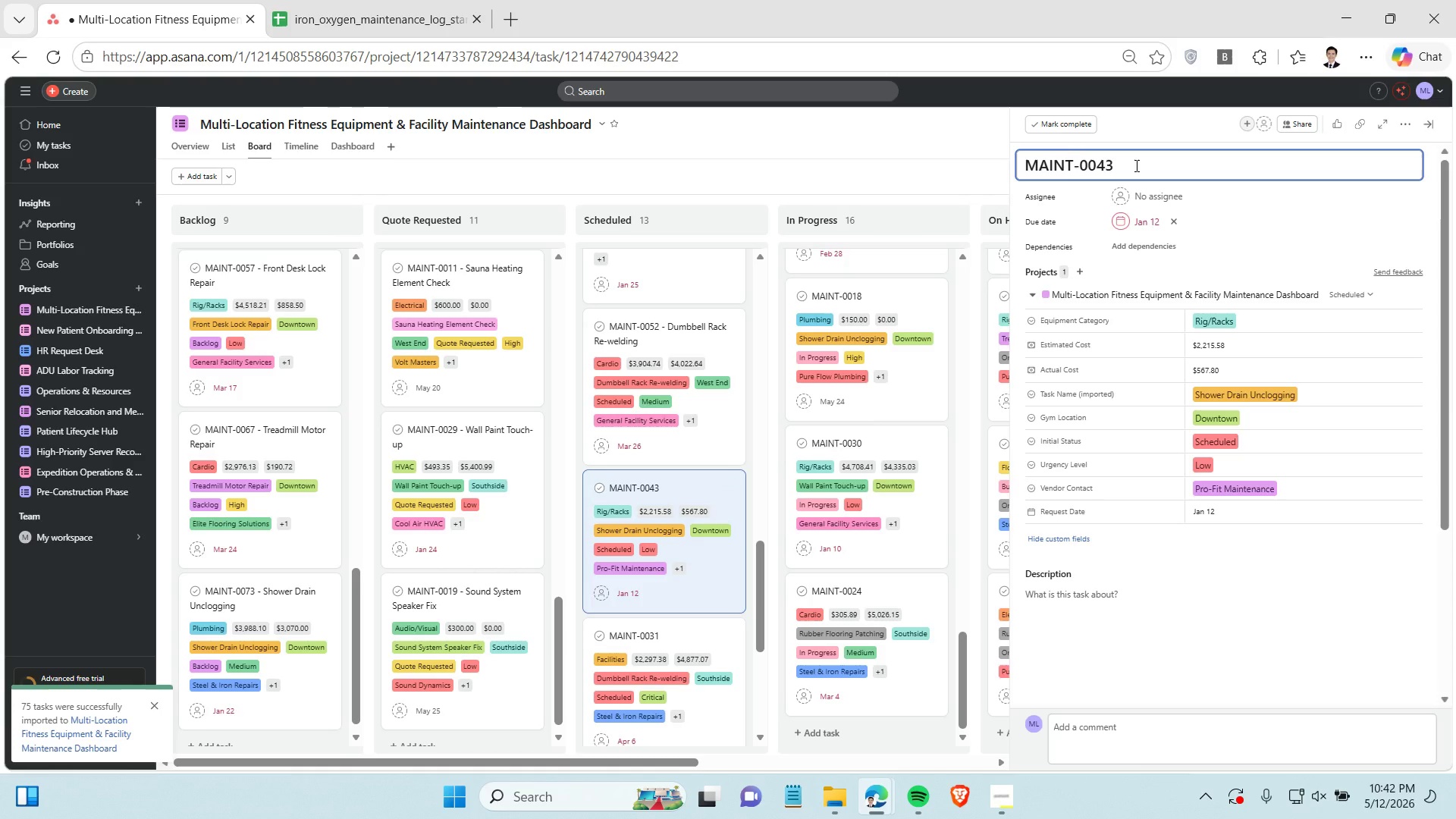 
wait(6.28)
 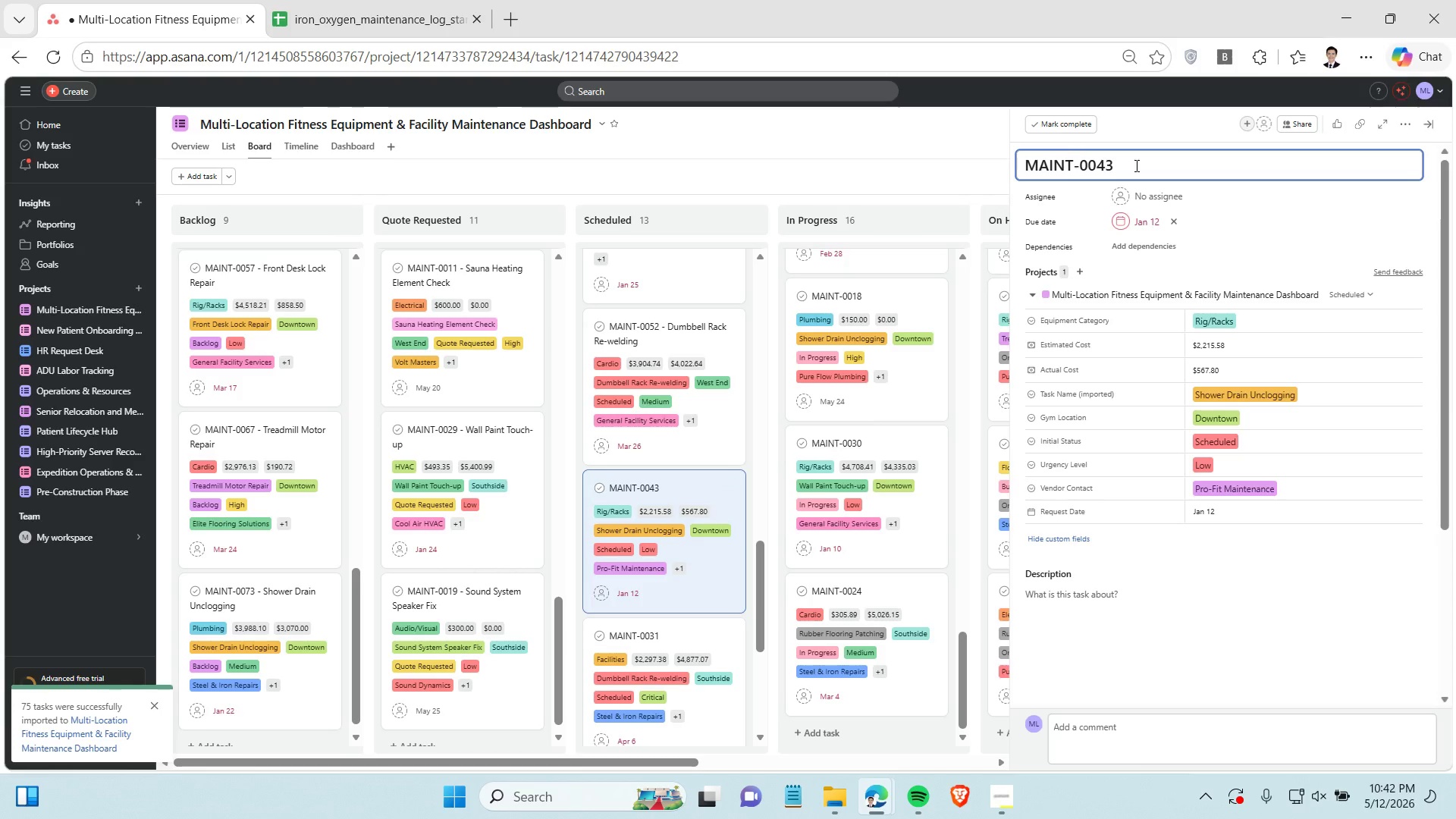 
type(- )
key(Backspace)
key(Backspace)
type( - hower Darin)
key(Backspace)
key(Backspace)
key(Backspace)
key(Backspace)
type(rian)
key(Backspace)
key(Backspace)
key(Backspace)
type(ain Uncloggng)
 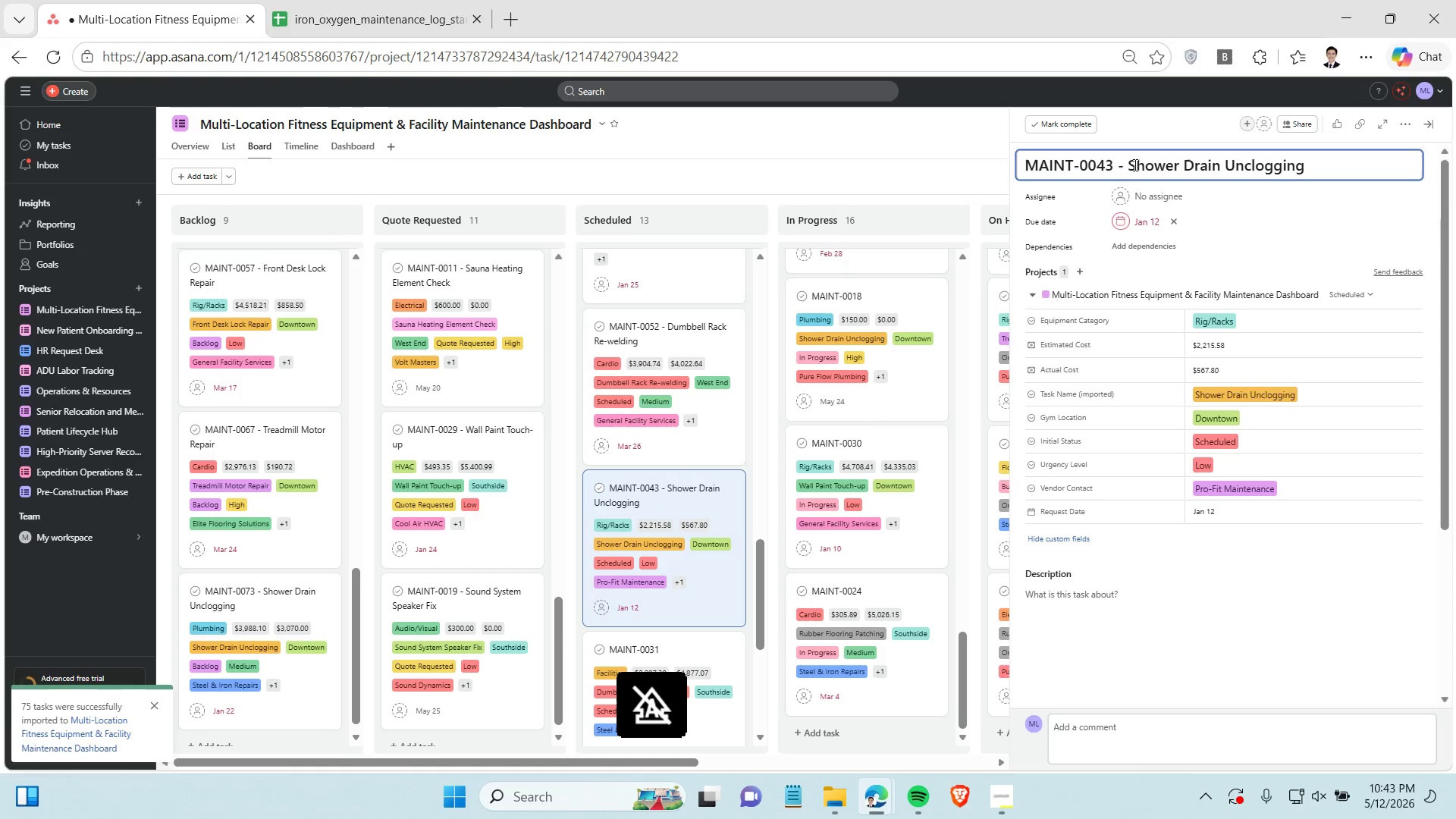 
key(Enter)
 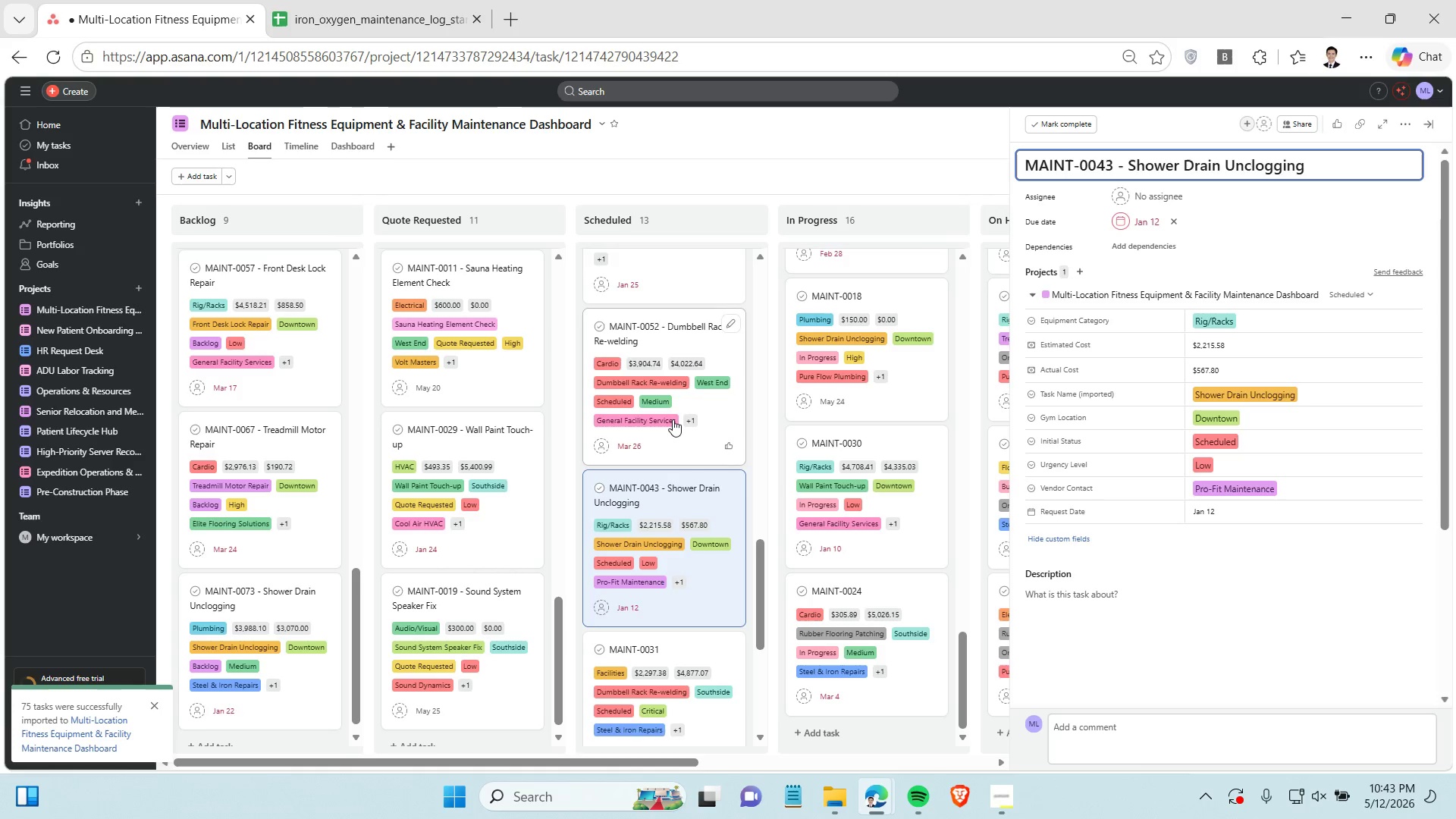 
scroll: coordinate [673, 419], scroll_direction: down, amount: 2.0
 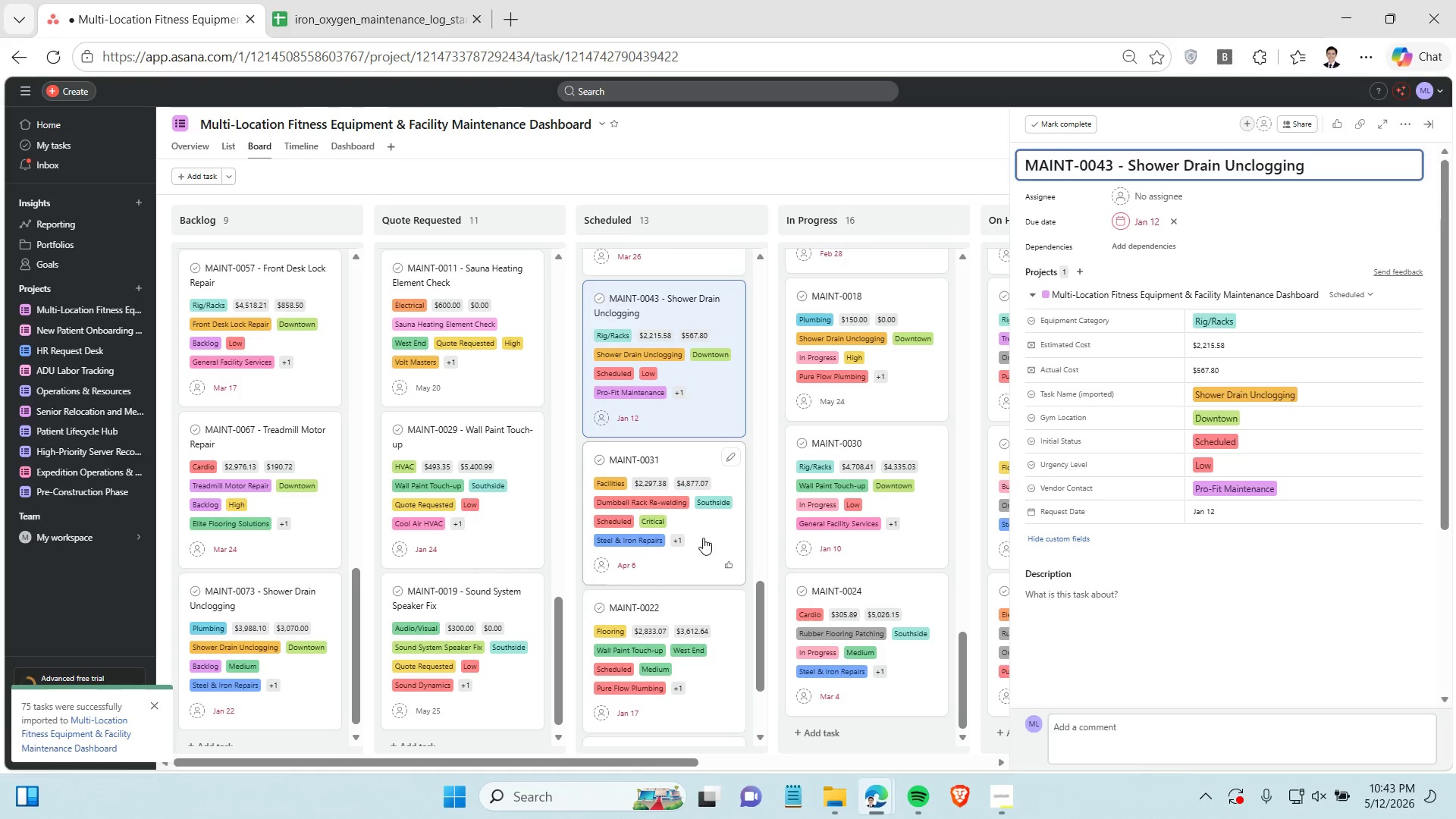 
left_click([703, 538])
 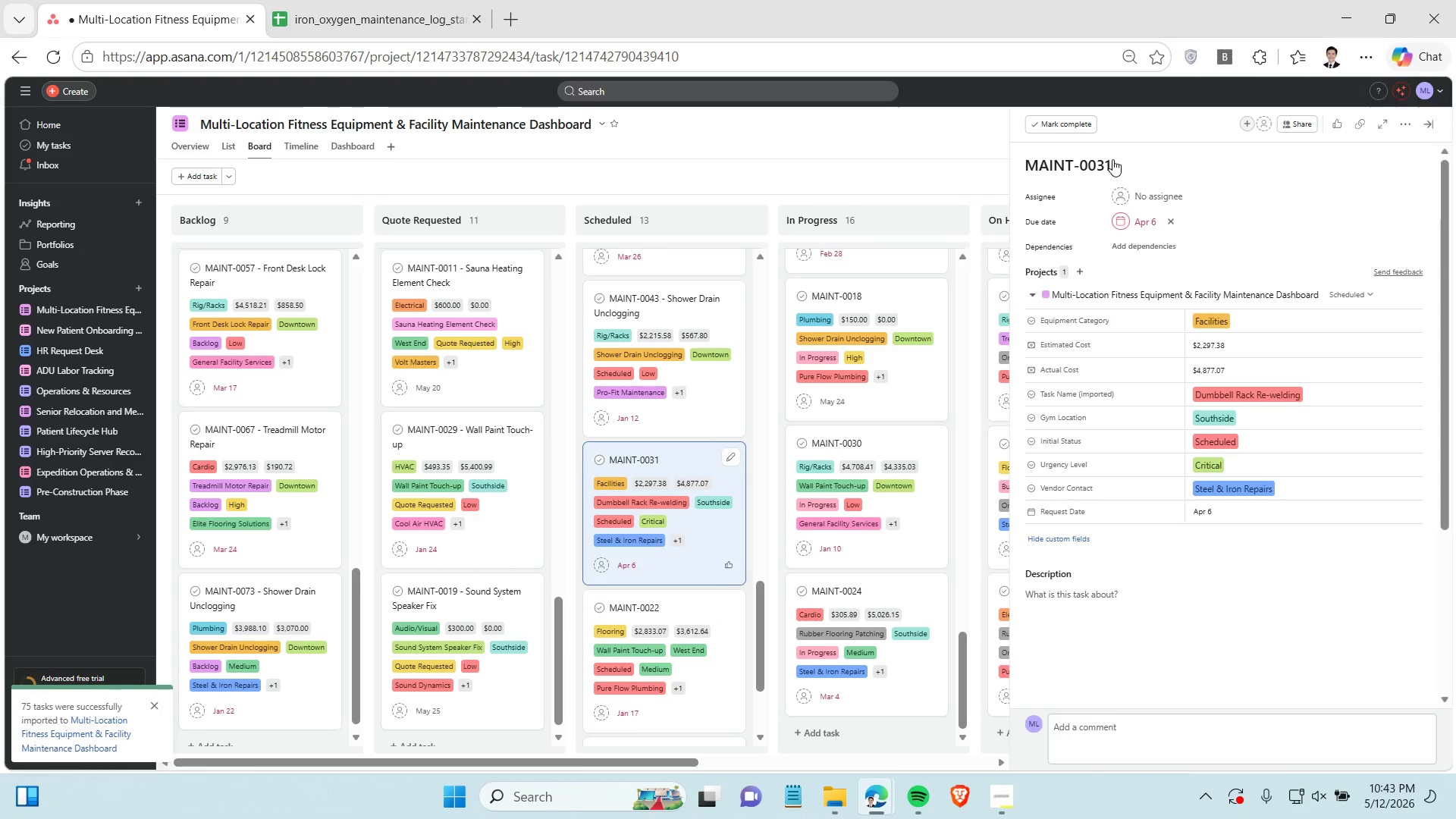 
left_click([1112, 158])
 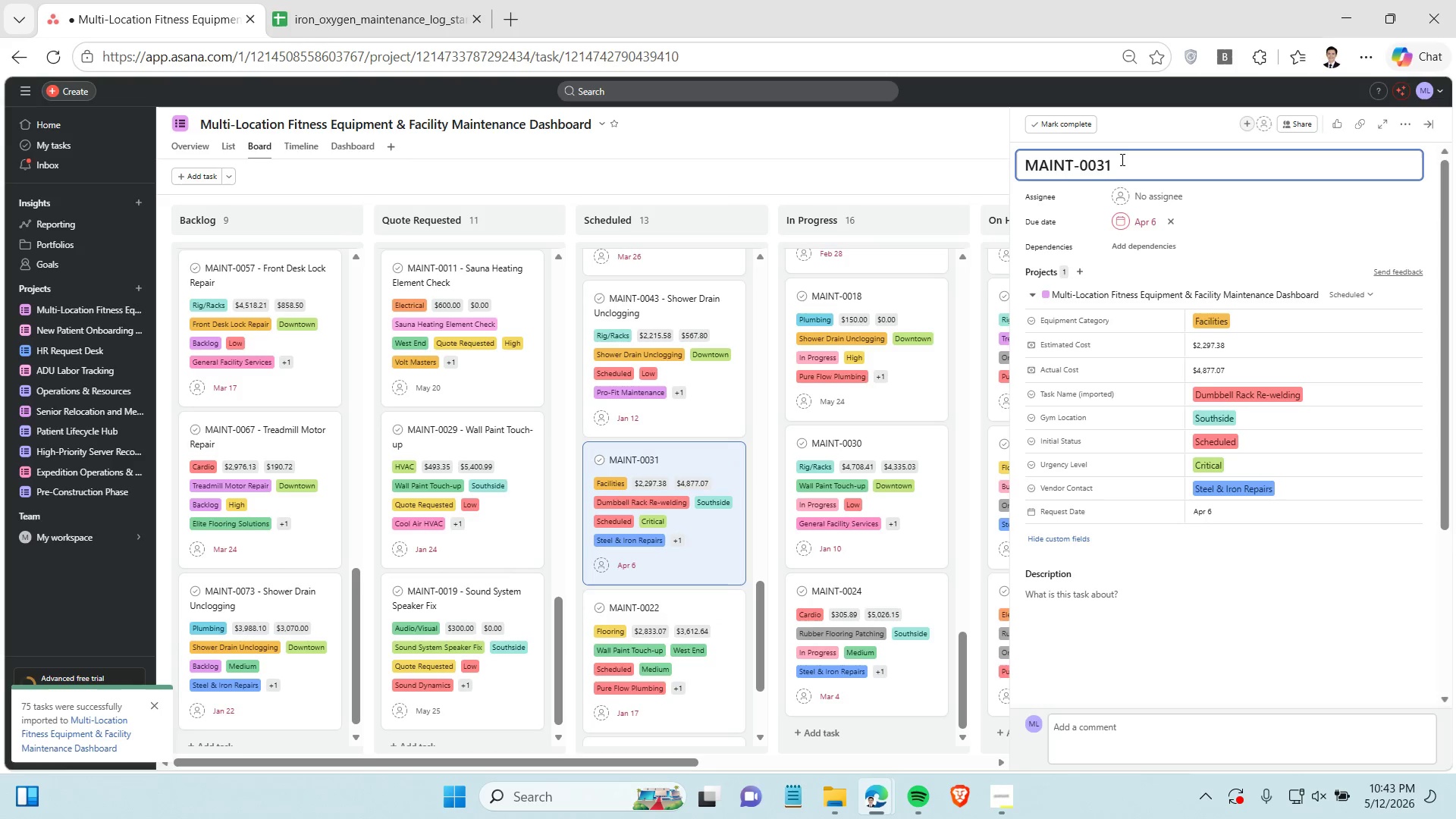 
type( - Dumbbell Rack Re-weldning)
 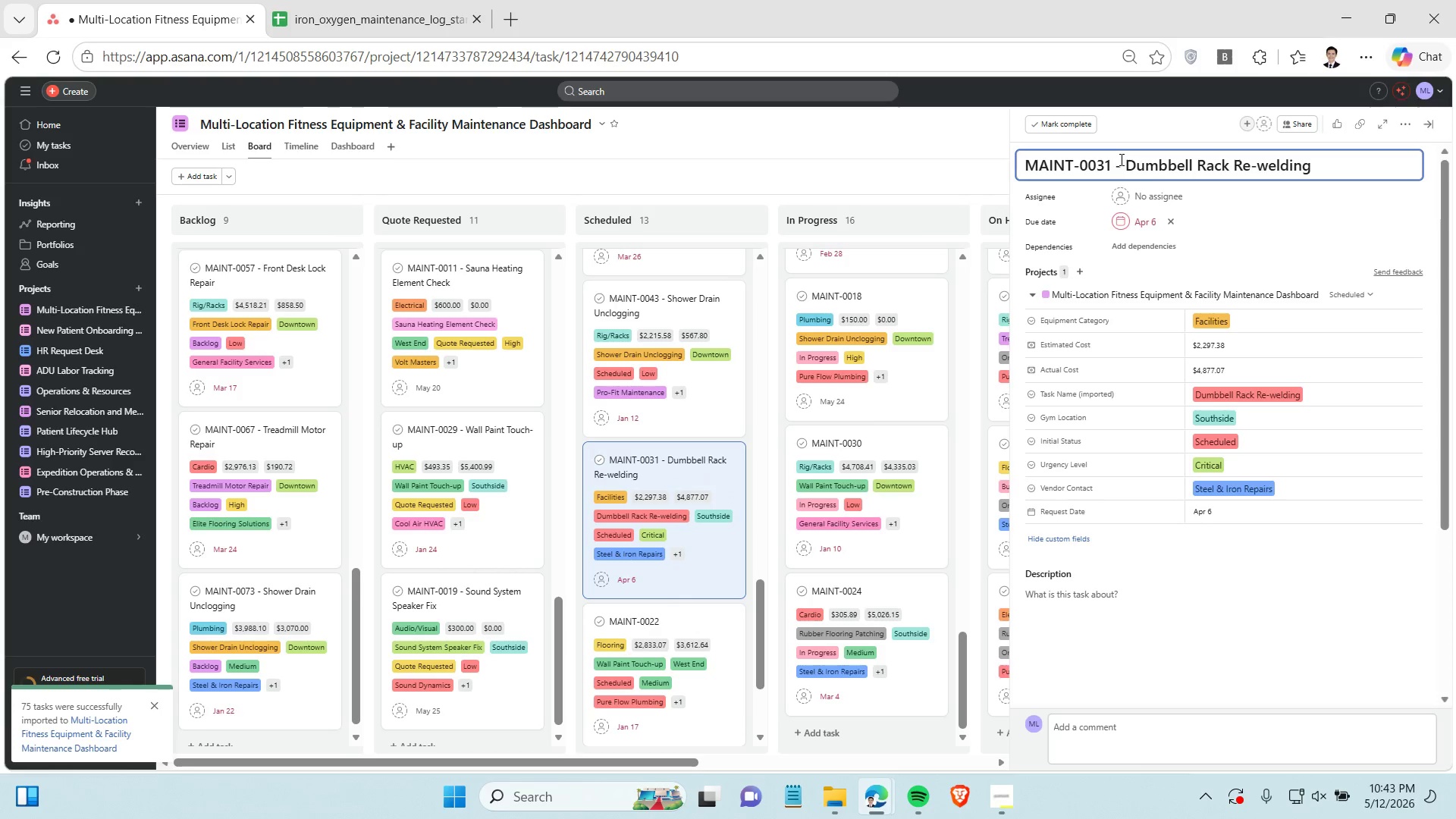 
key(Enter)
 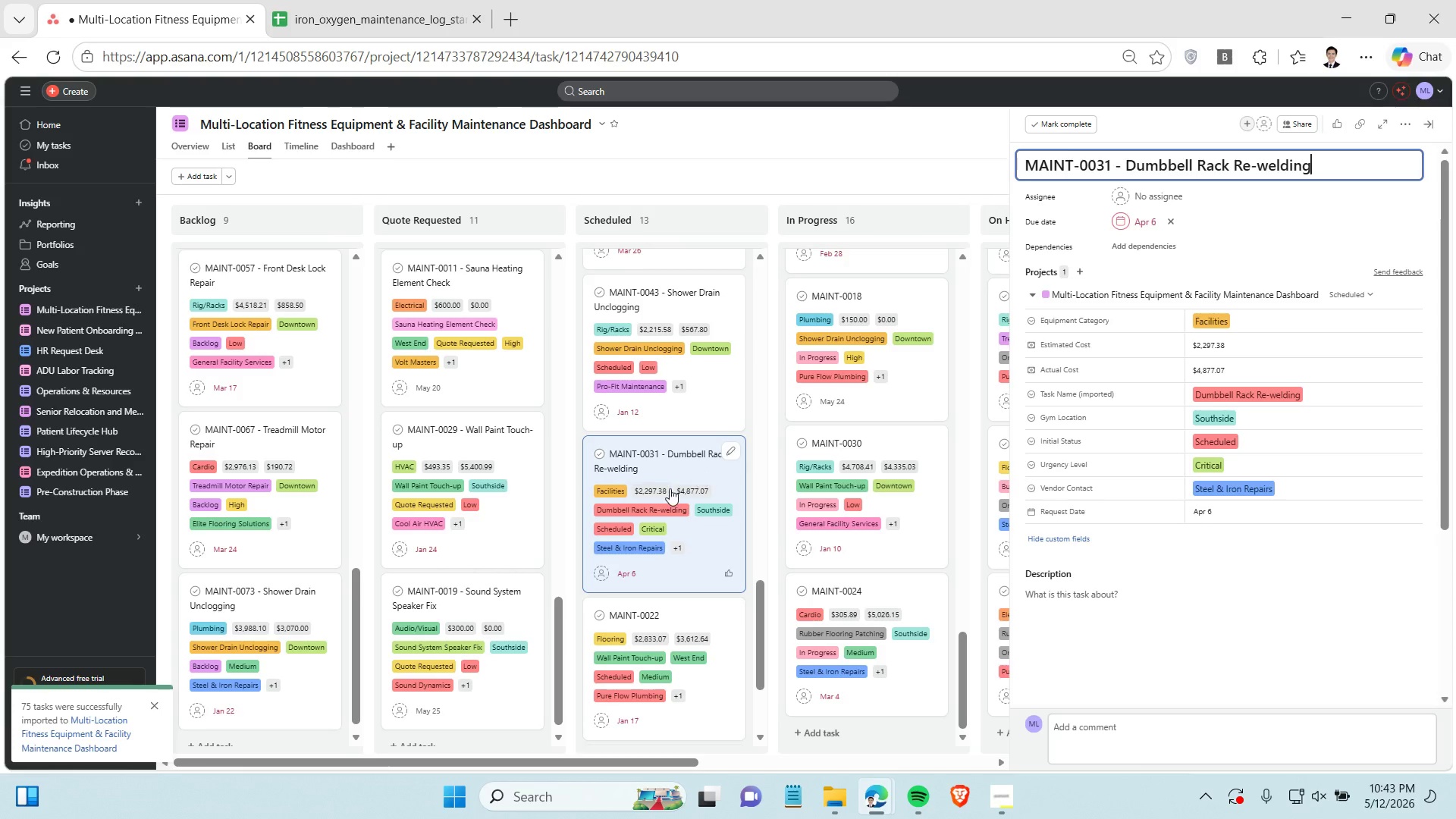 
scroll: coordinate [670, 488], scroll_direction: down, amount: 2.0
 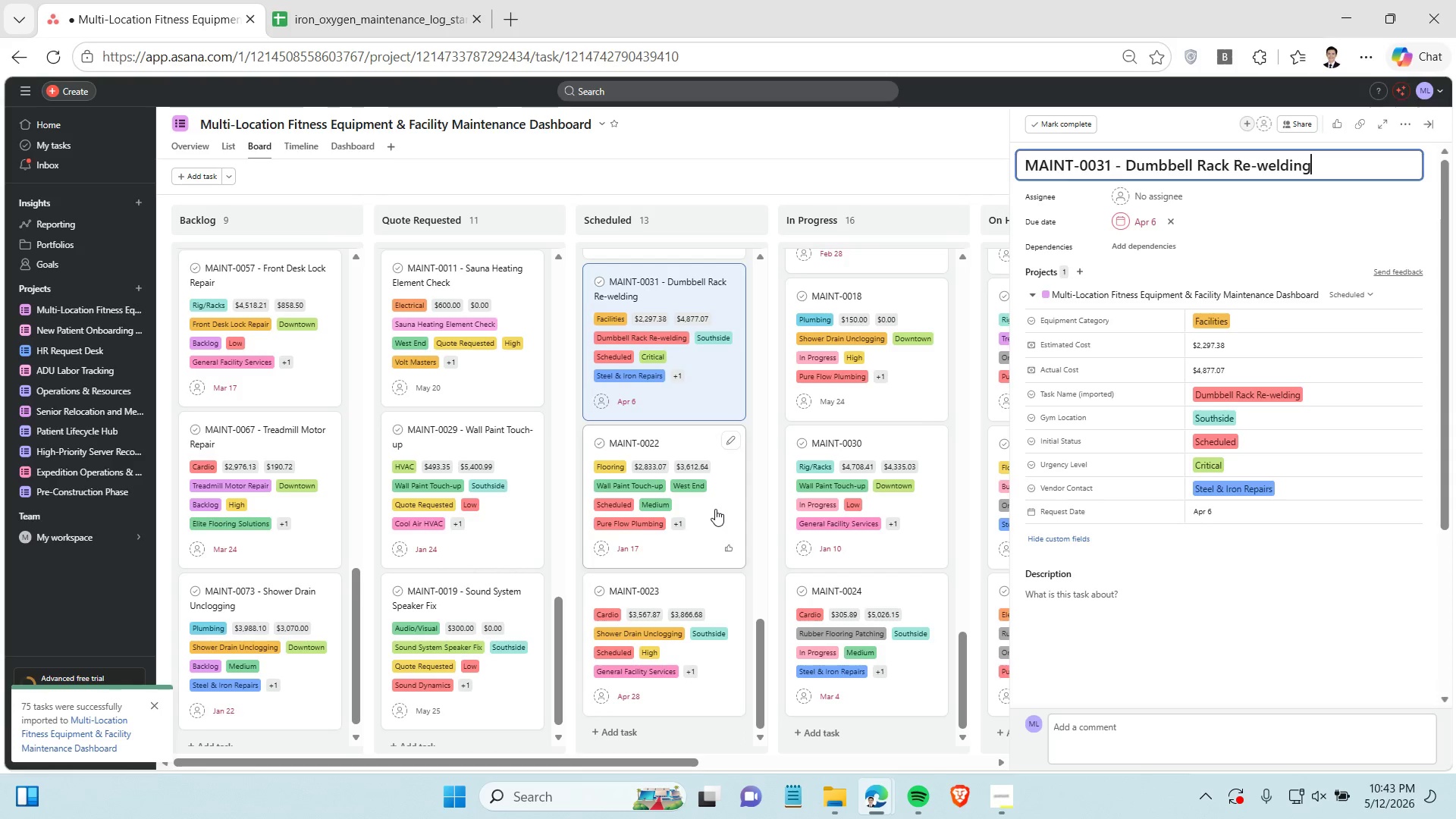 
left_click([715, 509])
 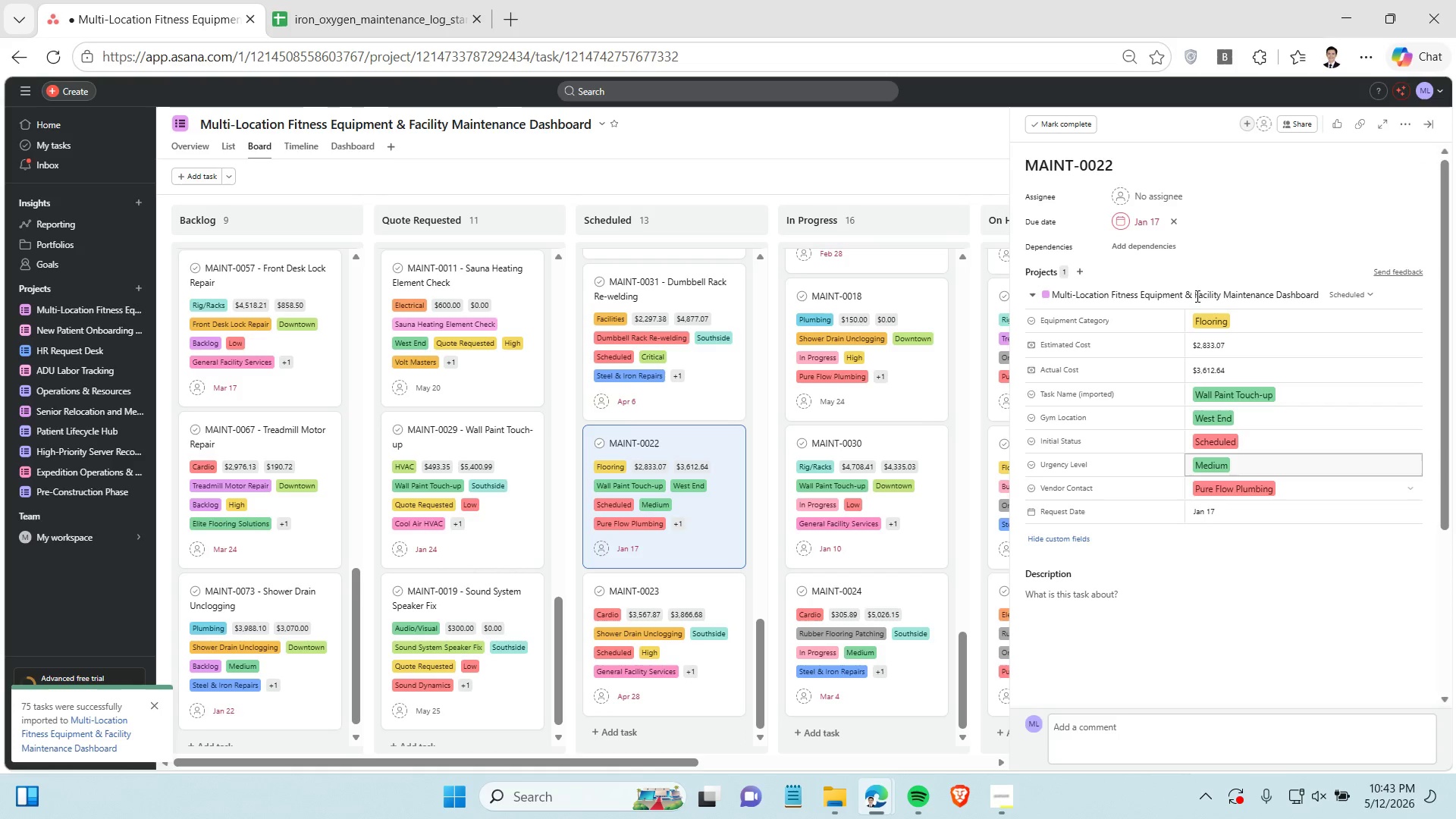 
left_click([1131, 162])
 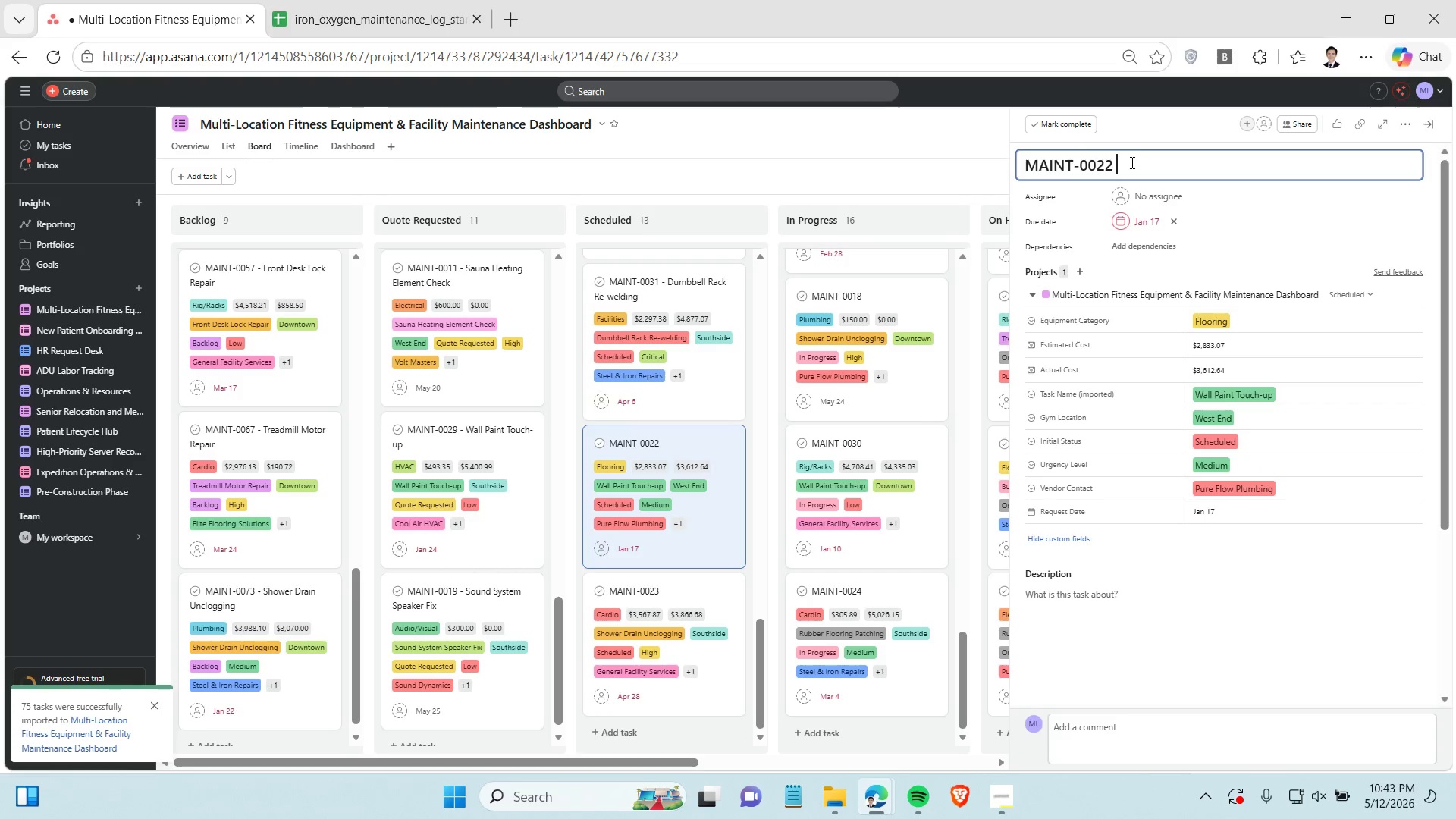 
type( - Wall Paint Touch-up)
 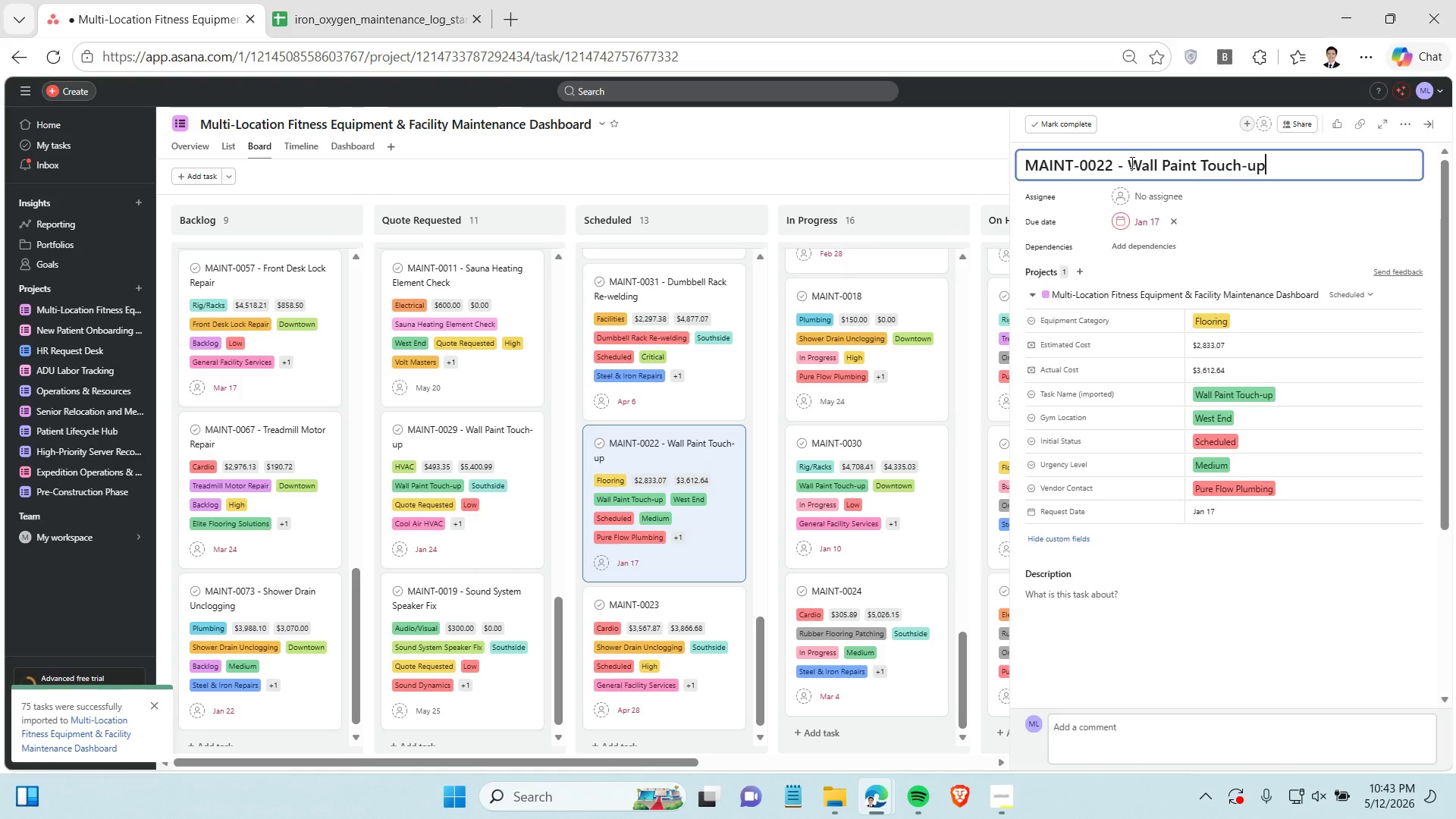 
key(Enter)
 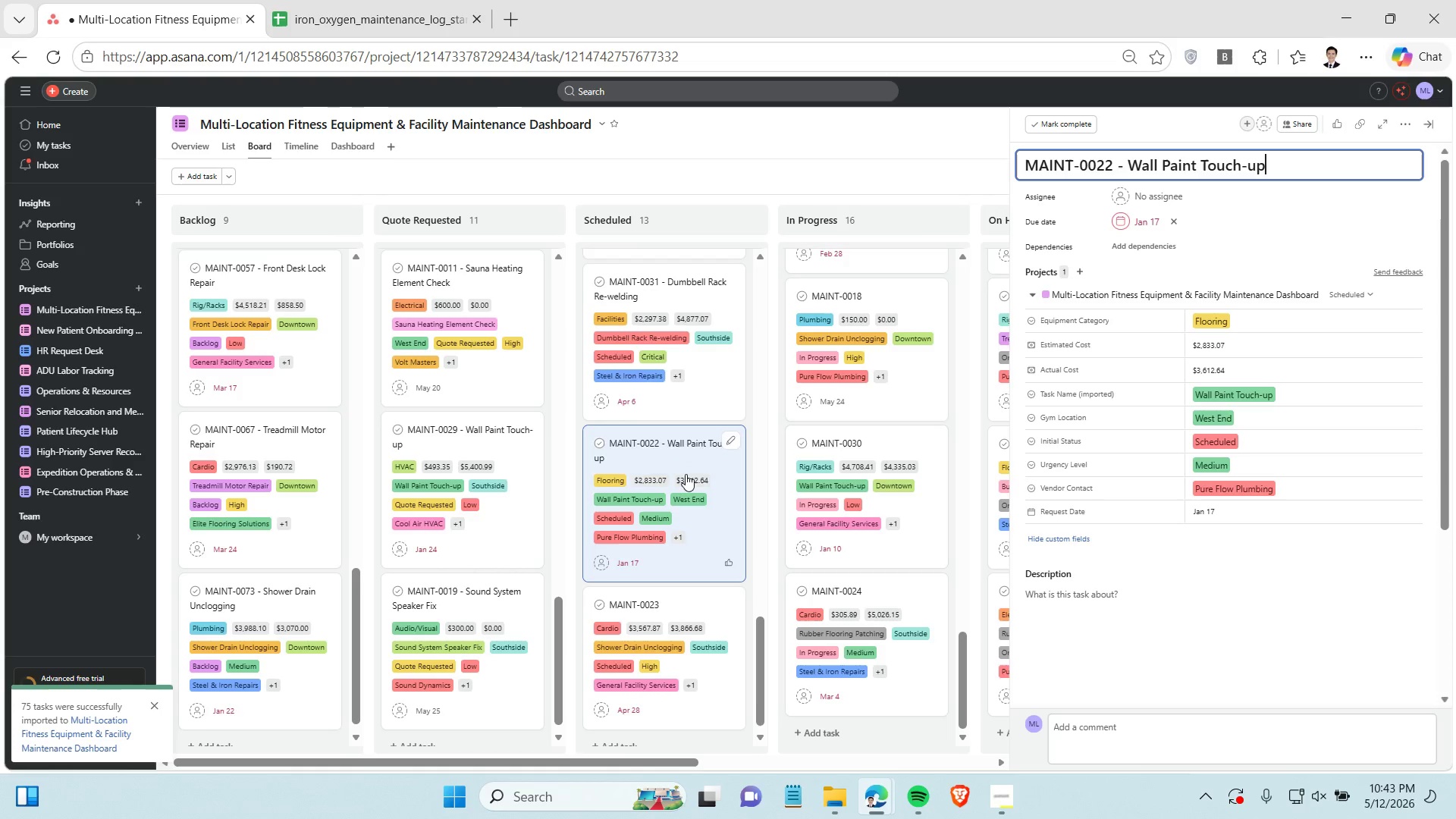 
scroll: coordinate [685, 474], scroll_direction: down, amount: 3.0
 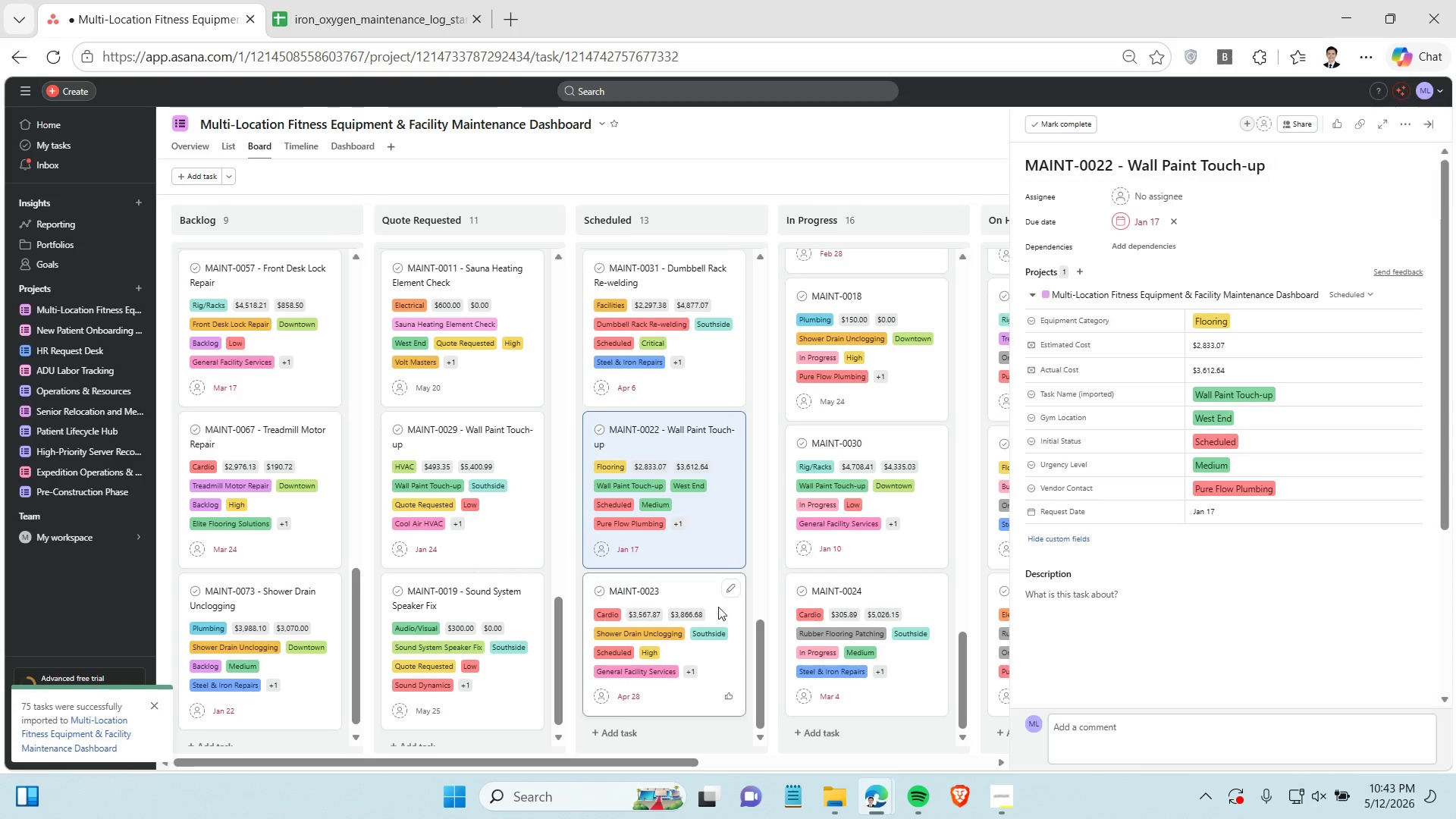 
left_click([718, 607])
 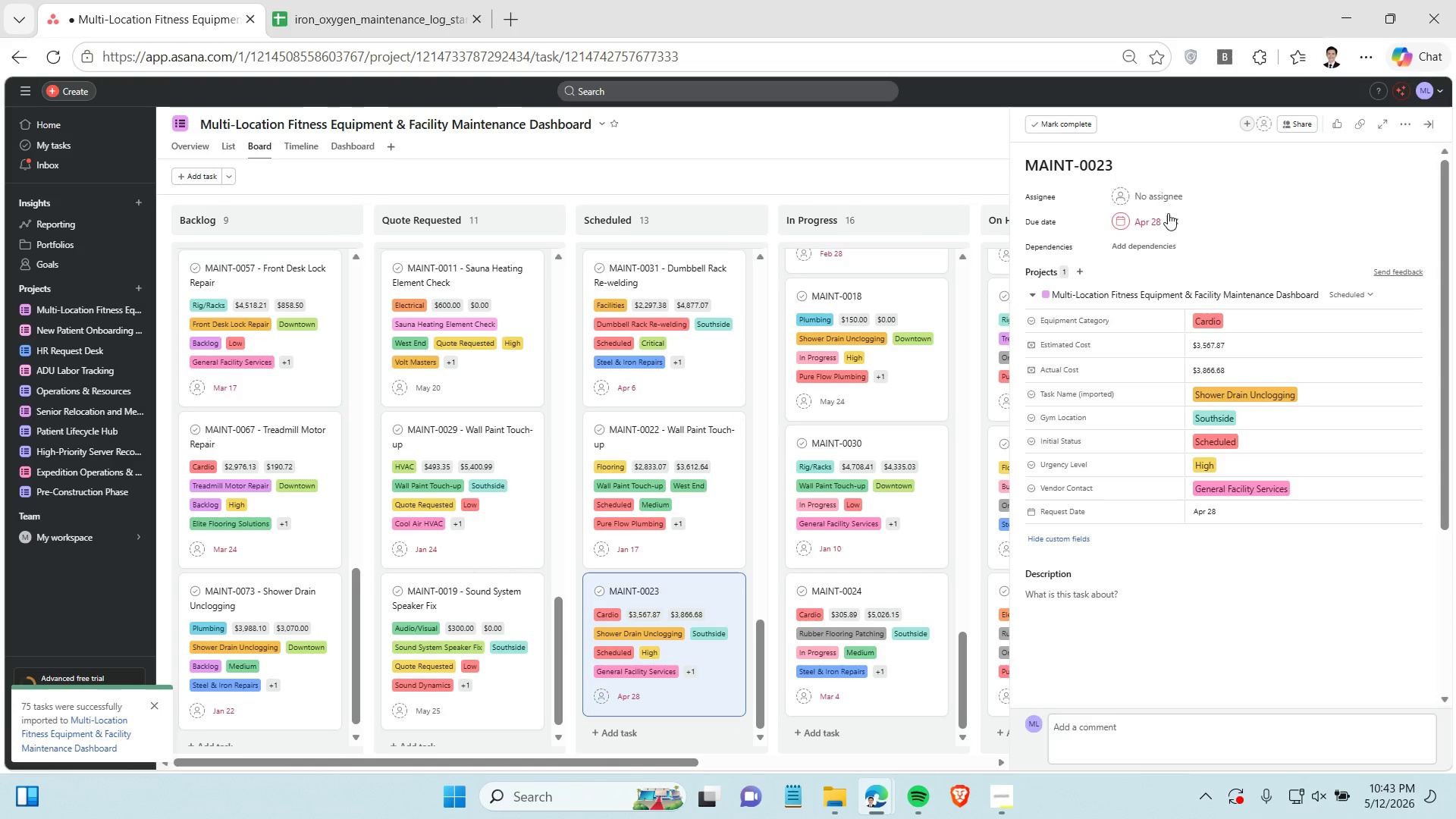 
left_click([1142, 169])
 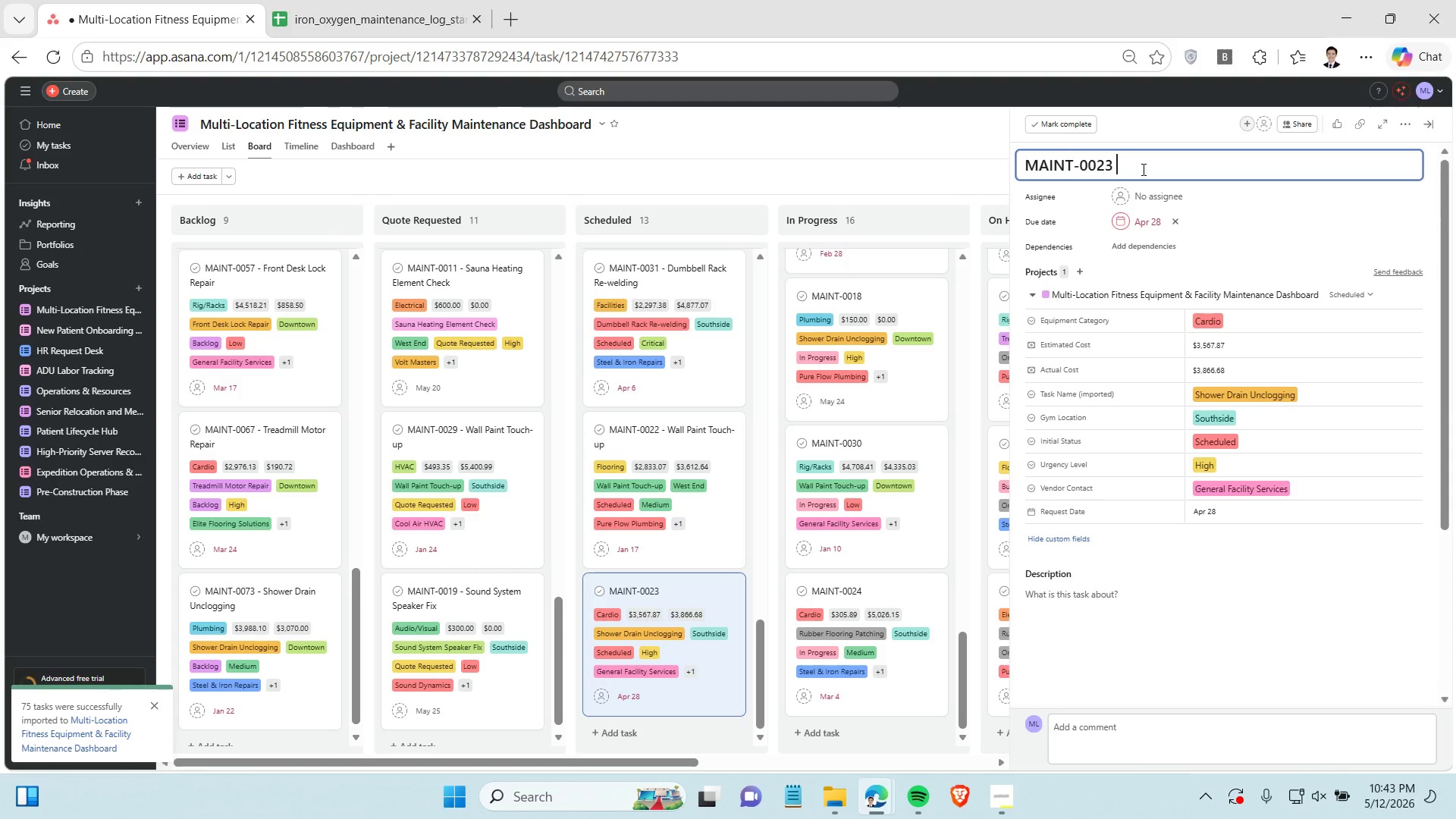 
type( - Shower Drain Unclogin)
 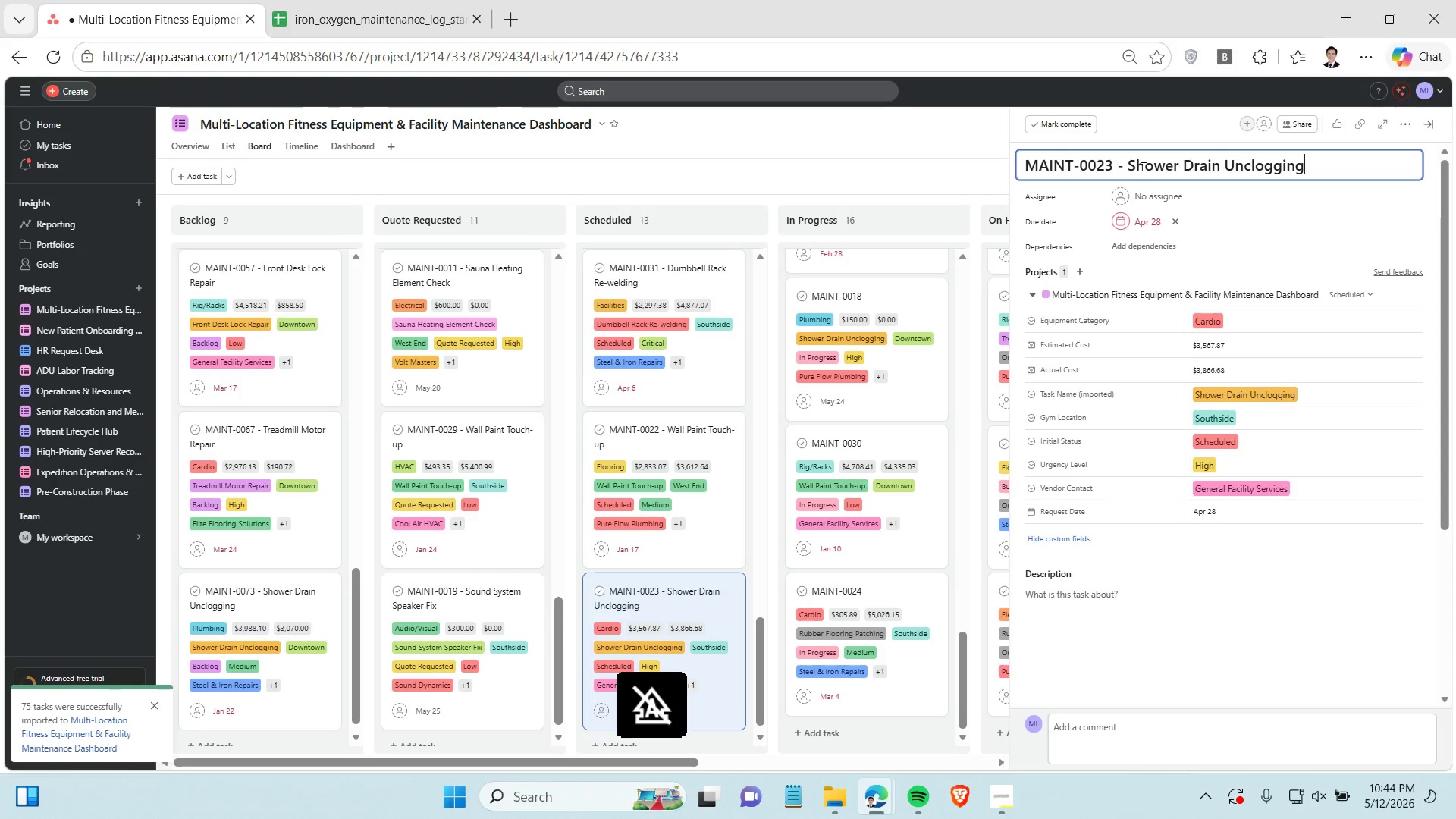 
hold_key(key=G, duration=0.55)
 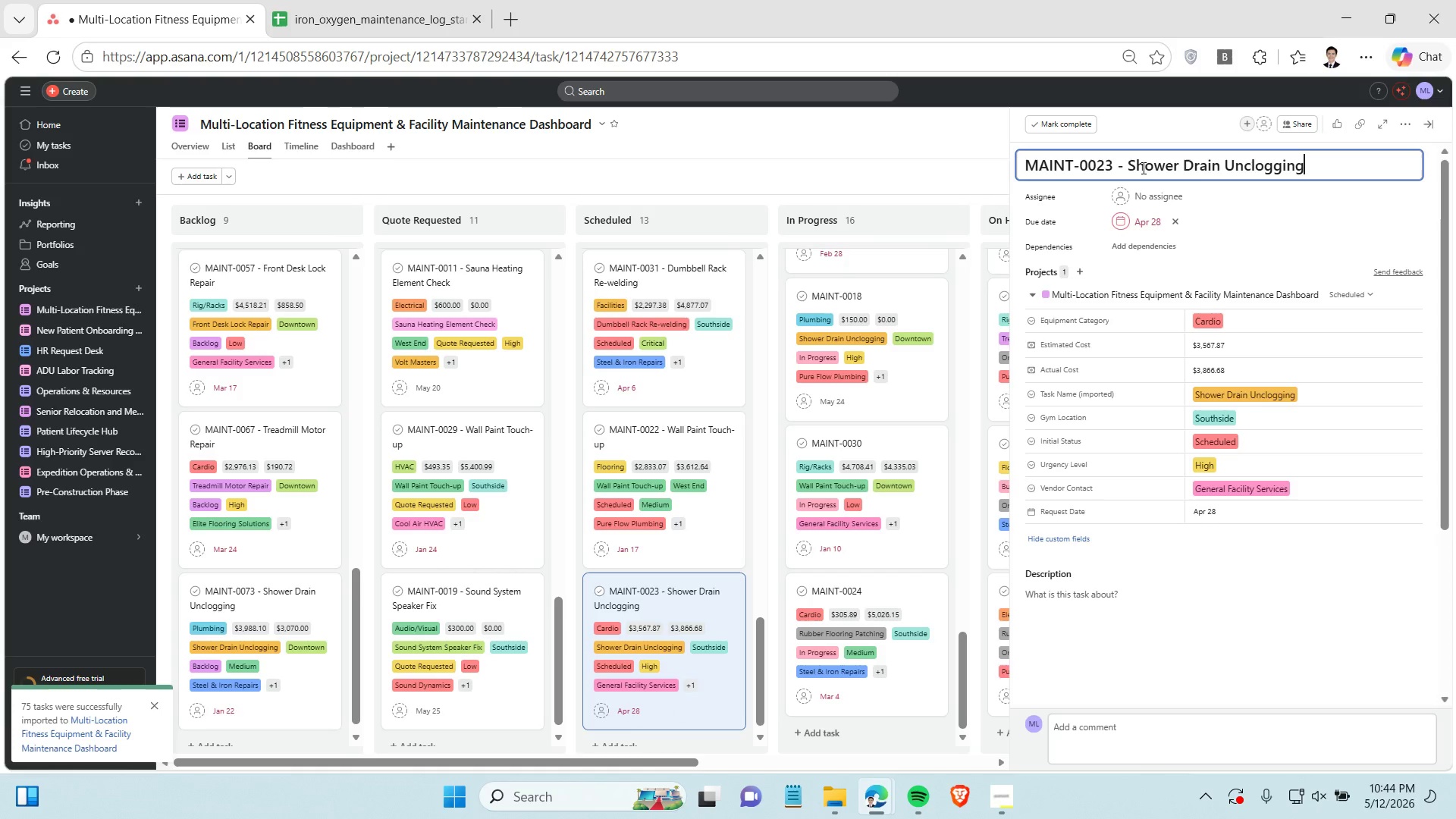 
key(Enter)
 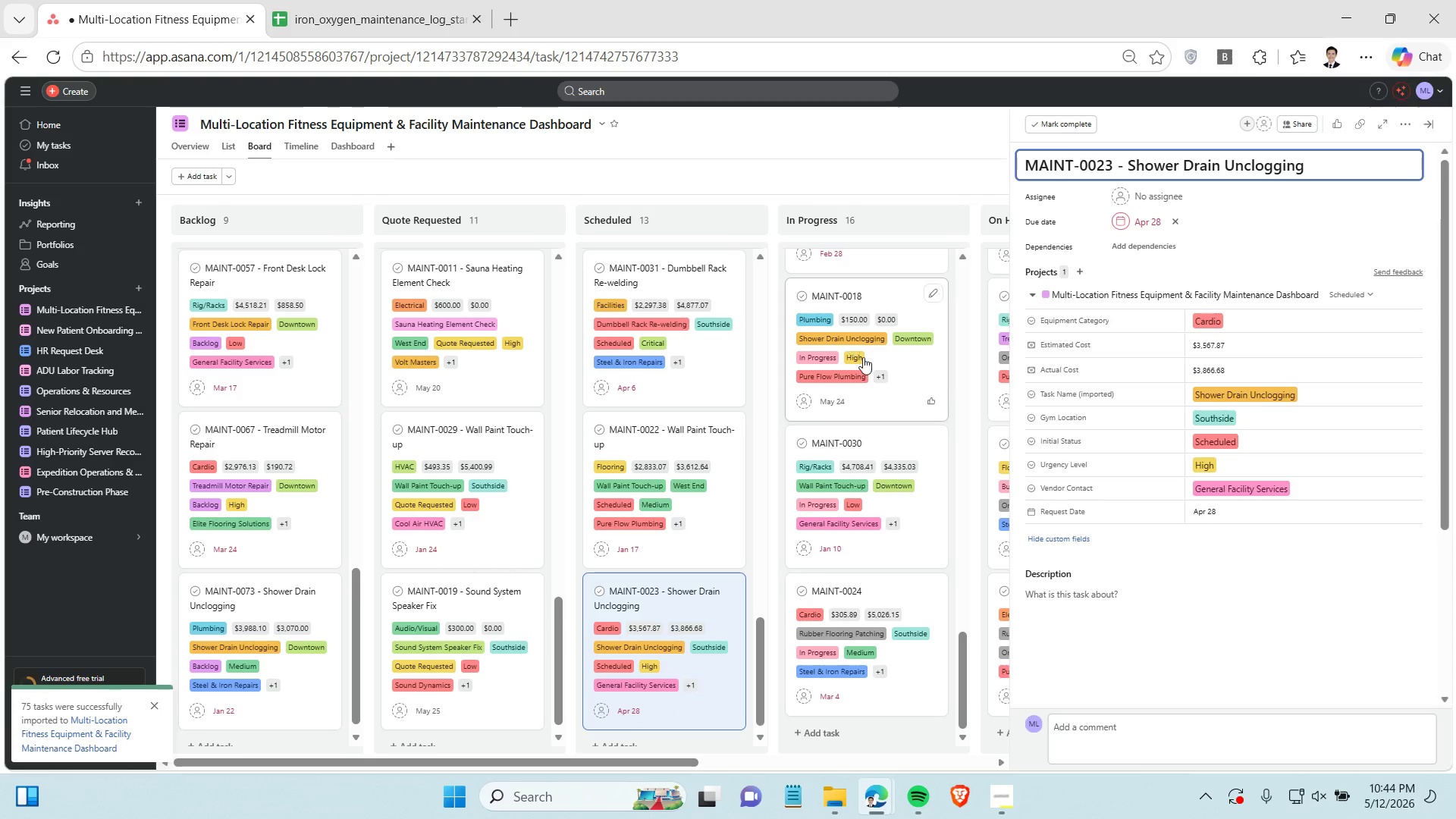 
scroll: coordinate [864, 357], scroll_direction: up, amount: 26.0
 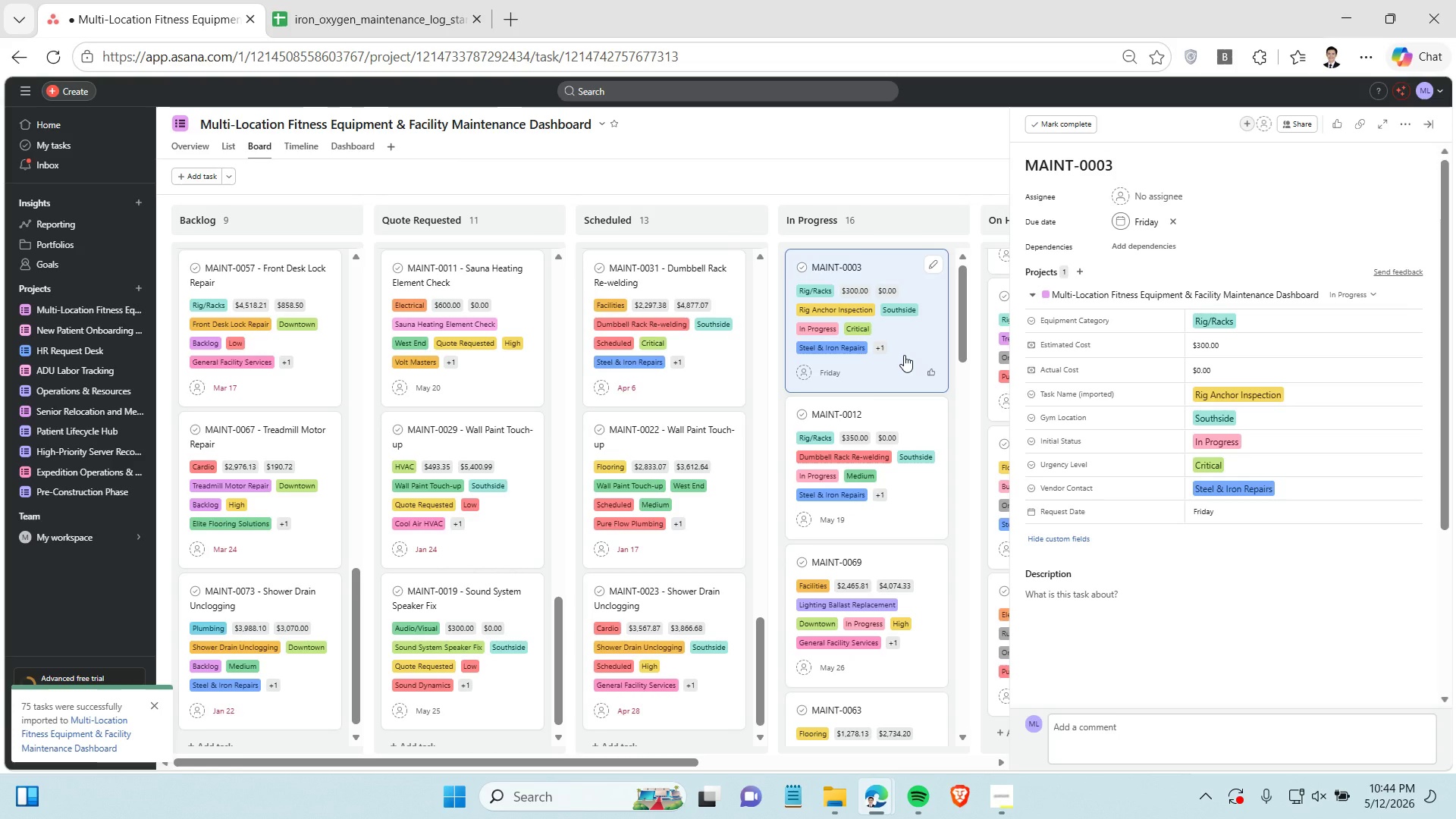 
wait(15.21)
 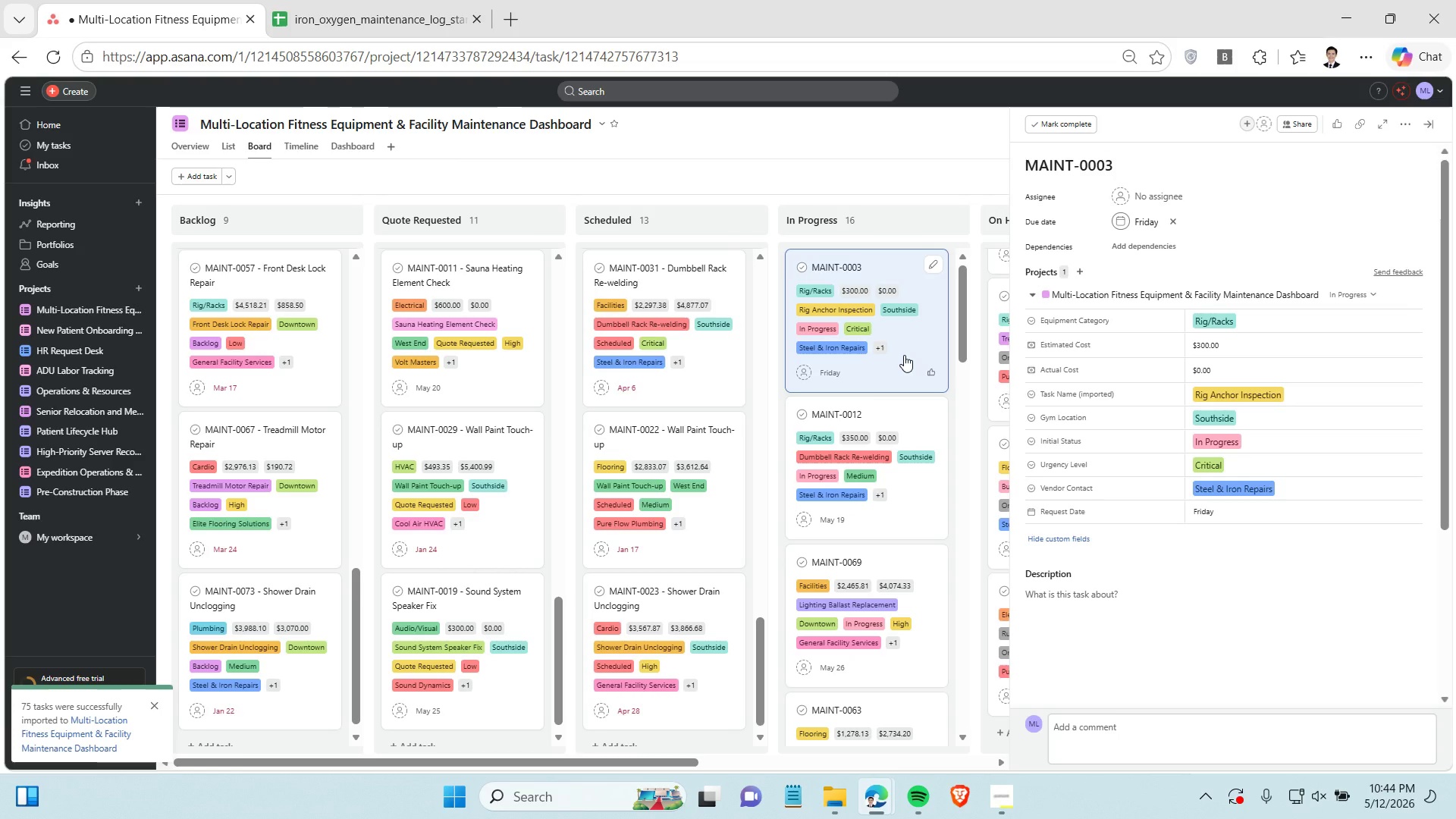 
left_click([1131, 168])
 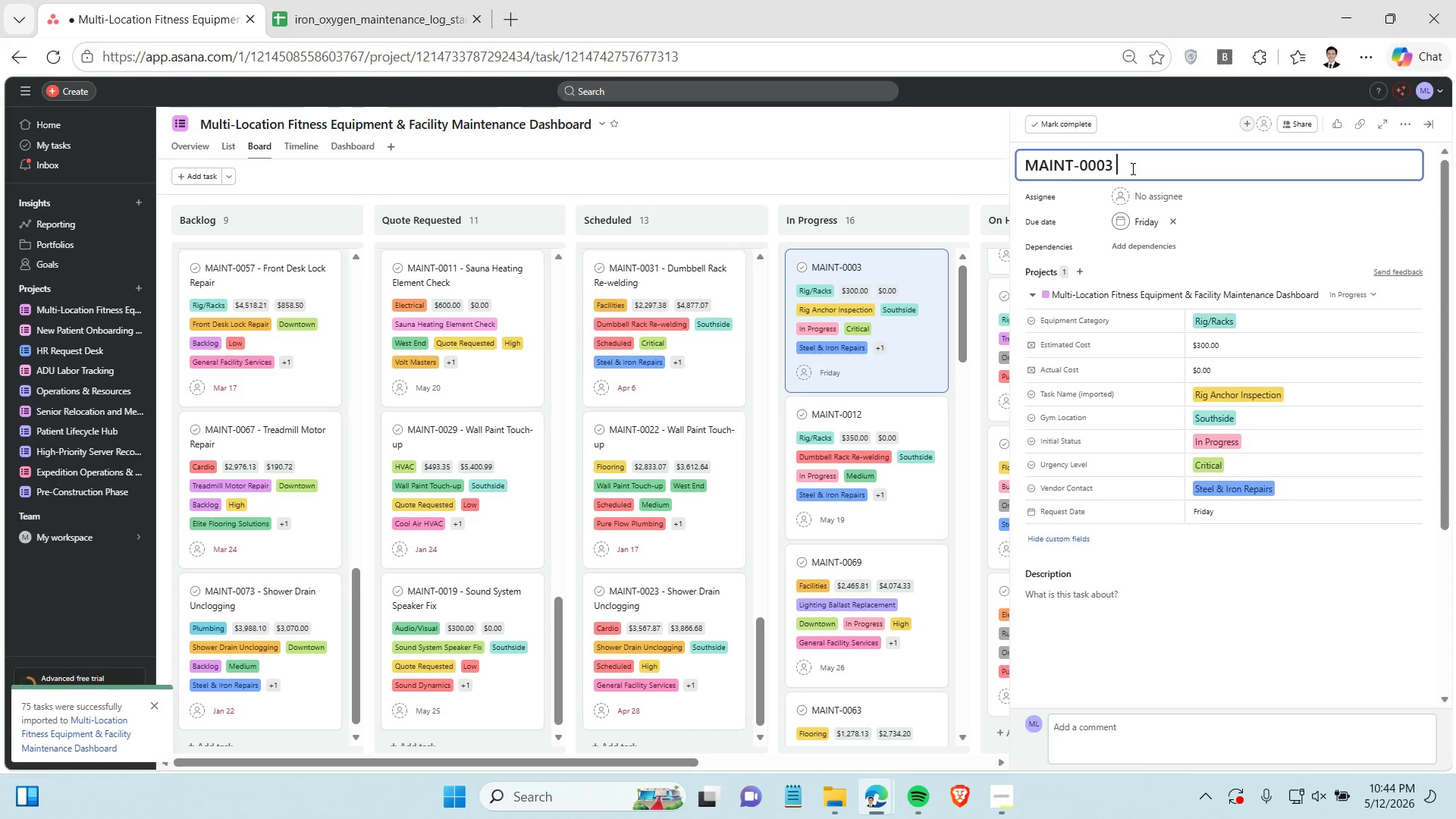 
type( - Rig ANCHOR)
key(Backspace)
key(Backspace)
key(Backspace)
key(Backspace)
key(Backspace)
type(nchor Inspection)
 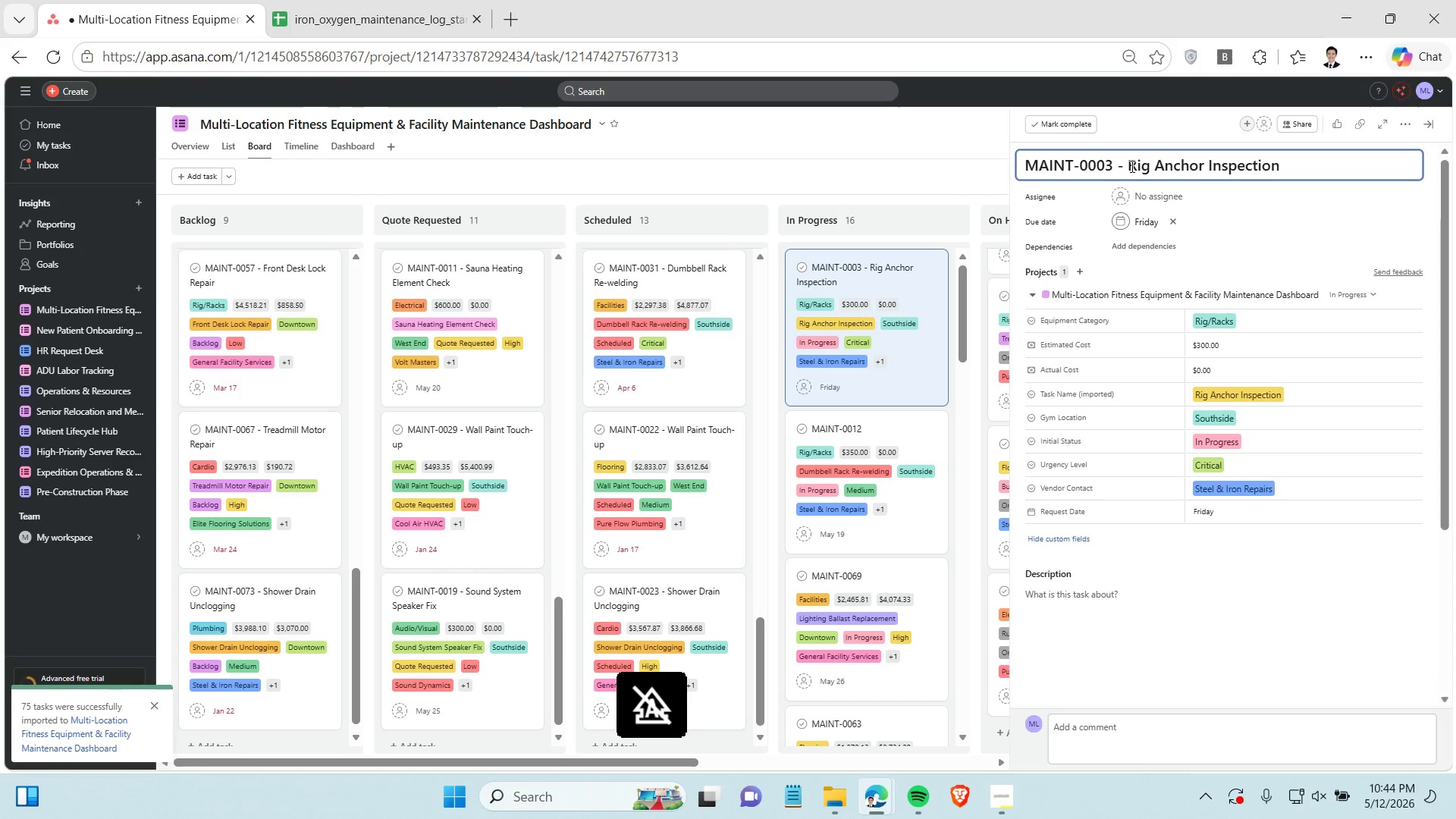 
key(Enter)
 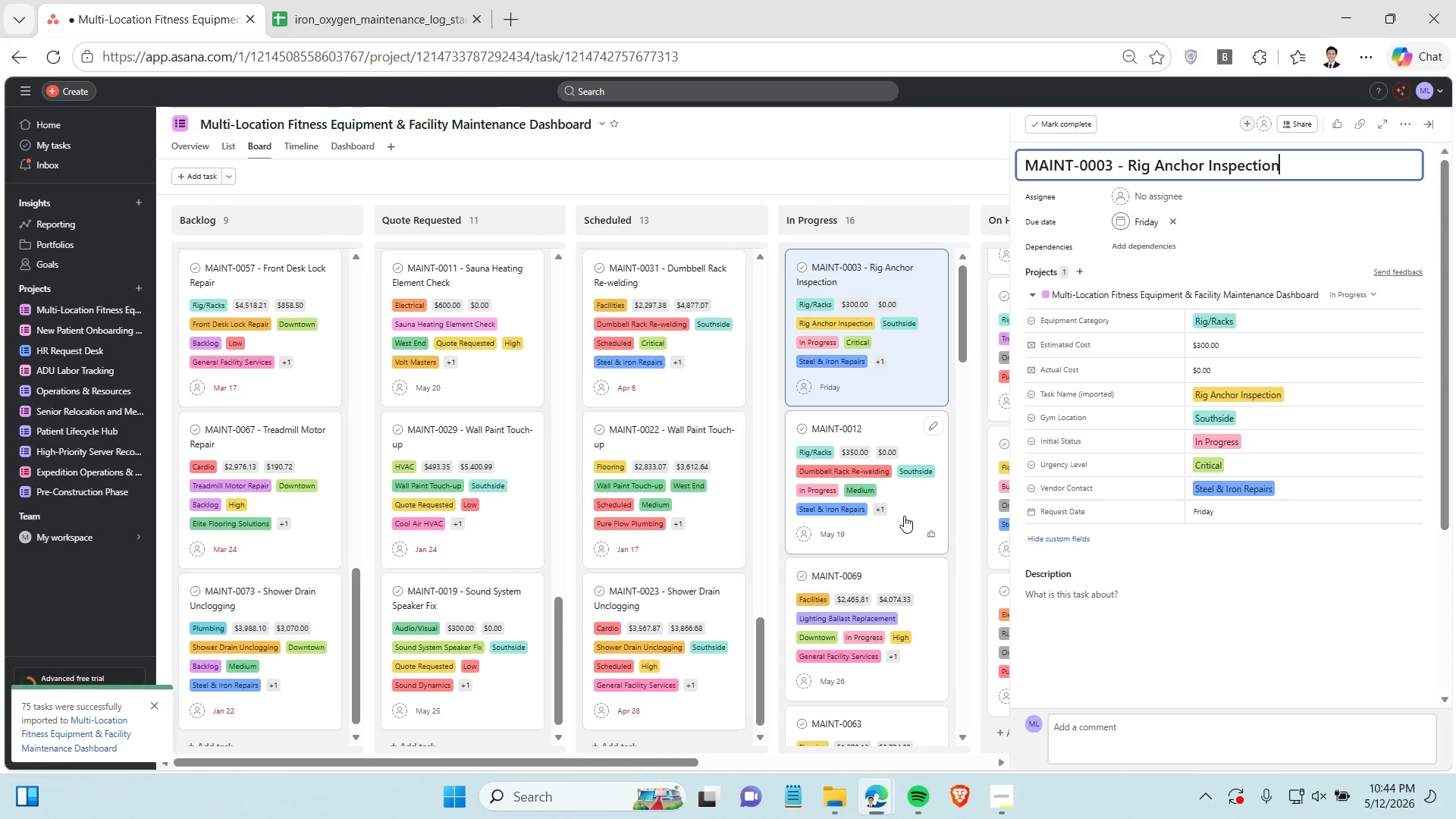 
left_click([909, 513])
 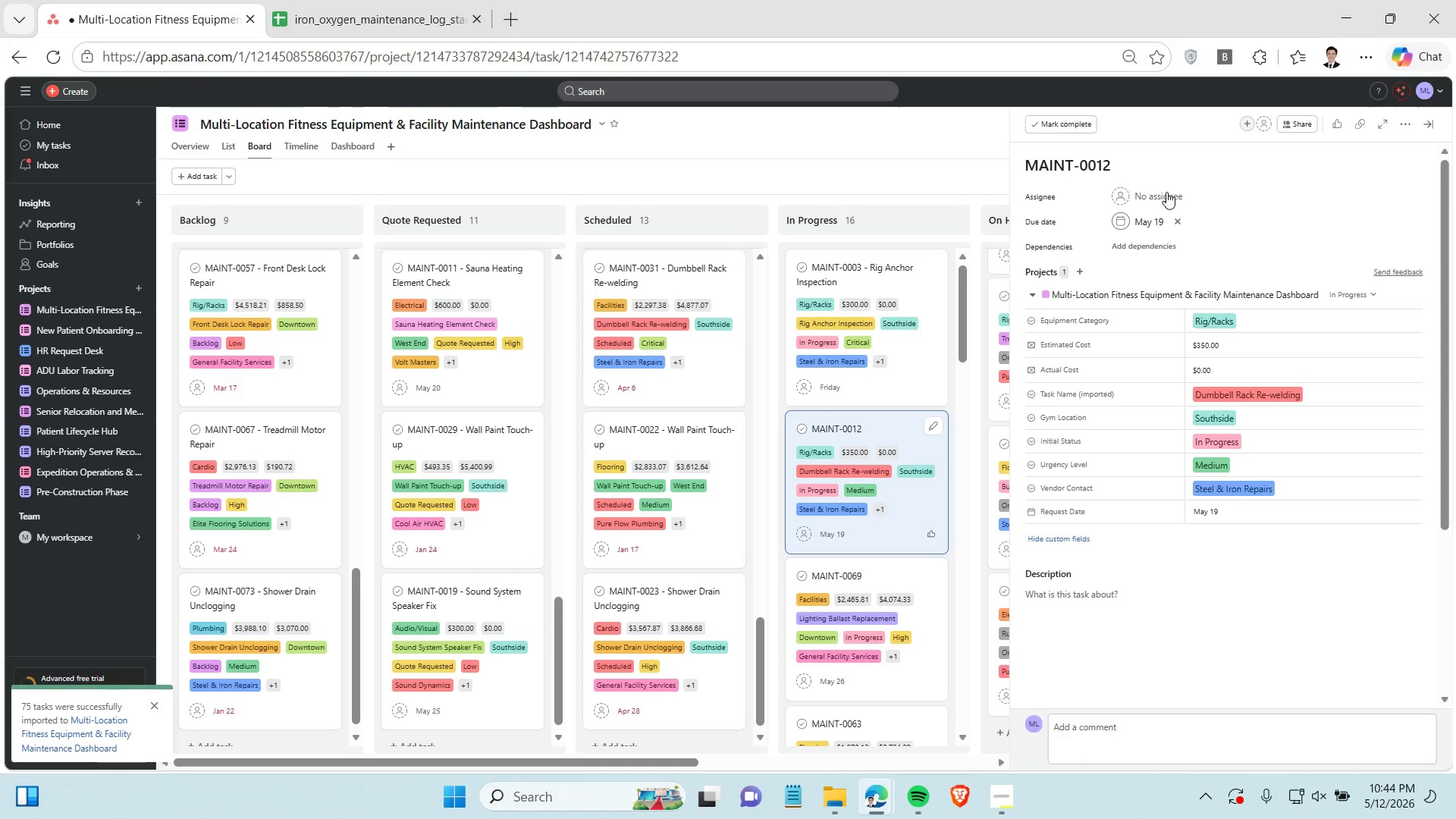 
left_click([1128, 163])
 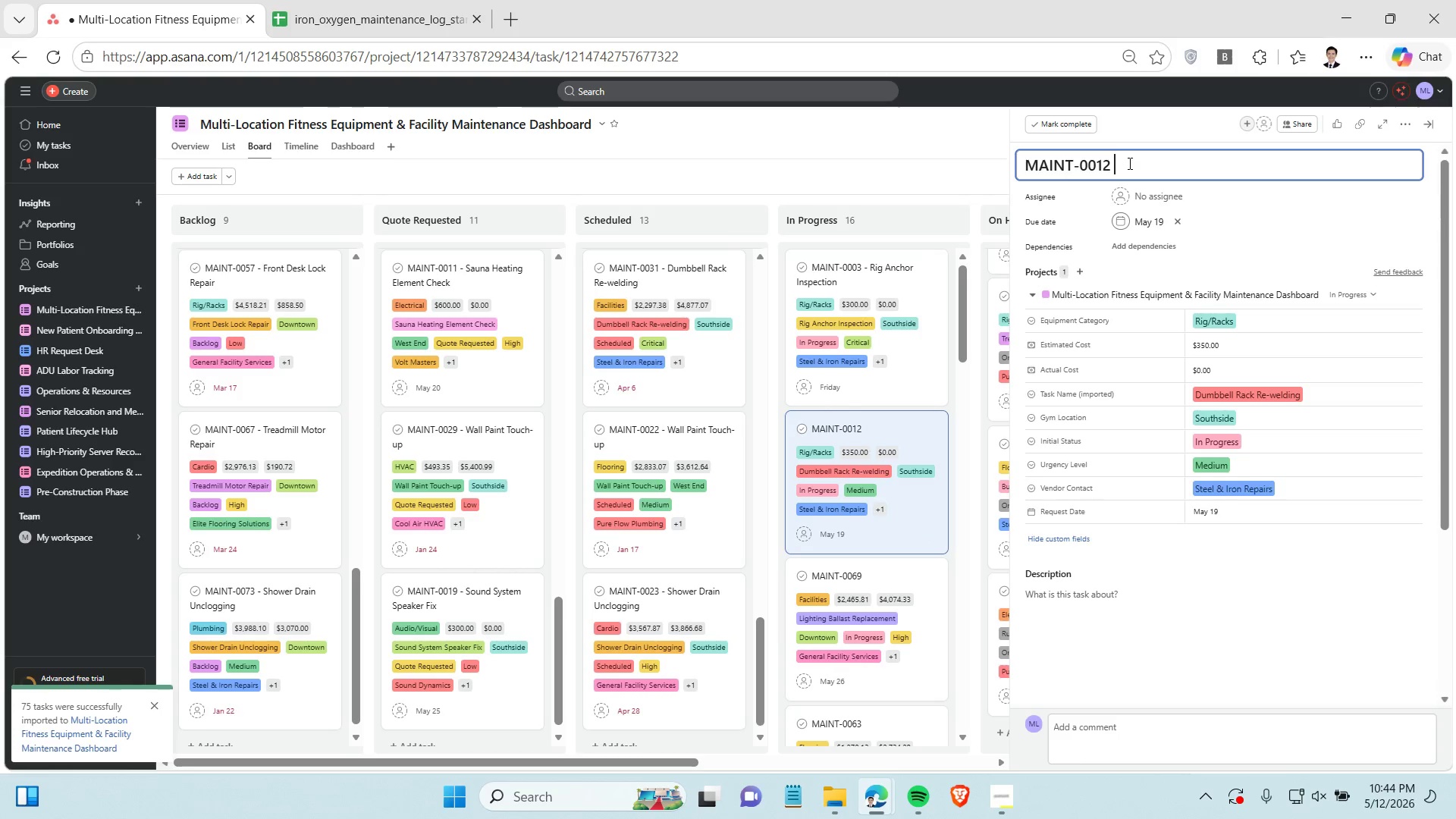 
type( - Dumbbell Rac Re-welding)
 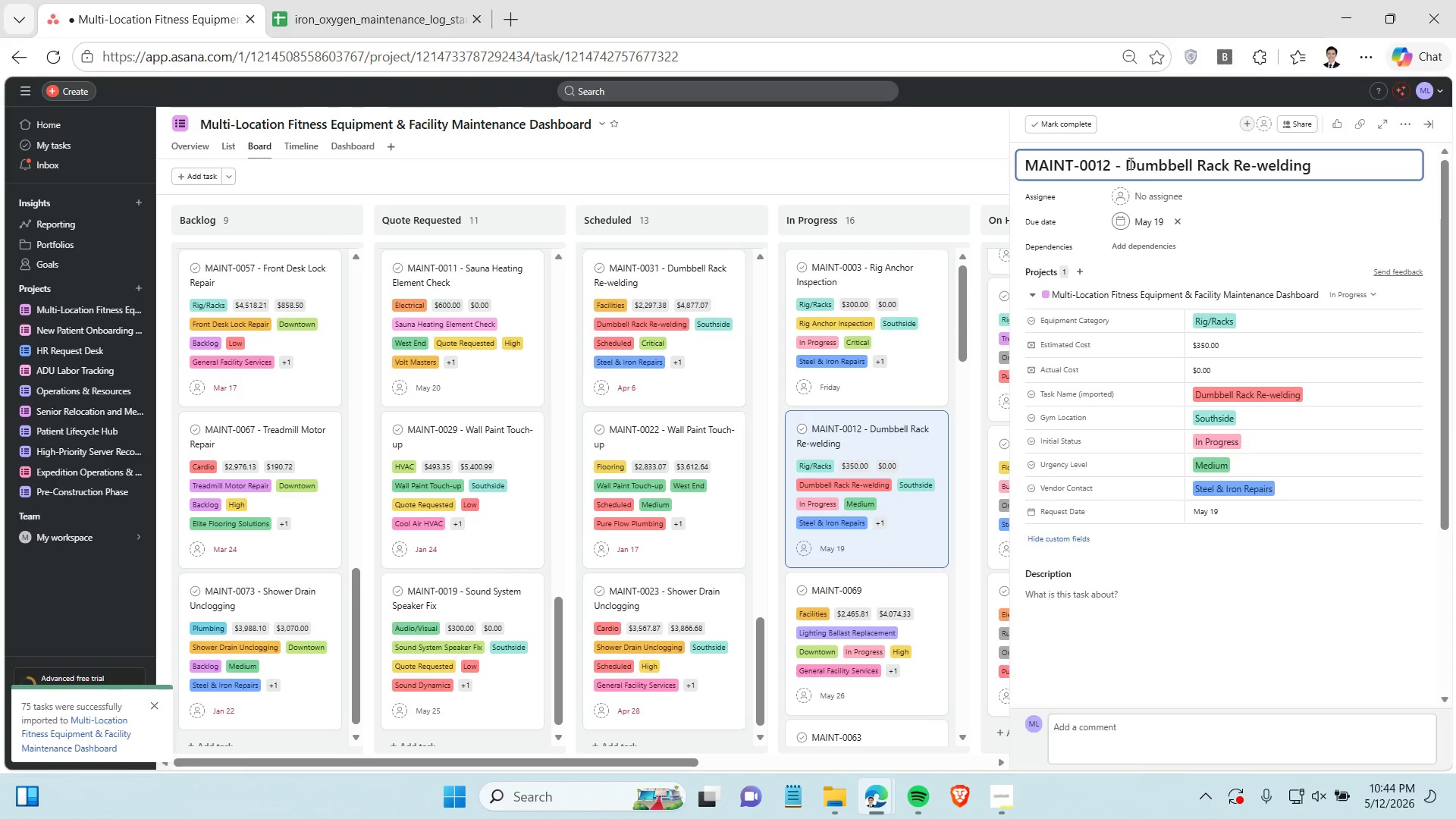 
key(Enter)
 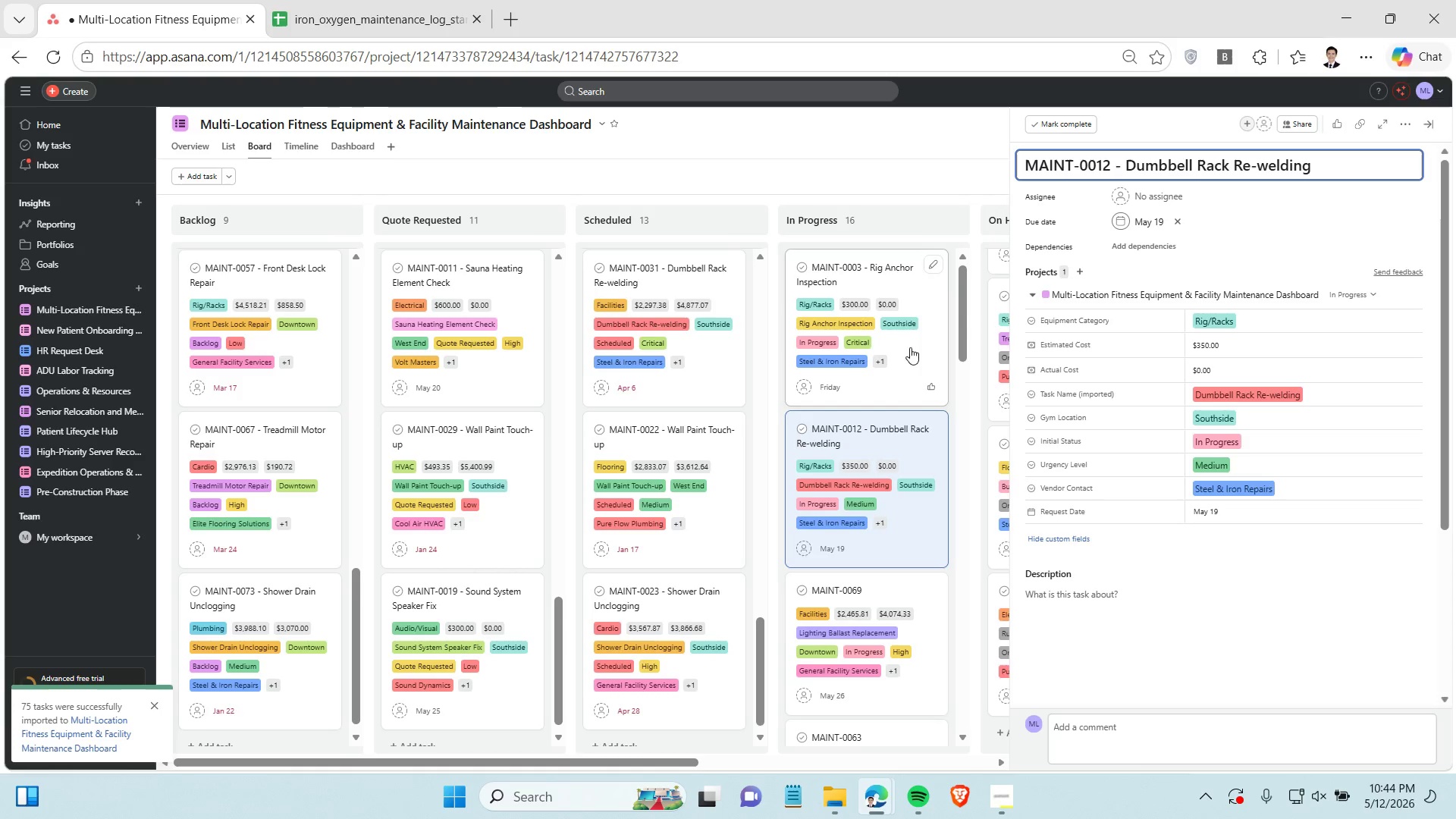 
scroll: coordinate [898, 368], scroll_direction: down, amount: 2.0
 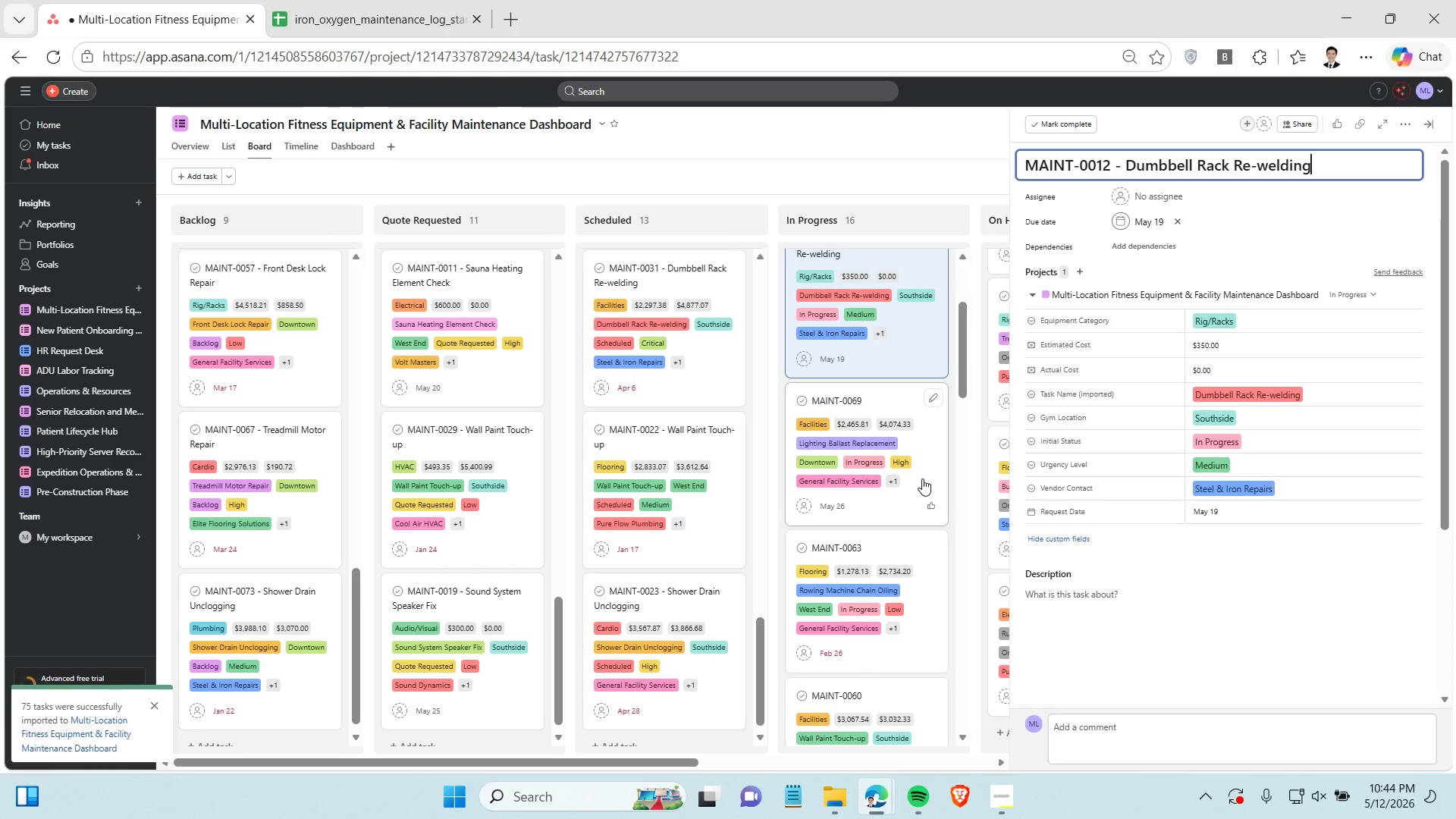 
left_click([923, 475])
 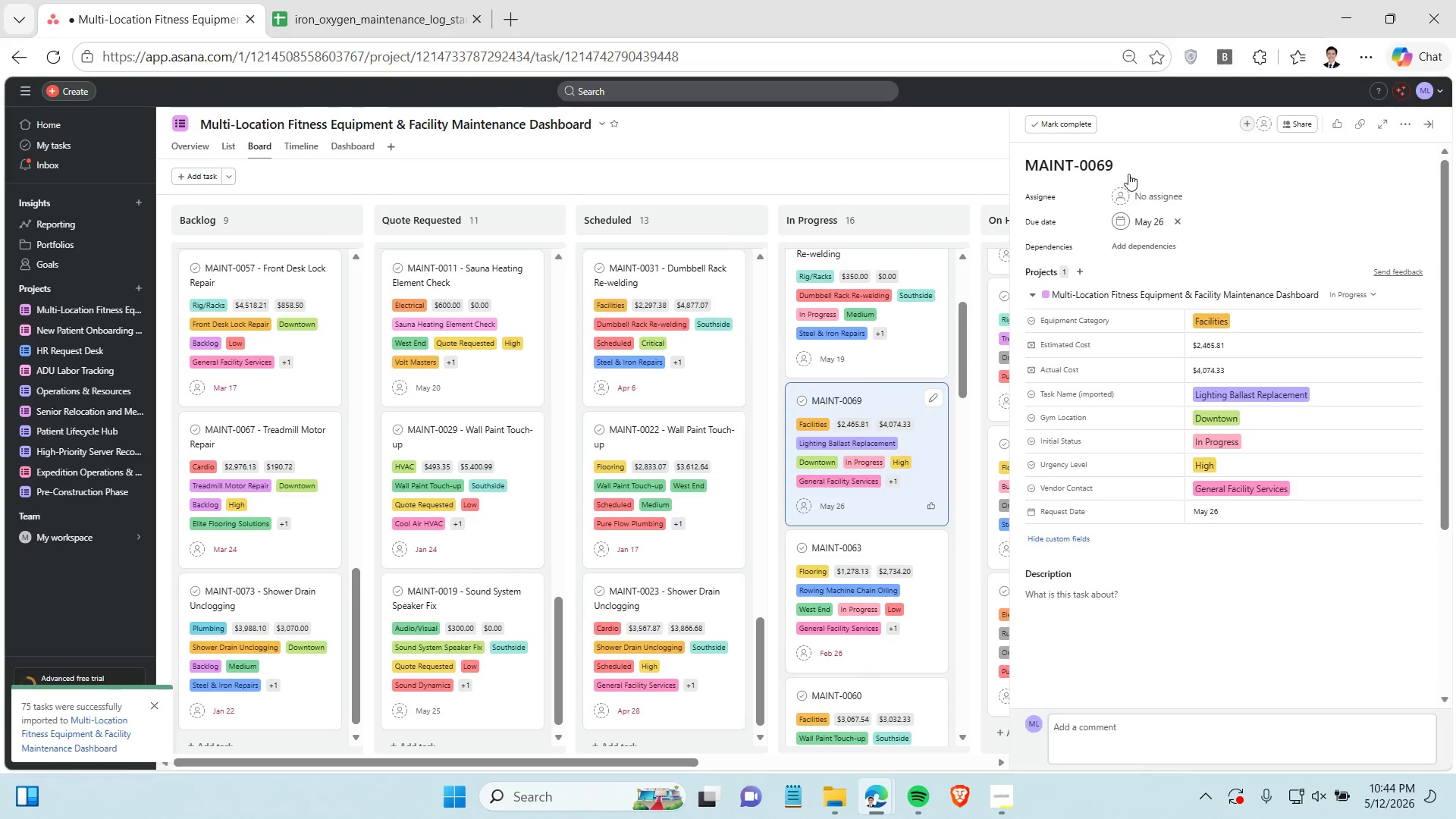 
left_click([1119, 164])
 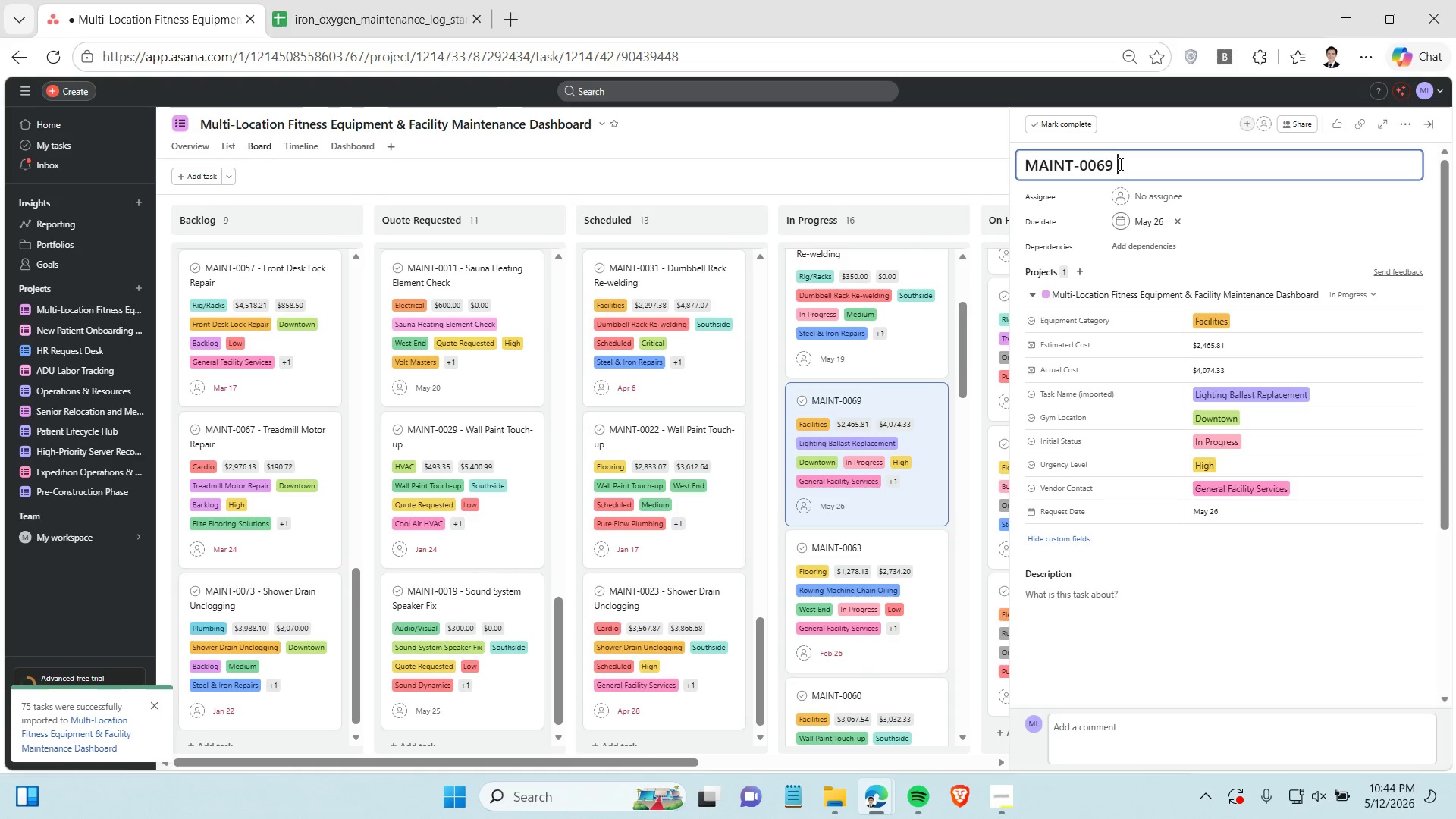 
type( - lIG)
key(Backspace)
key(Backspace)
key(Backspace)
type(Liting)
key(Backspace)
key(Backspace)
key(Backspace)
key(Backspace)
type(ghting V)
key(Backspace)
type(bA)
key(Backspace)
key(Backspace)
type(Ballast Re)
key(Backspace)
type(eplacement)
 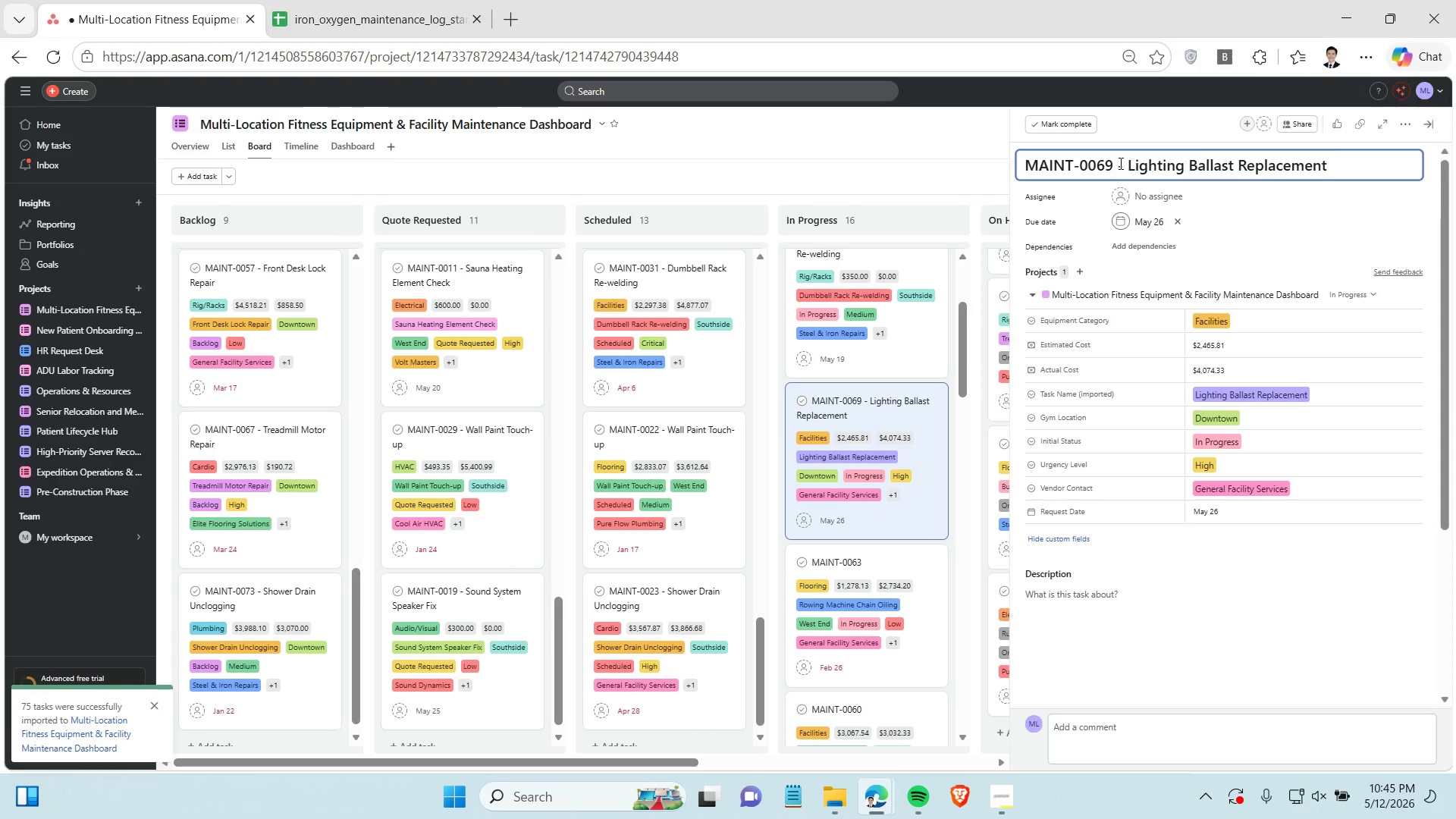 
key(Enter)
 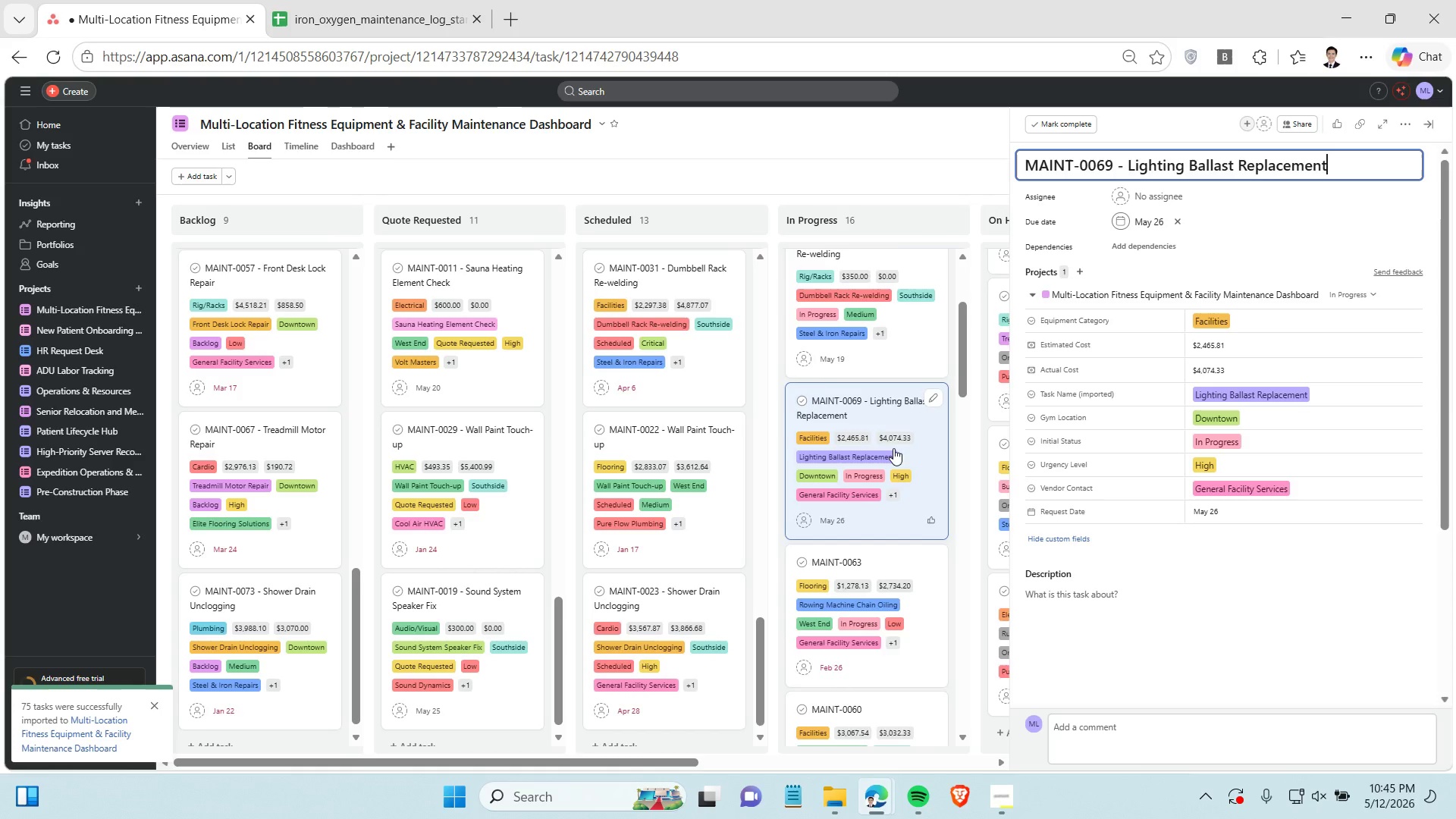 
scroll: coordinate [893, 448], scroll_direction: down, amount: 1.0
 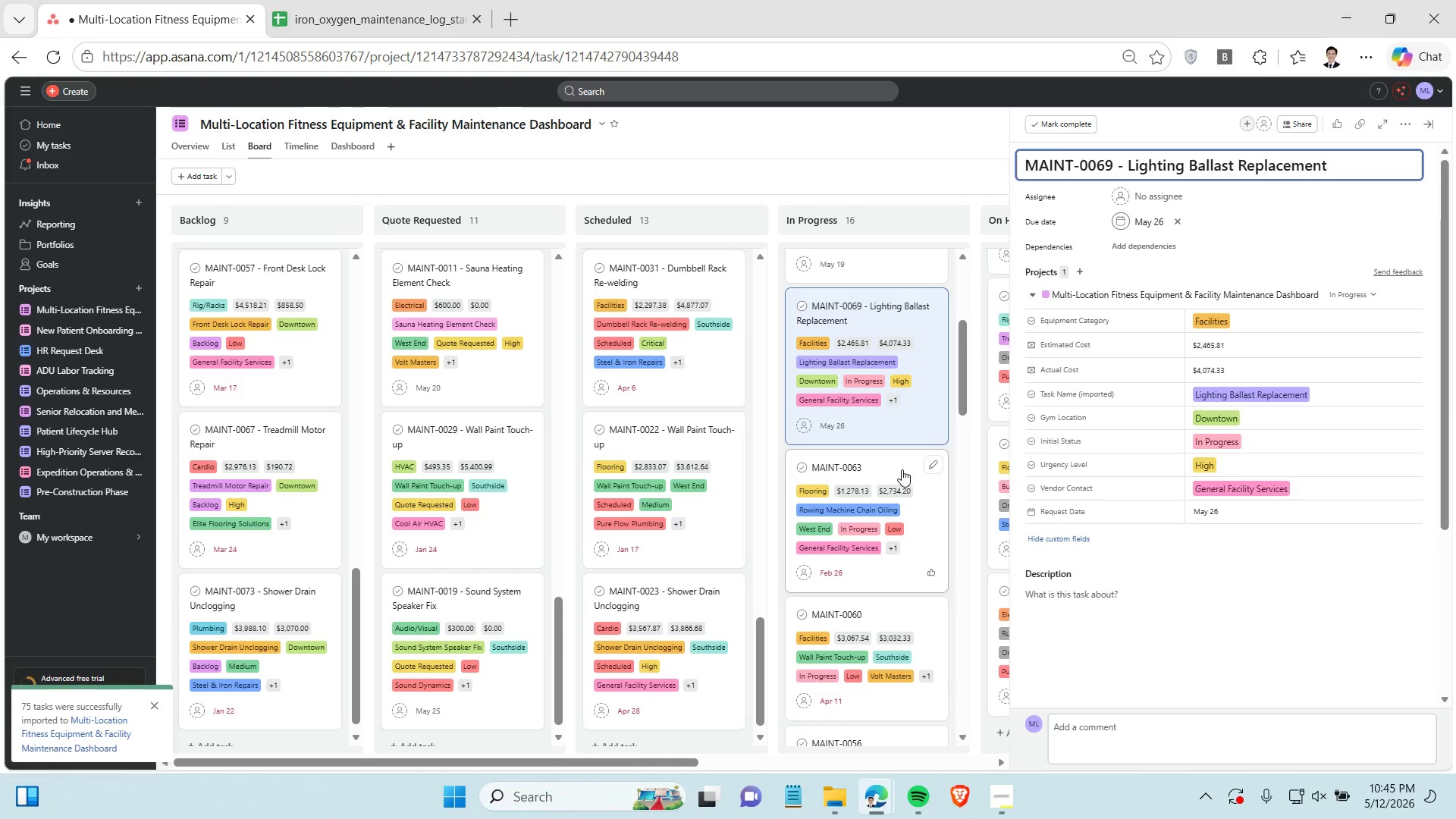 
left_click([902, 469])
 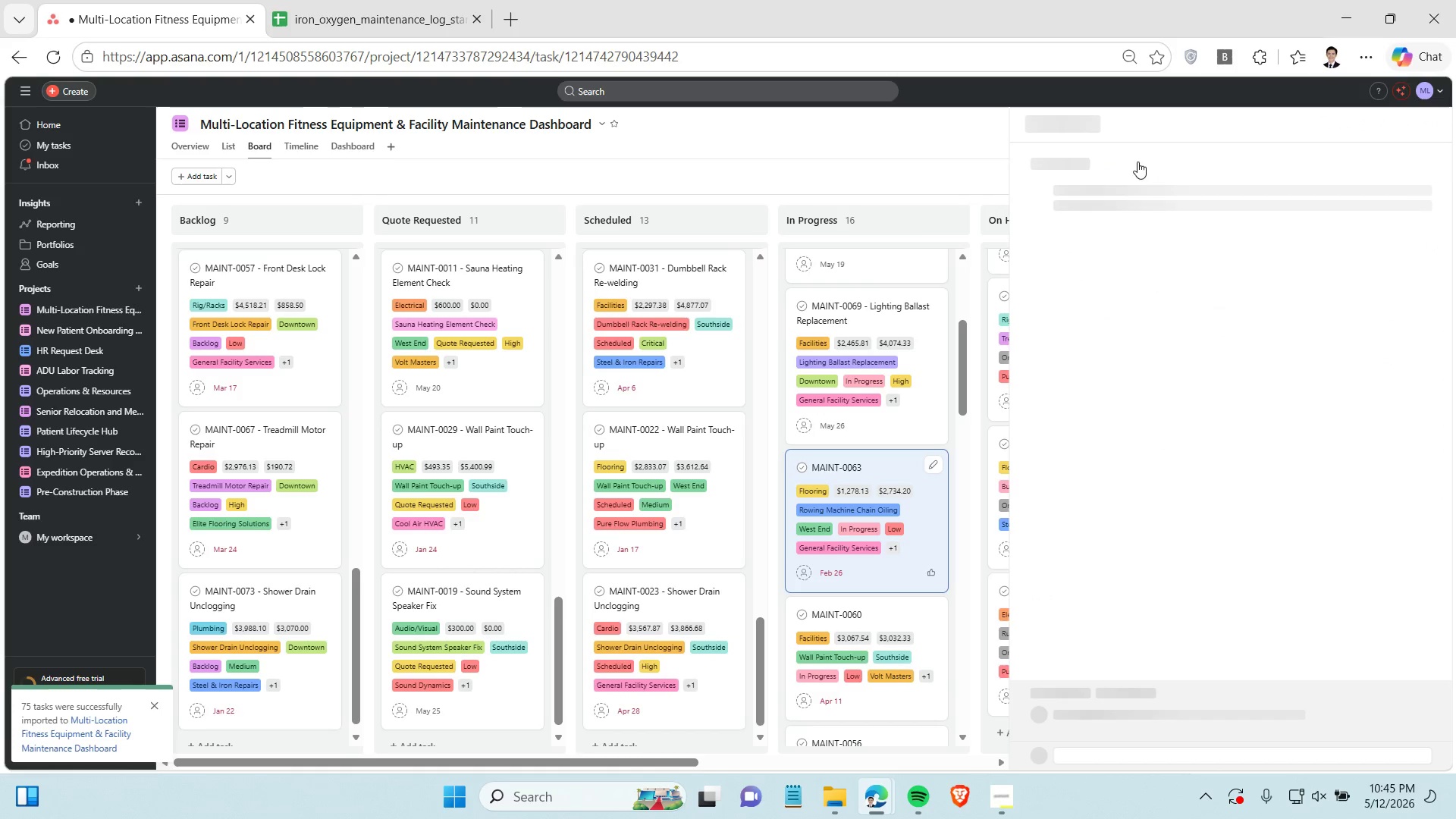 
mouse_move([1136, 159])
 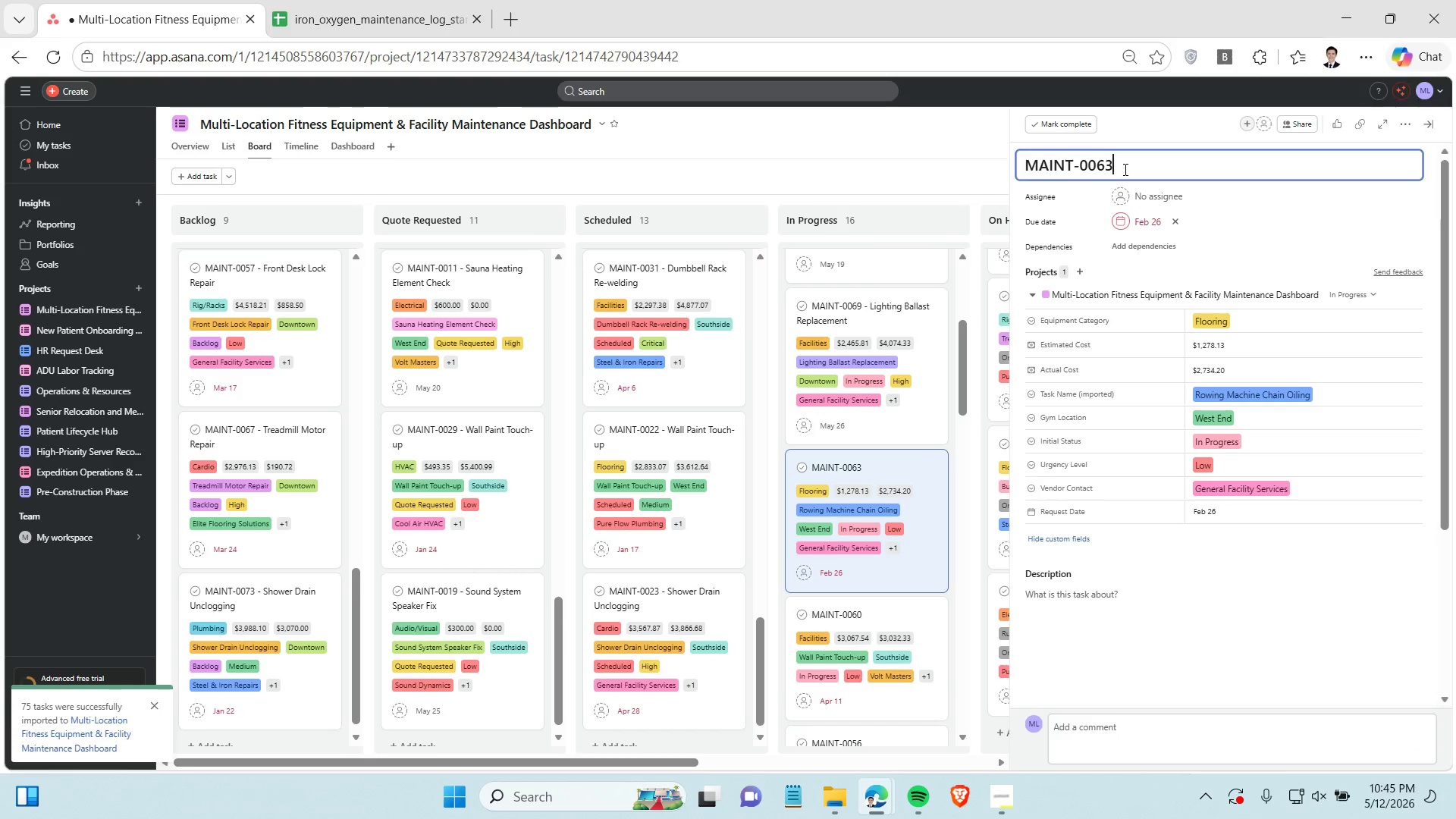 
left_click([1124, 169])
 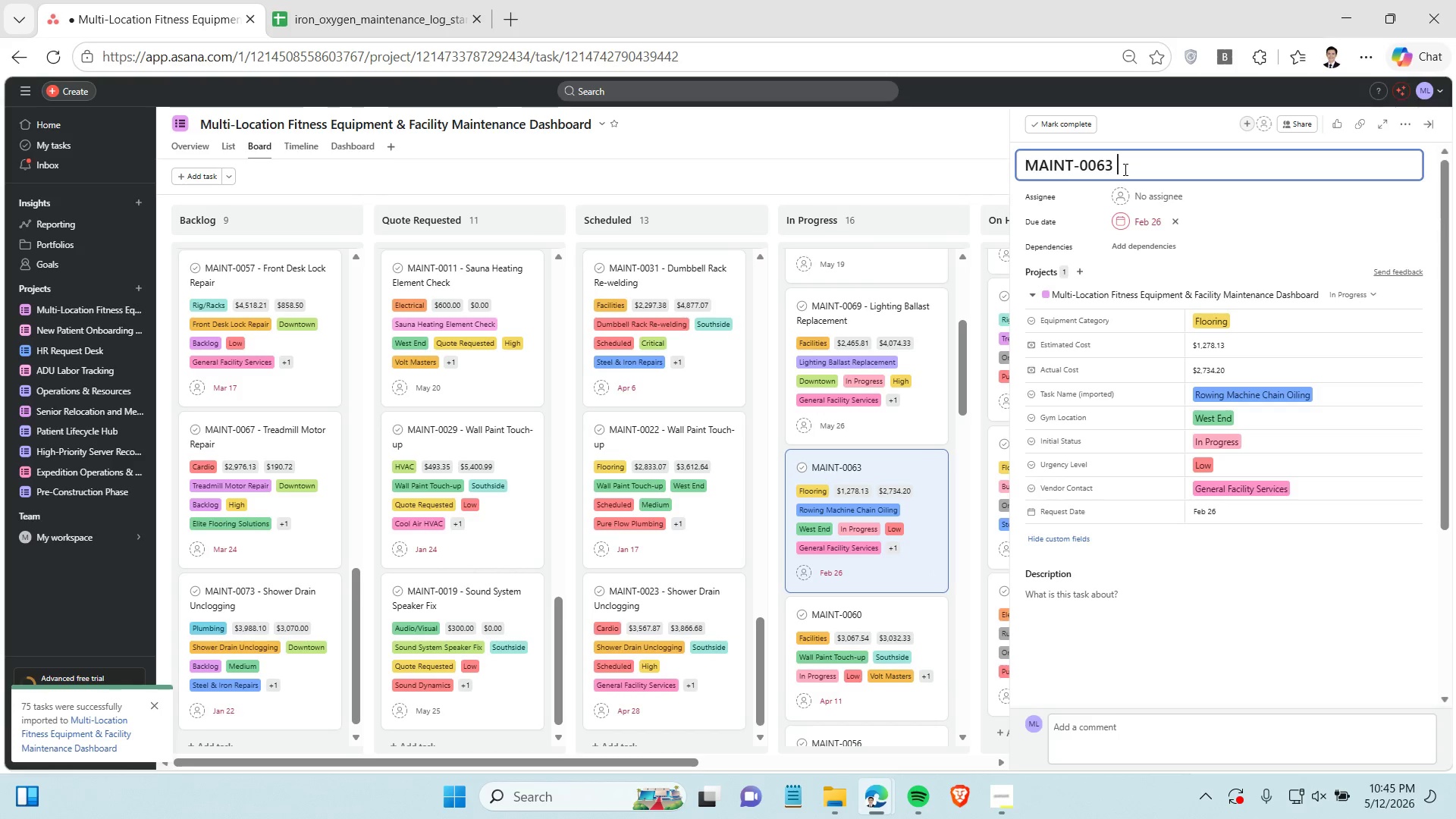 
type( - Rowing Machie)
key(Backspace)
type(ne Chain Oiling)
 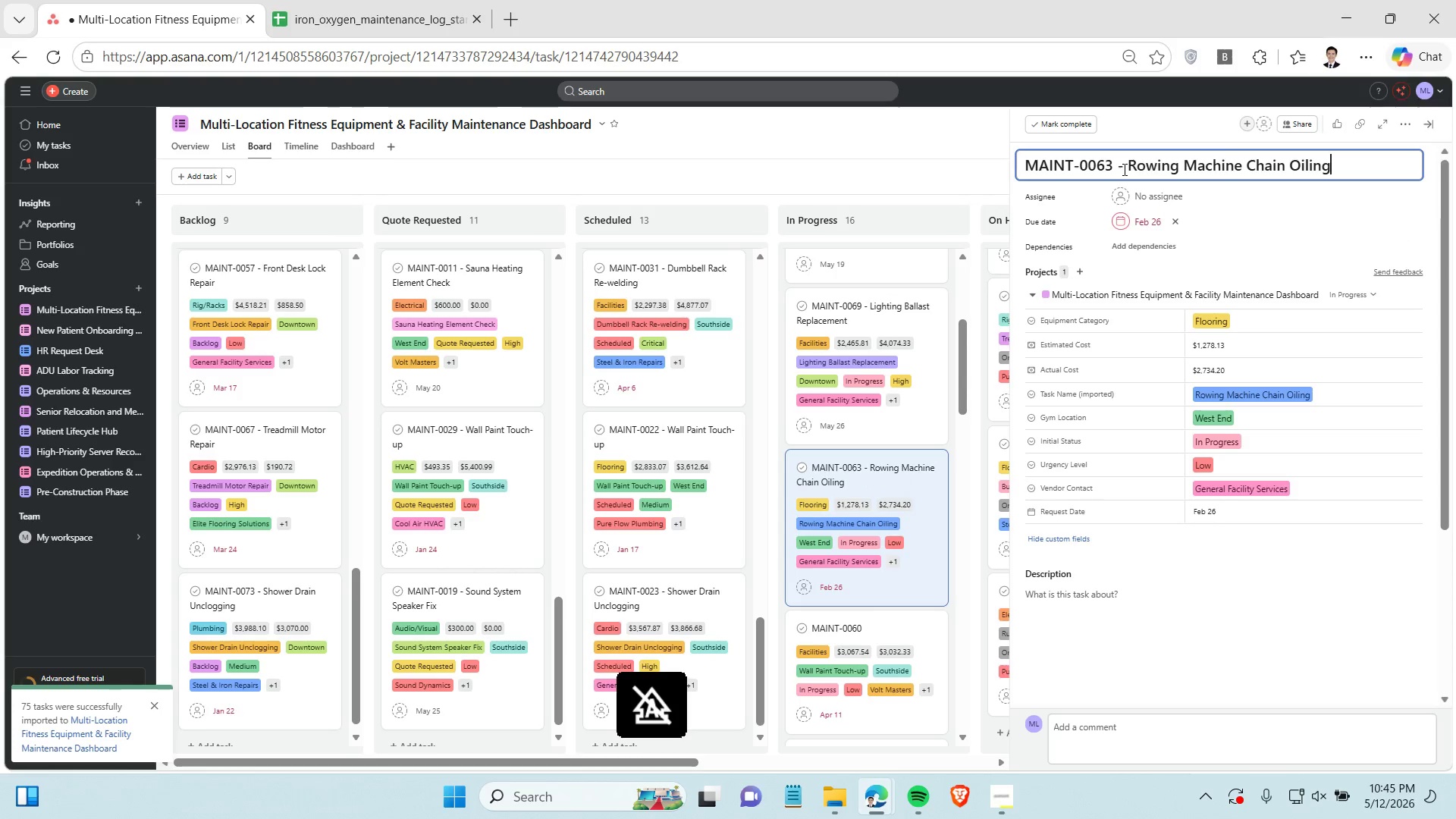 
key(Enter)
 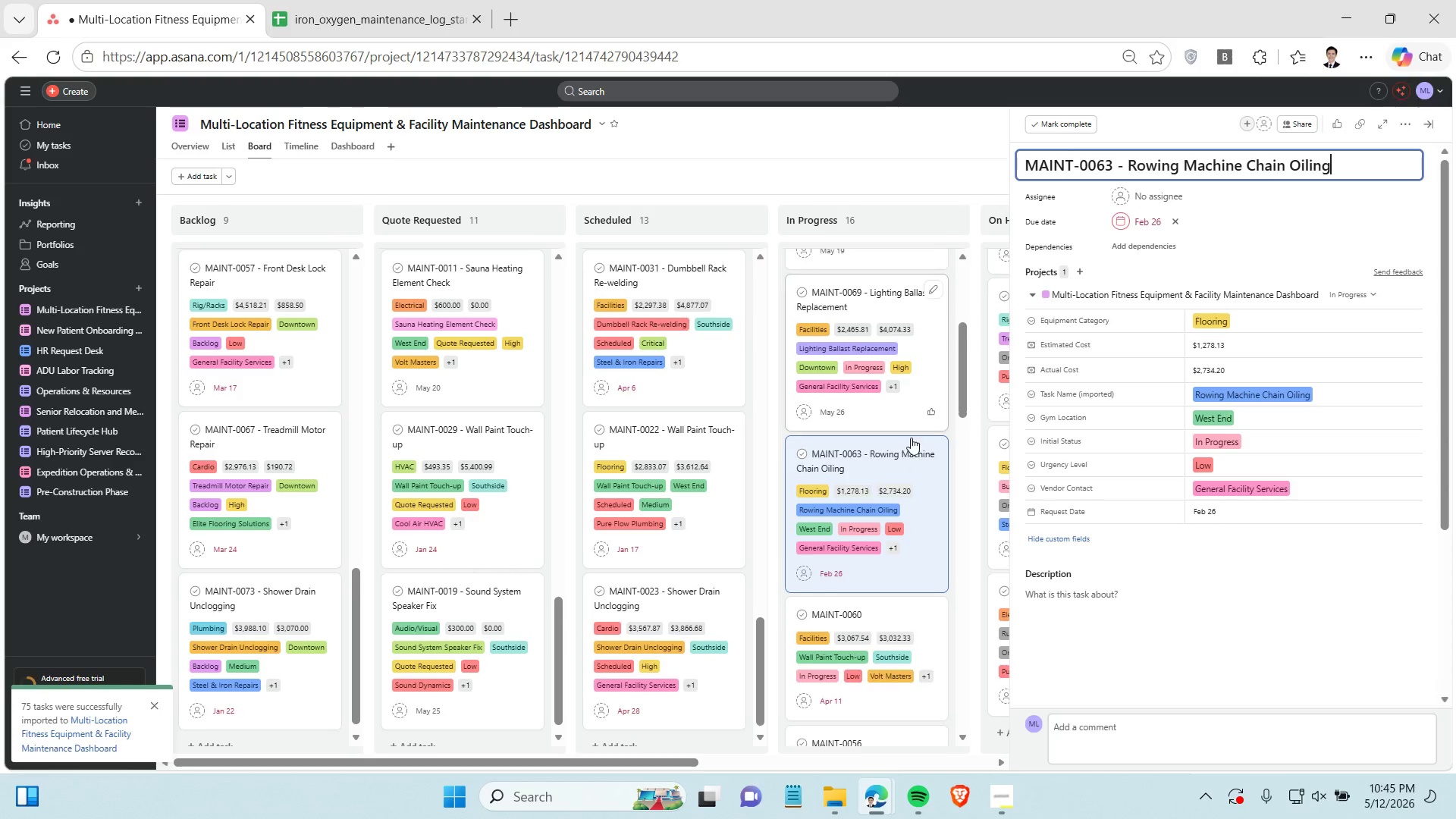 
scroll: coordinate [908, 438], scroll_direction: down, amount: 3.0
 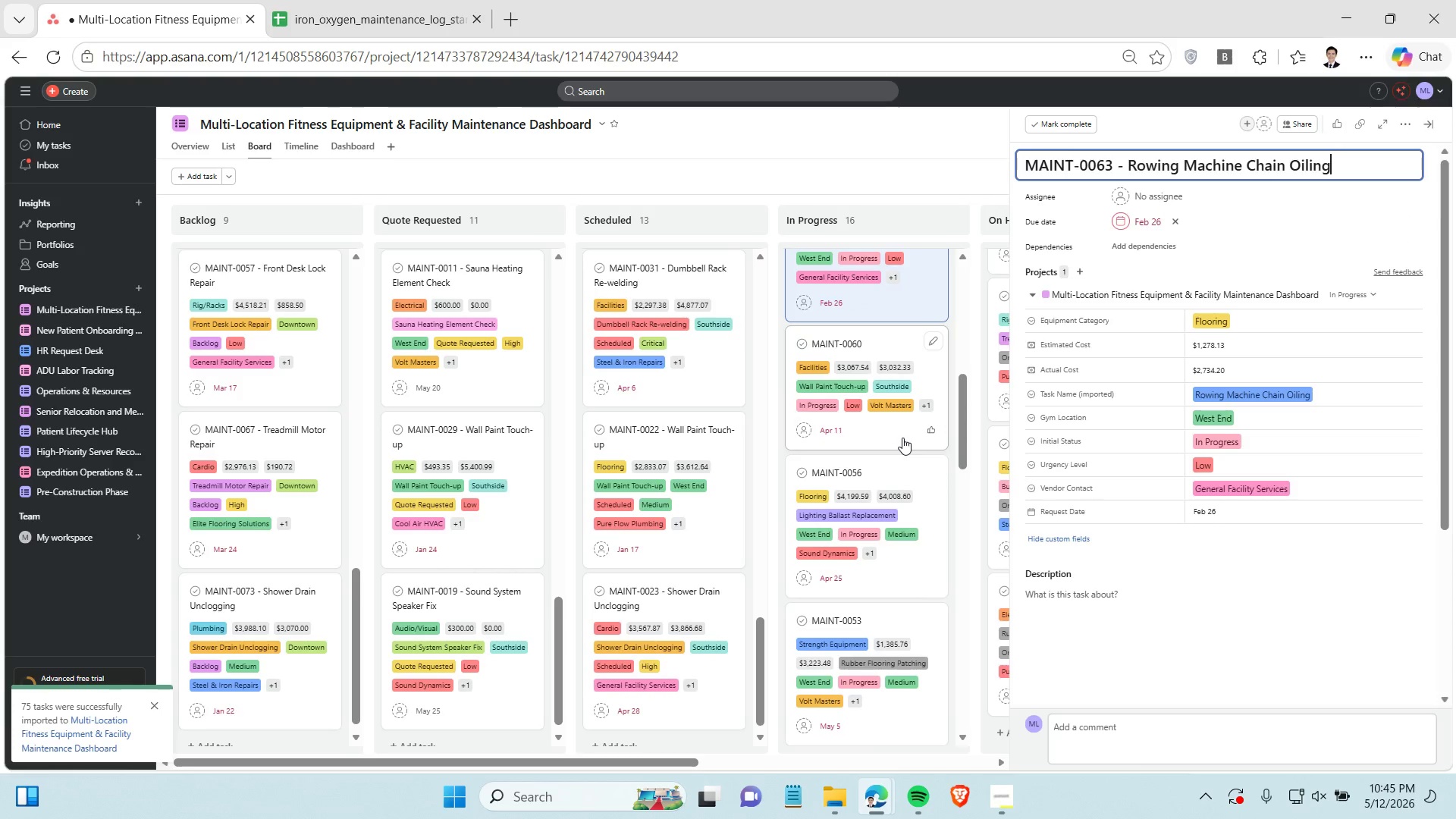 
left_click([902, 438])
 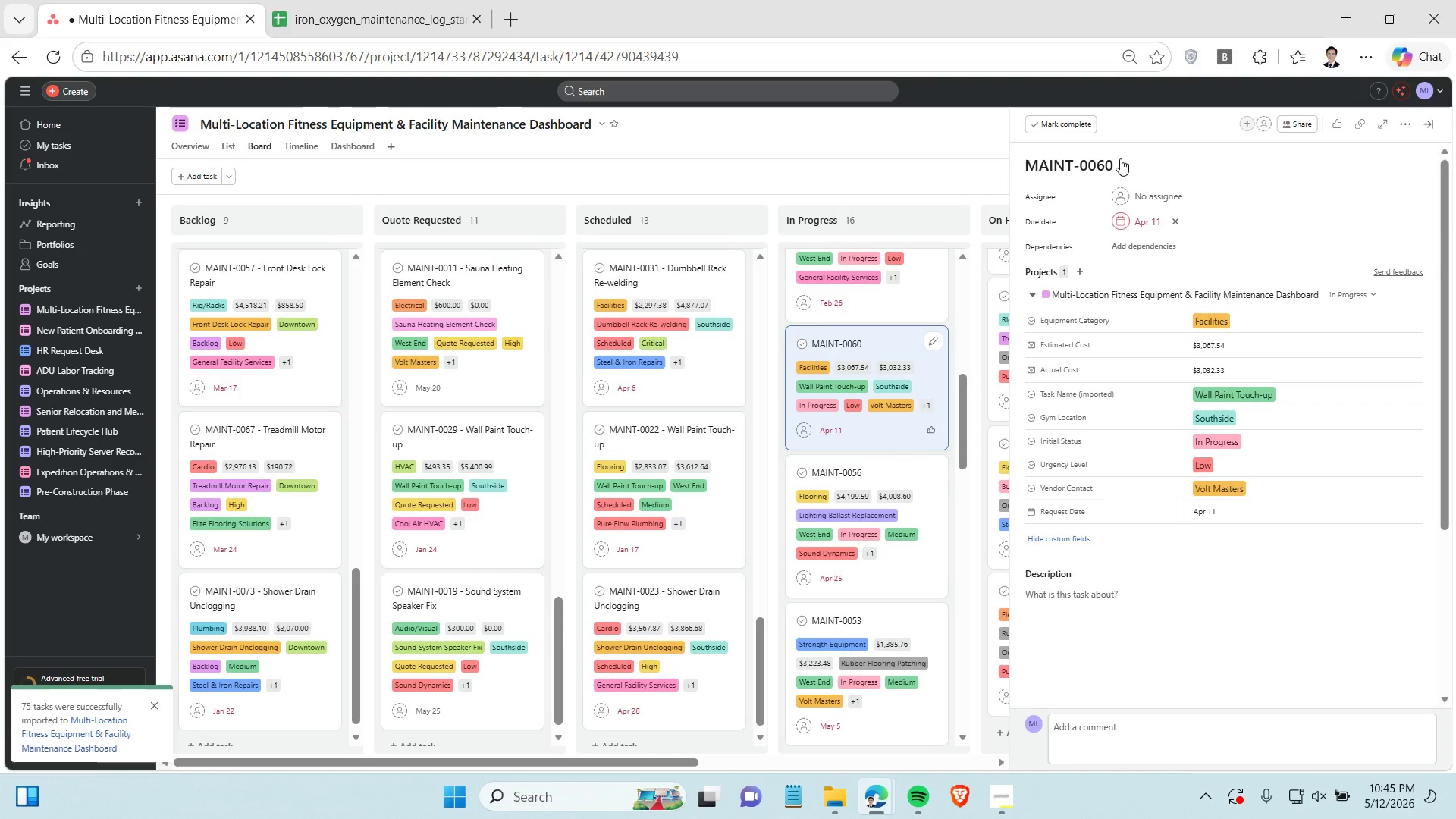 
left_click([1128, 158])
 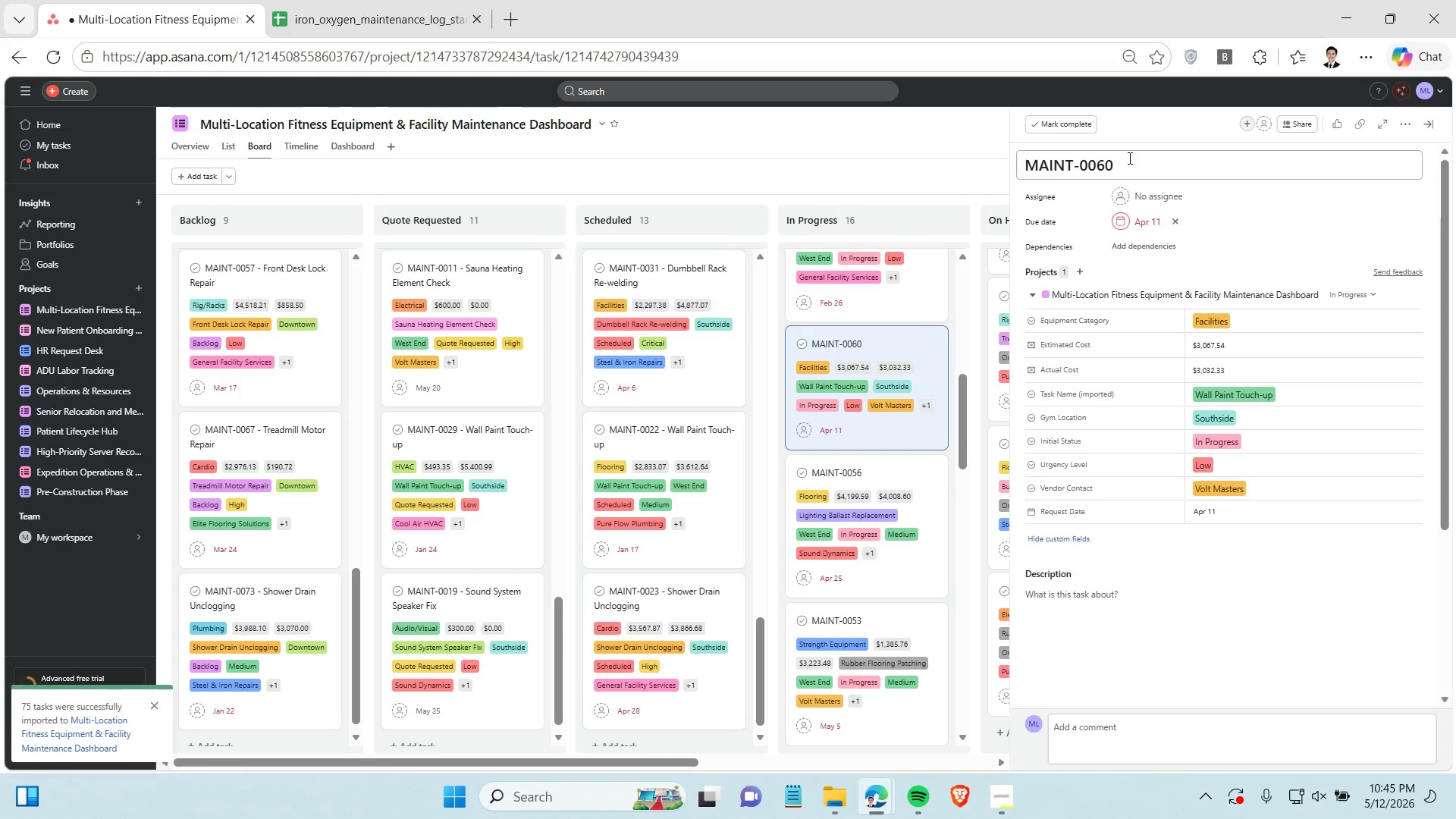 
left_click([1128, 158])
 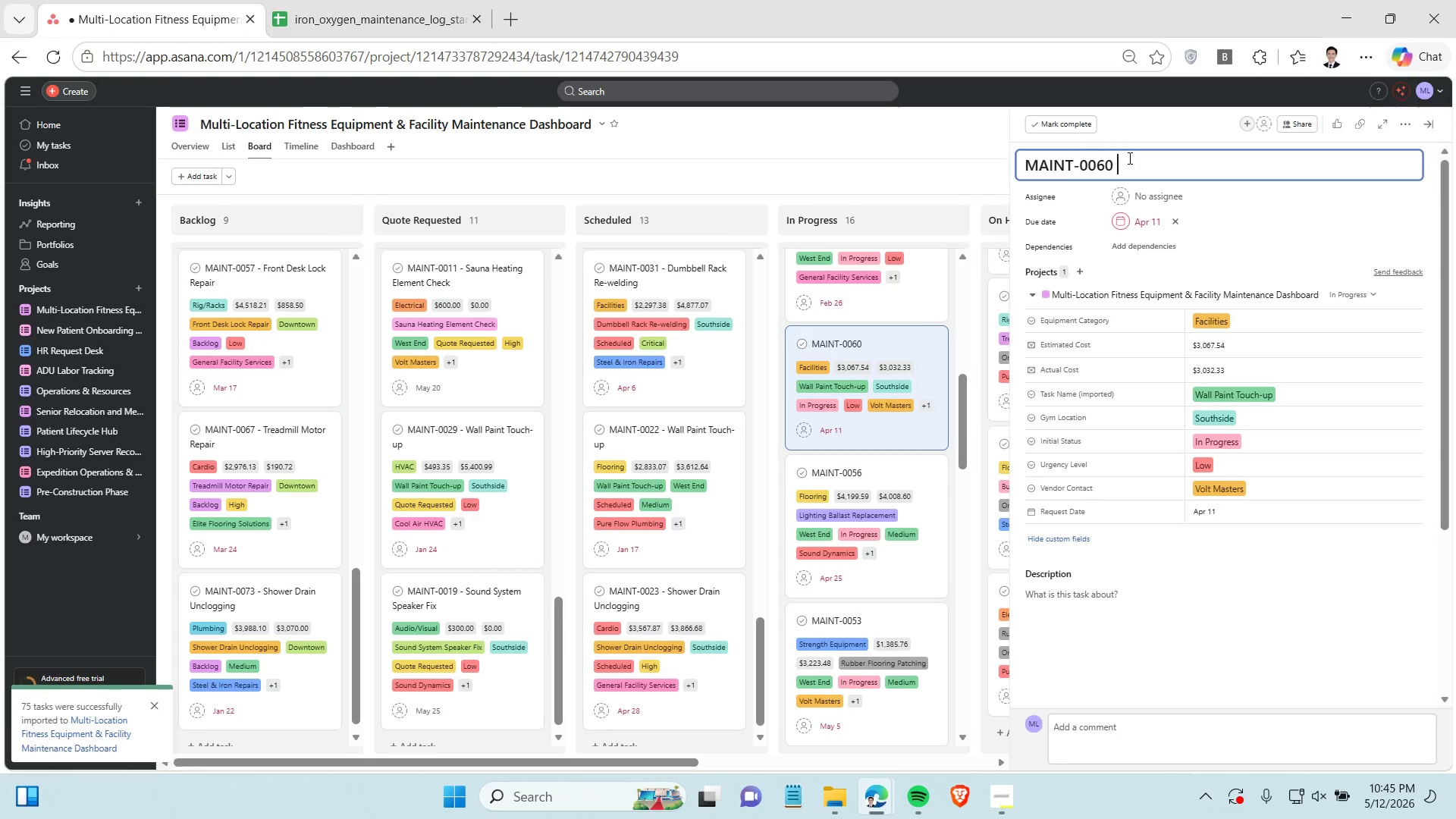 
type( - Wall PAINT)
key(Backspace)
key(Backspace)
key(Backspace)
key(Backspace)
type(aint Tu)
key(Backspace)
type(ouch-up)
 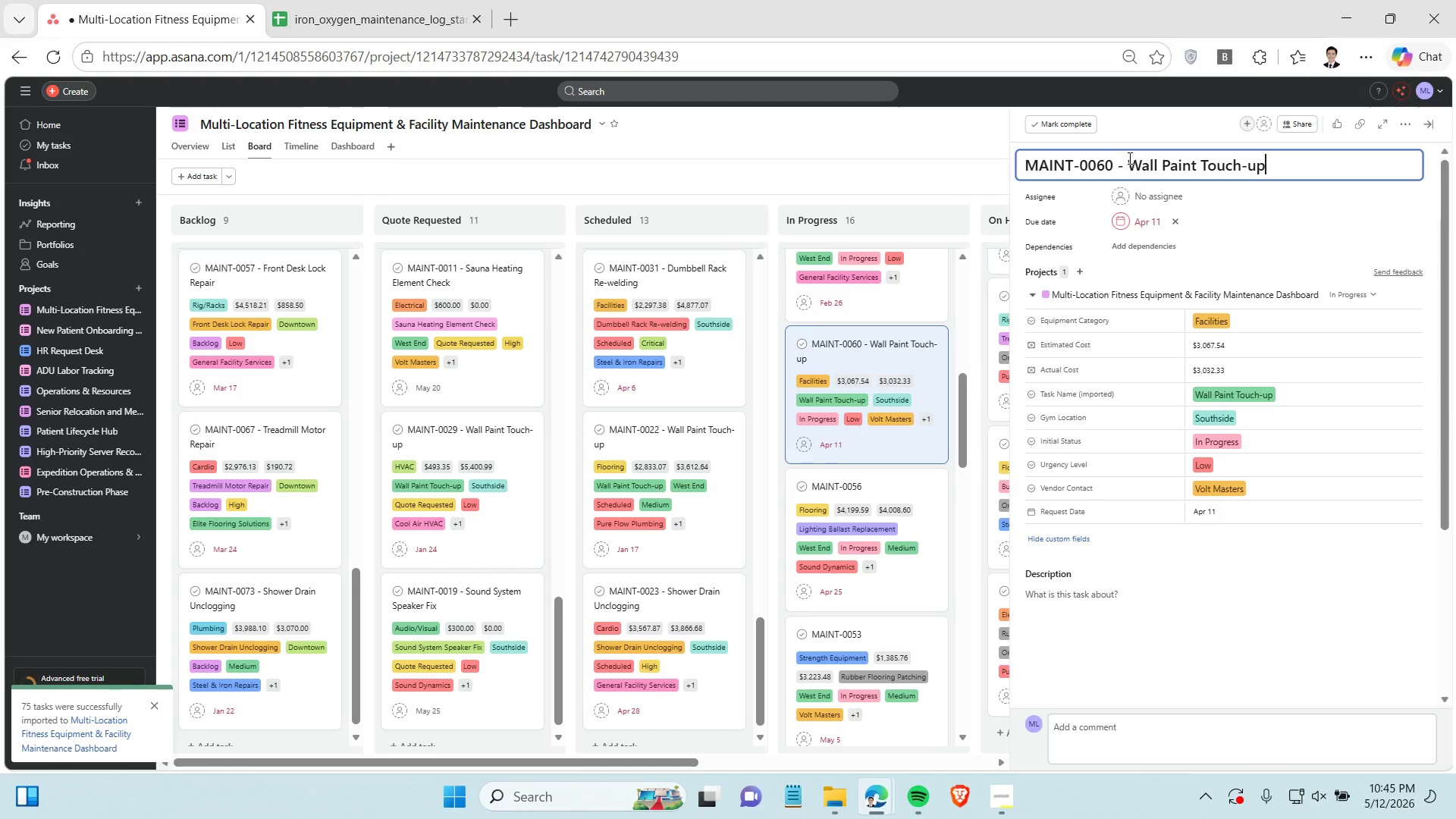 
key(Enter)
 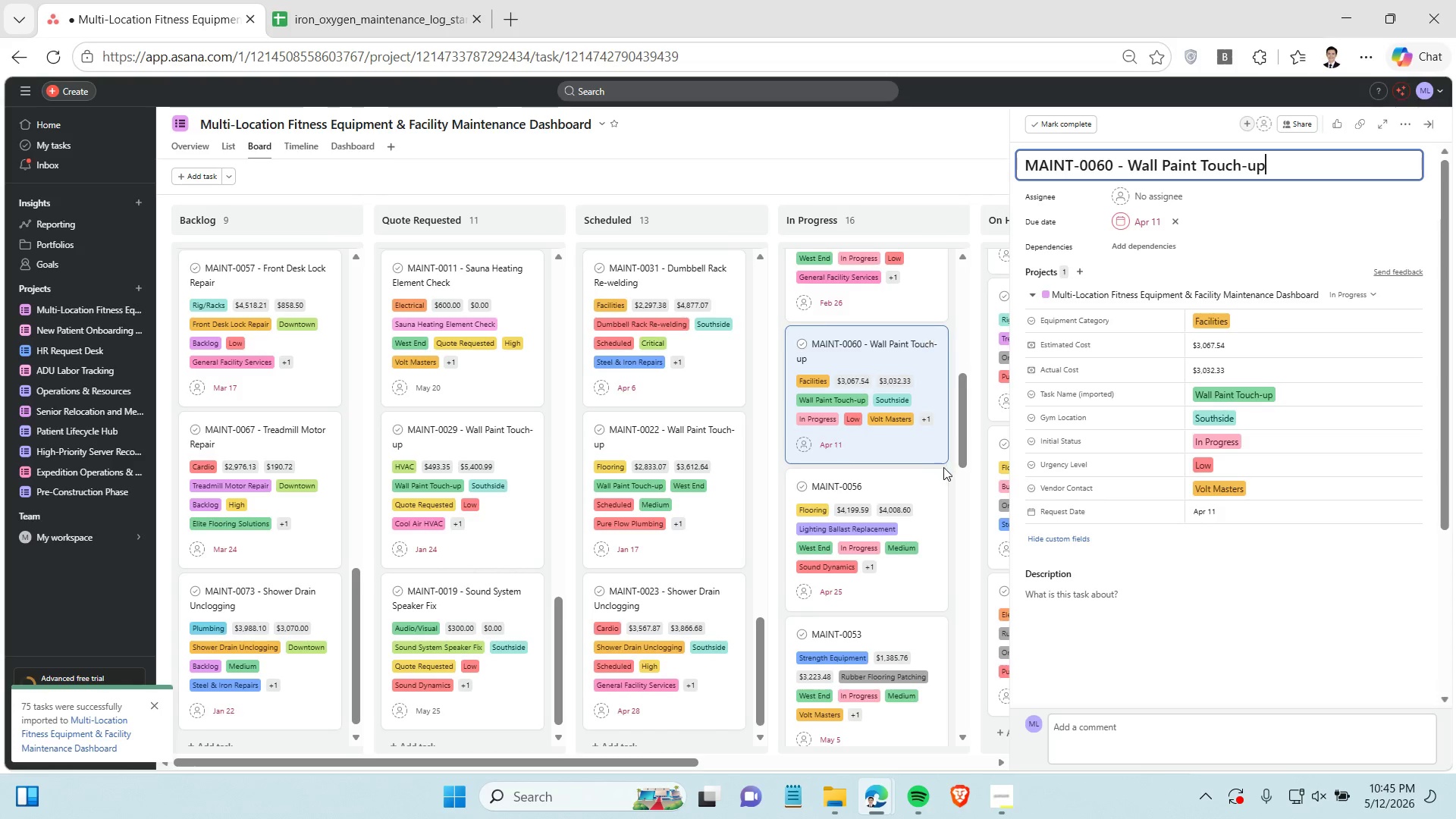 
scroll: coordinate [943, 467], scroll_direction: down, amount: 1.0
 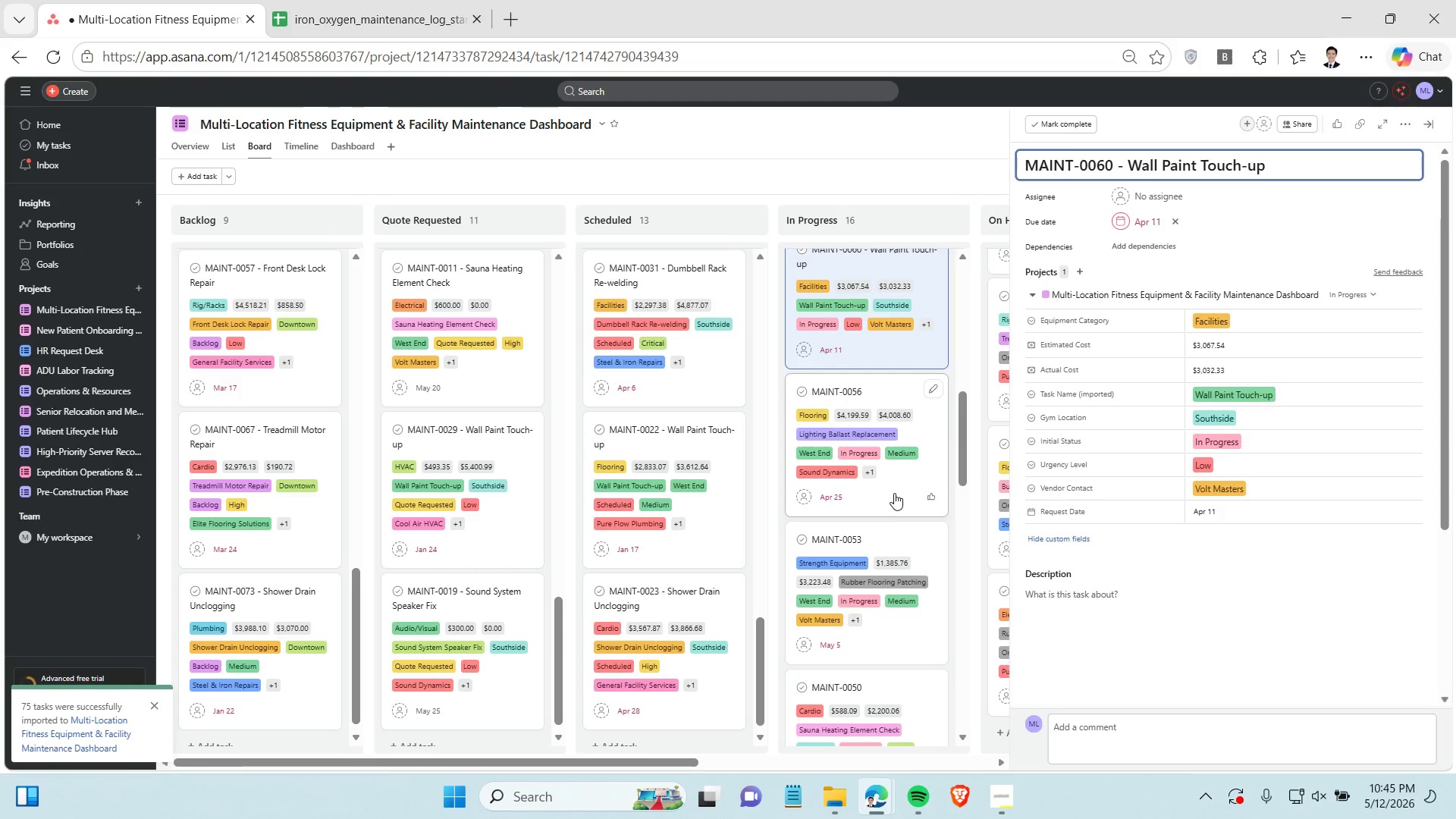 
left_click([893, 493])
 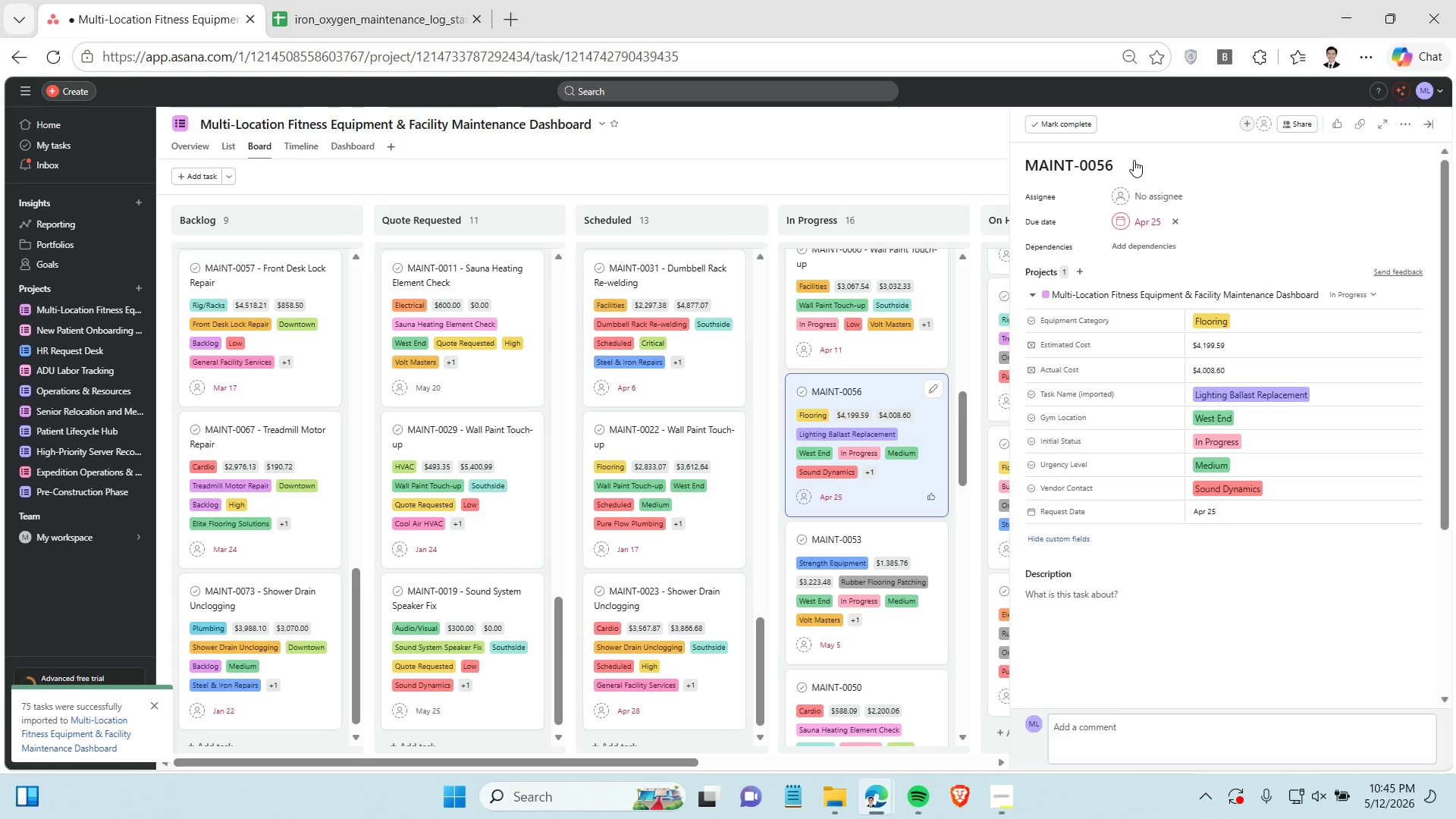 
left_click([1134, 160])
 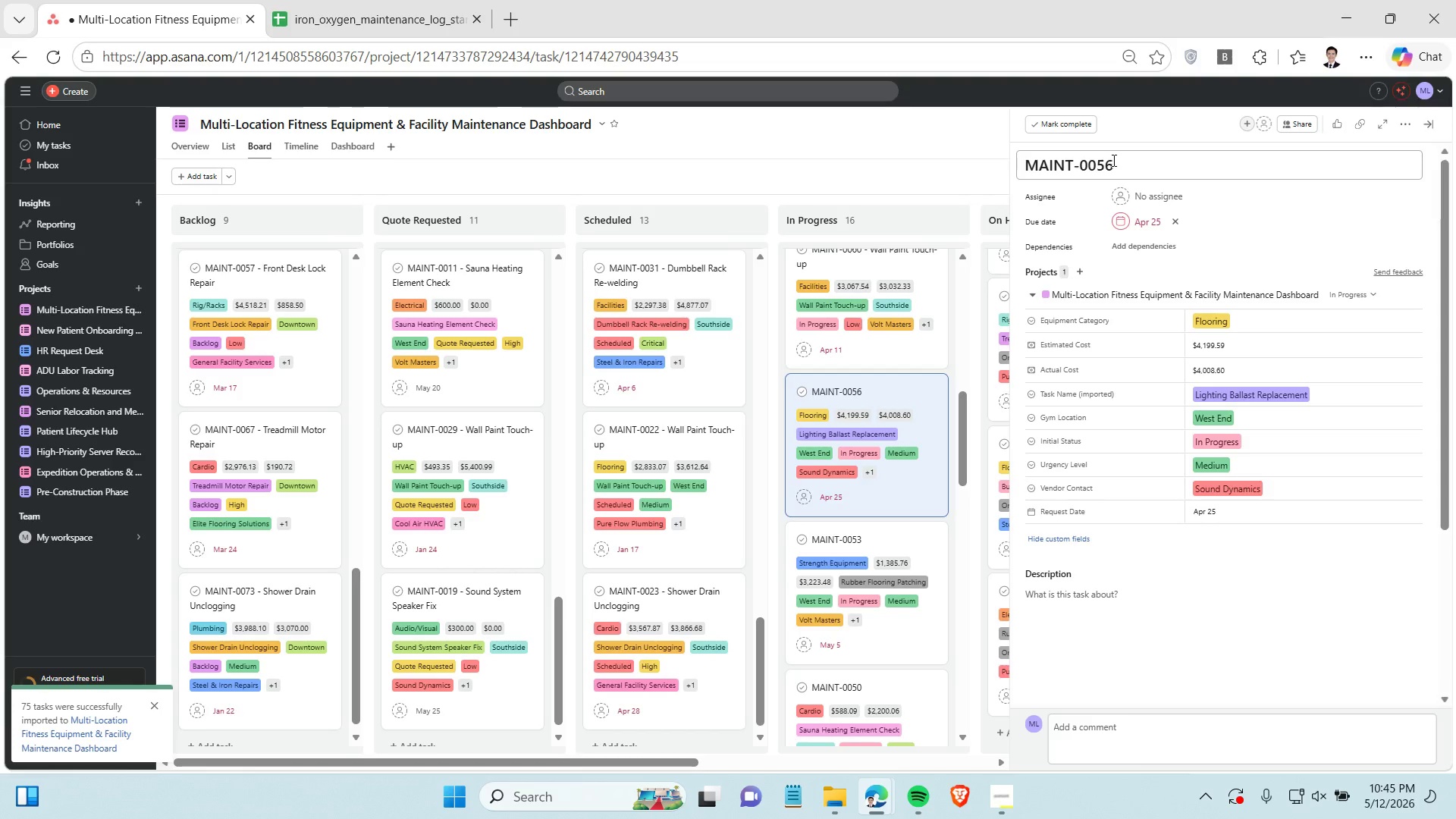 
left_click([1114, 161])
 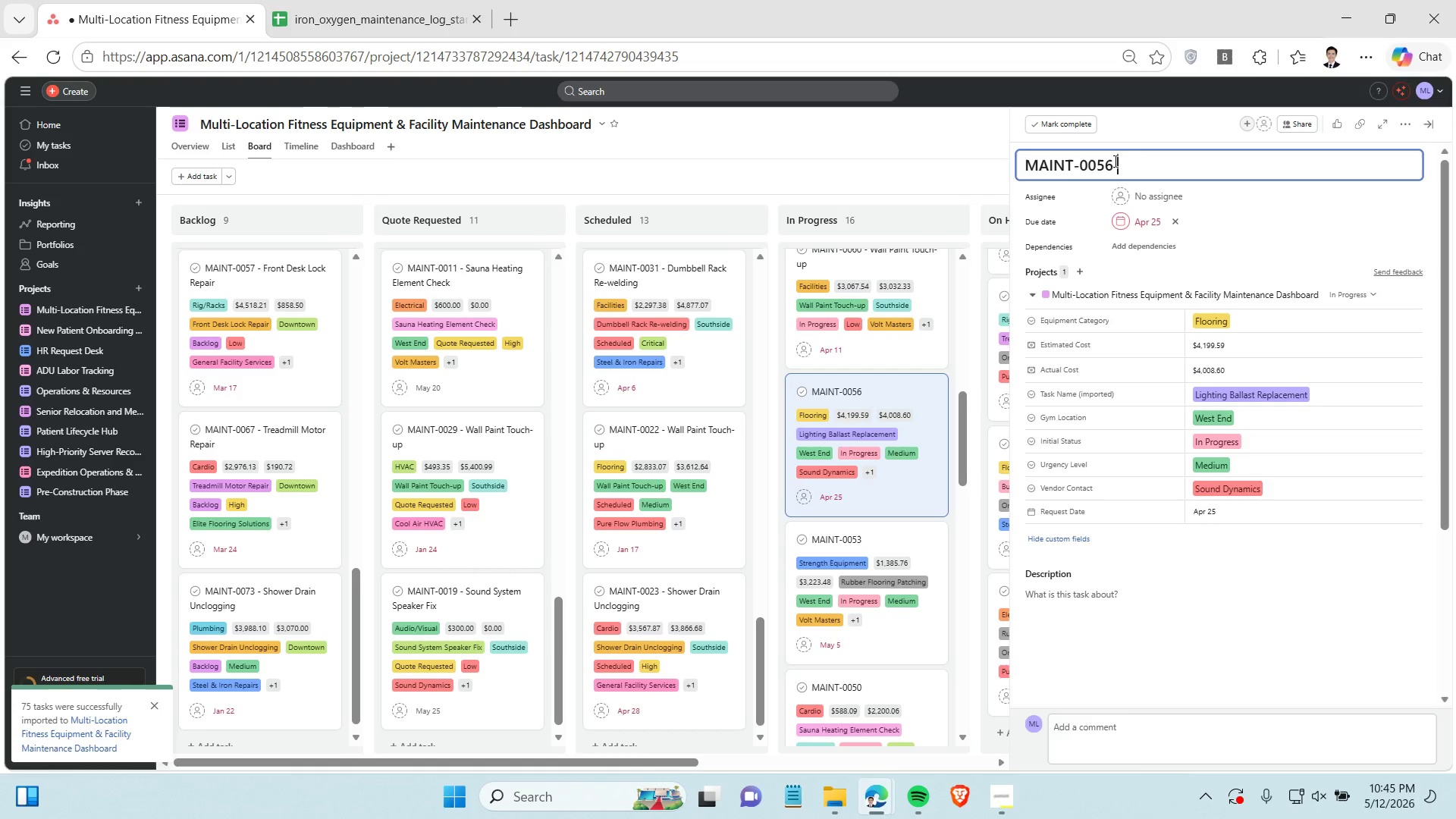 
type( - Lighting Ballast T)
key(Backspace)
type(Replacmn)
 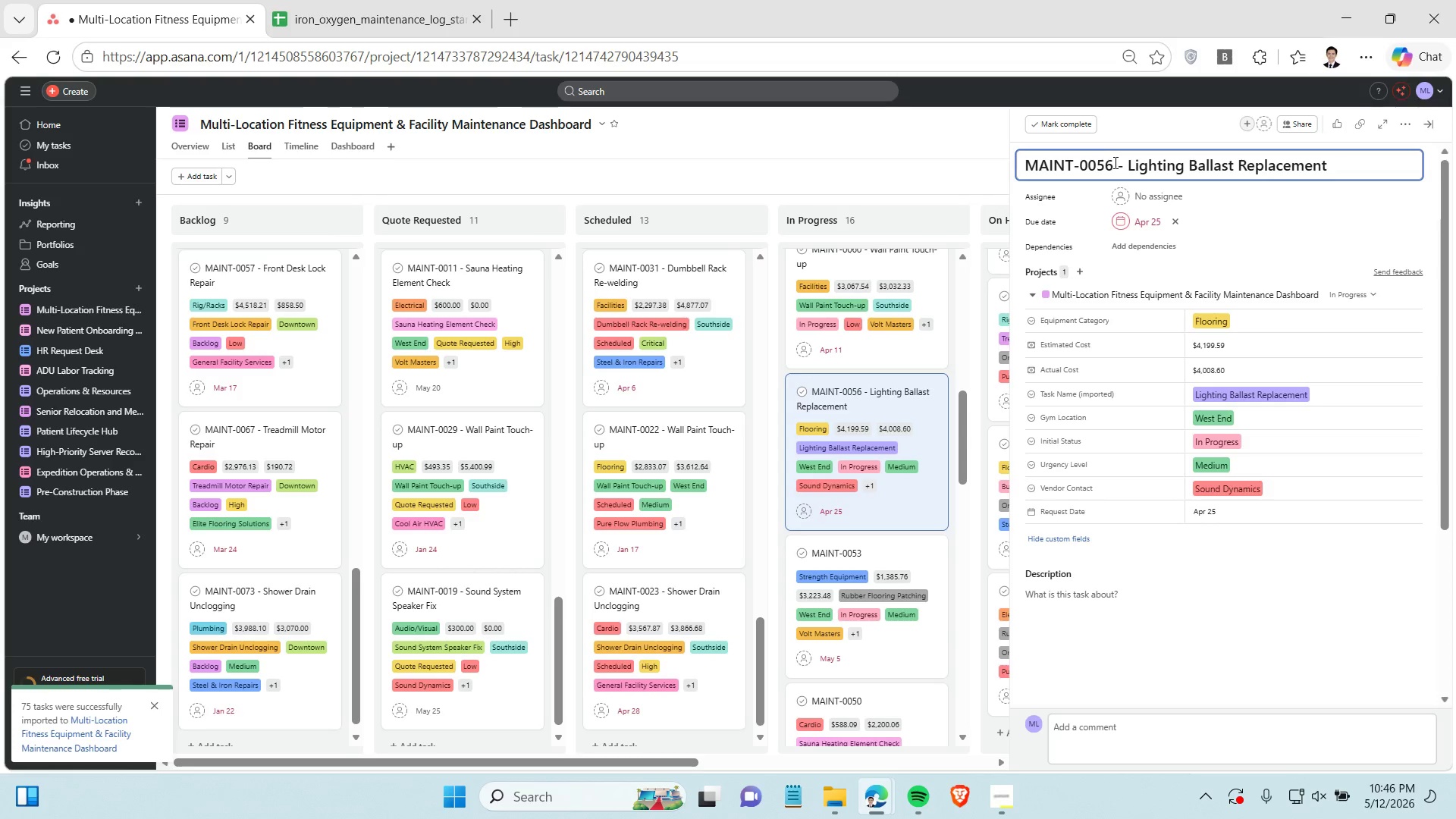 
hold_key(key=E, duration=13.97)
 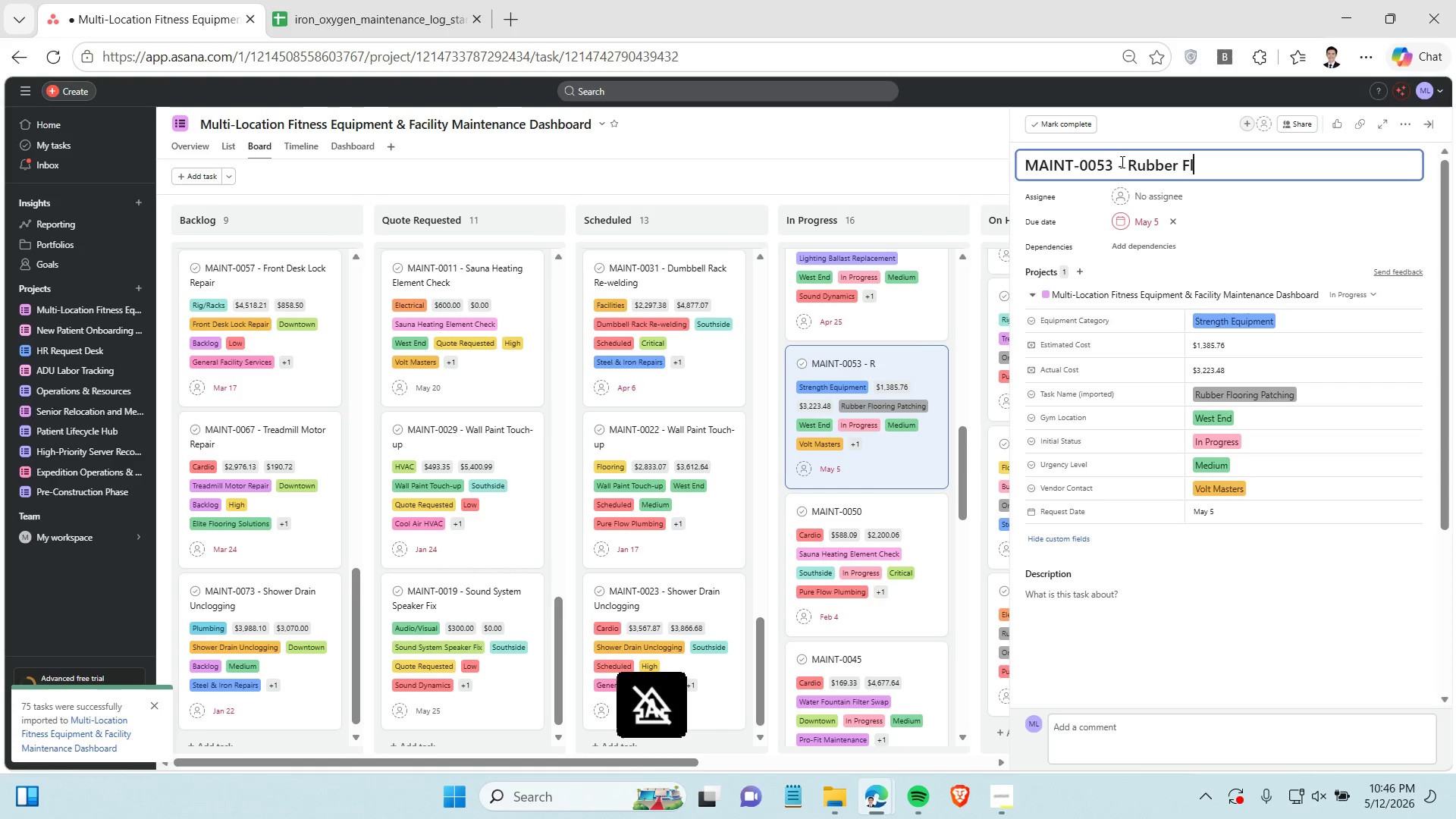 
hold_key(key=T, duration=11.8)
 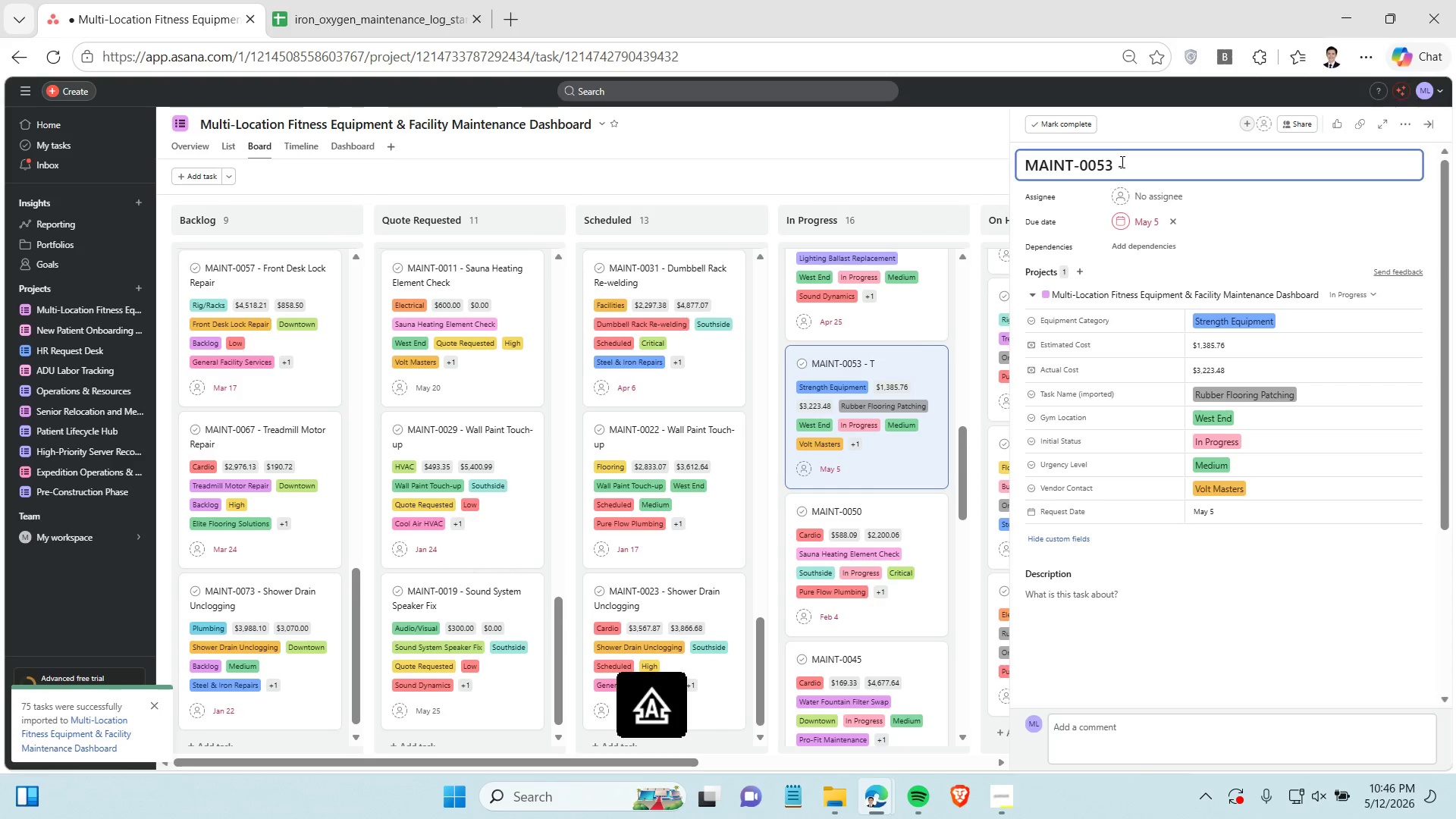 
key(Enter)
 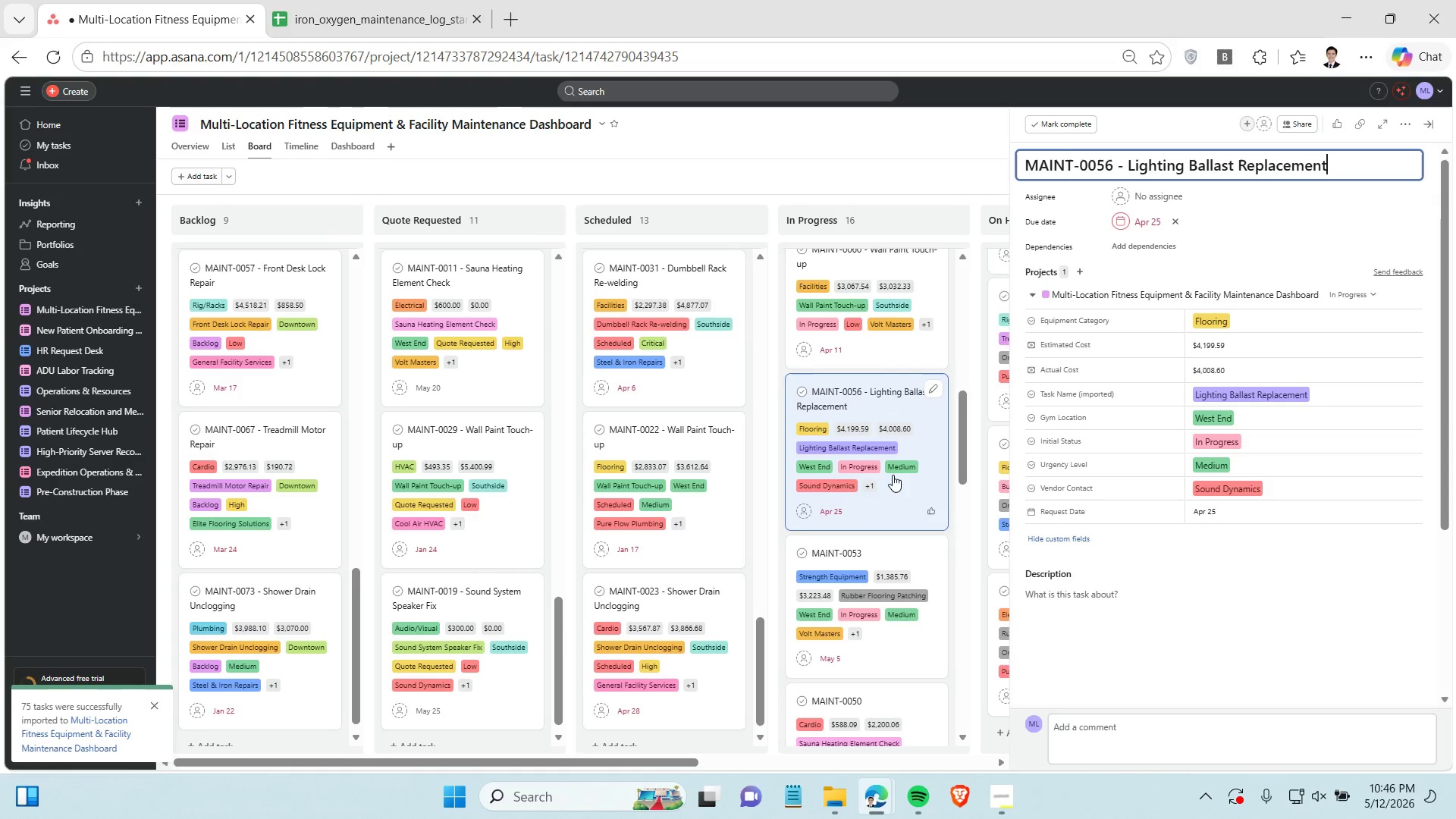 
left_click([892, 463])
 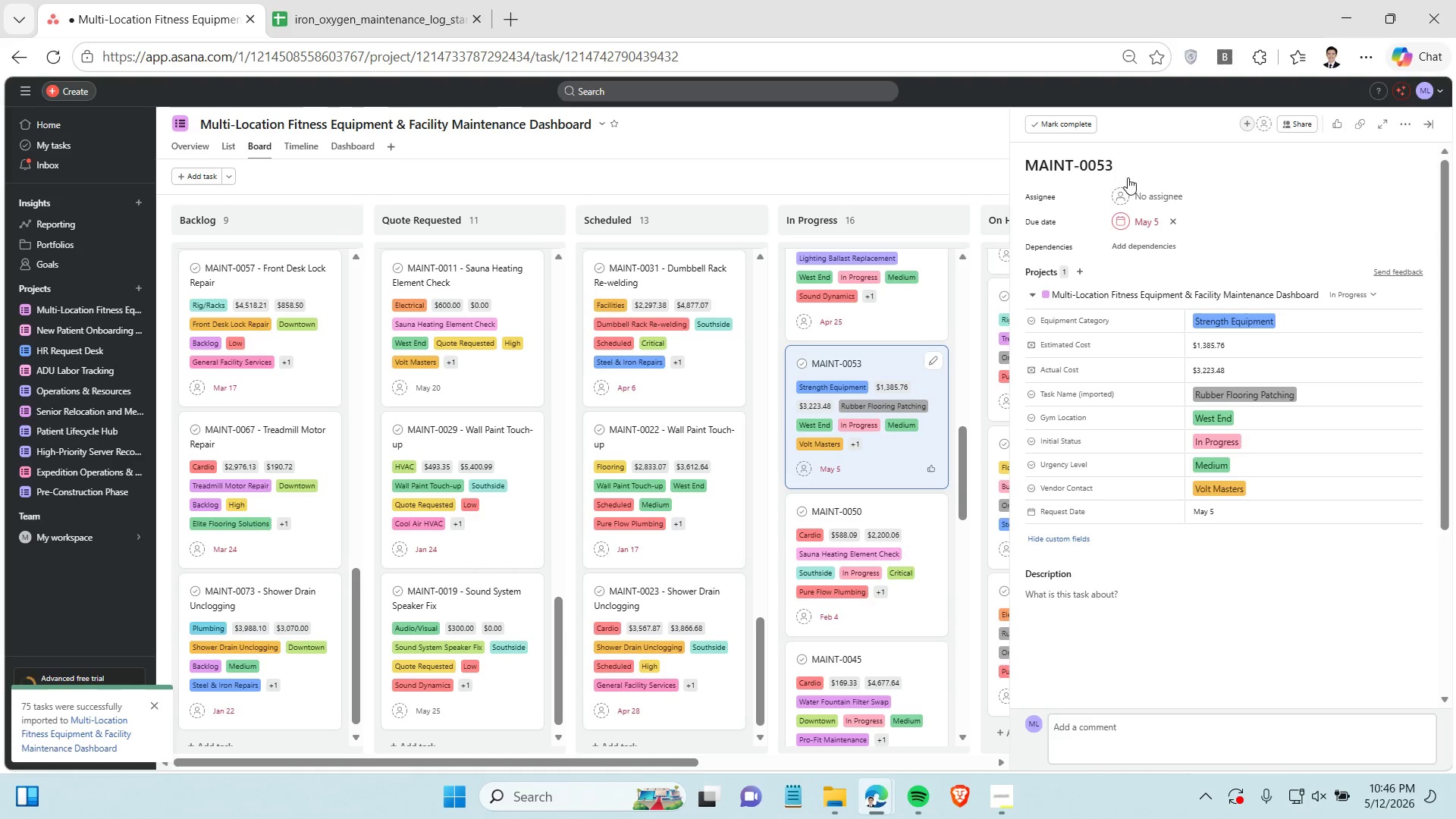 
scroll: coordinate [893, 473], scroll_direction: down, amount: 2.0
 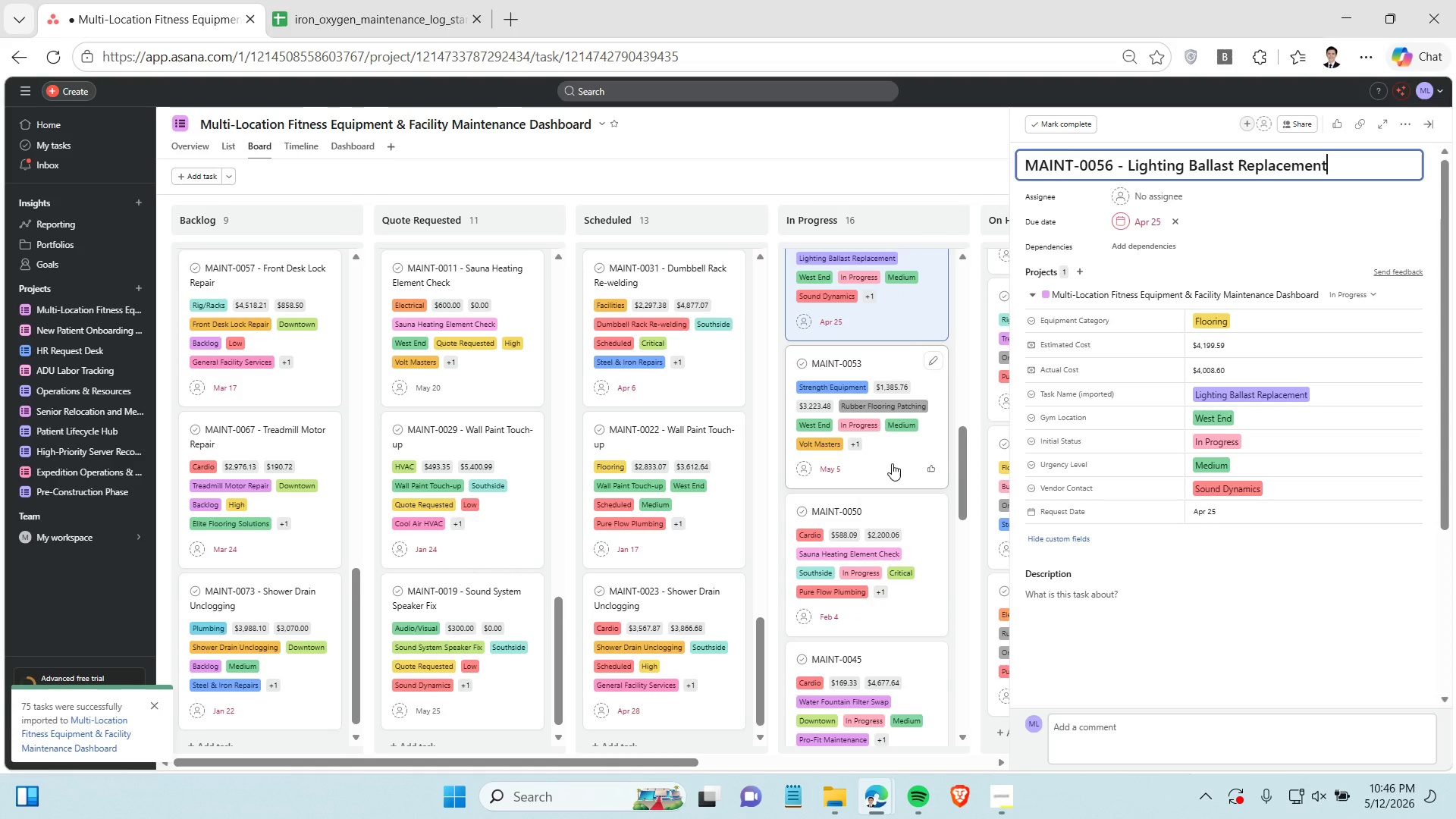 
left_click([1112, 166])
 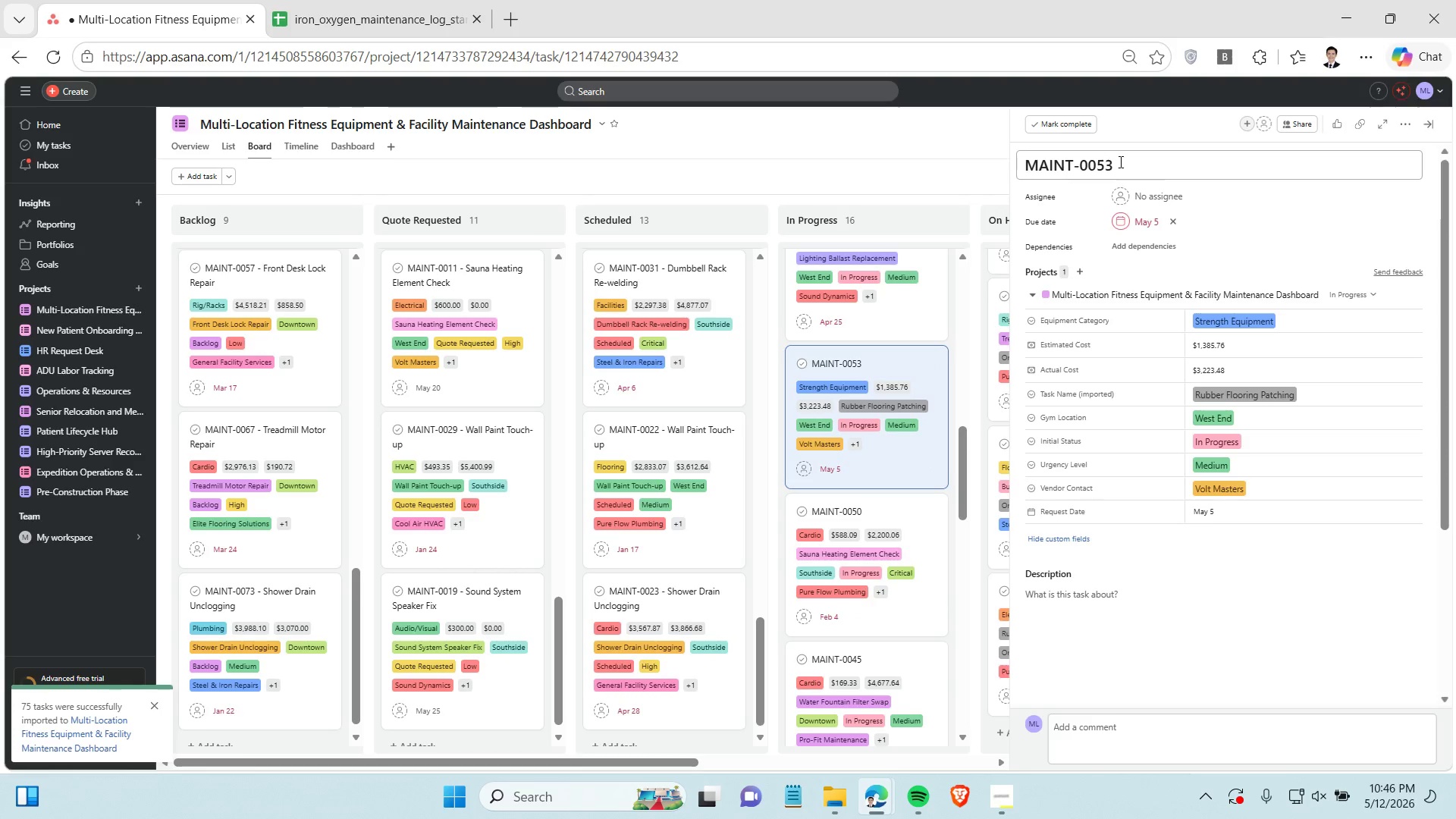 
left_click([1119, 162])
 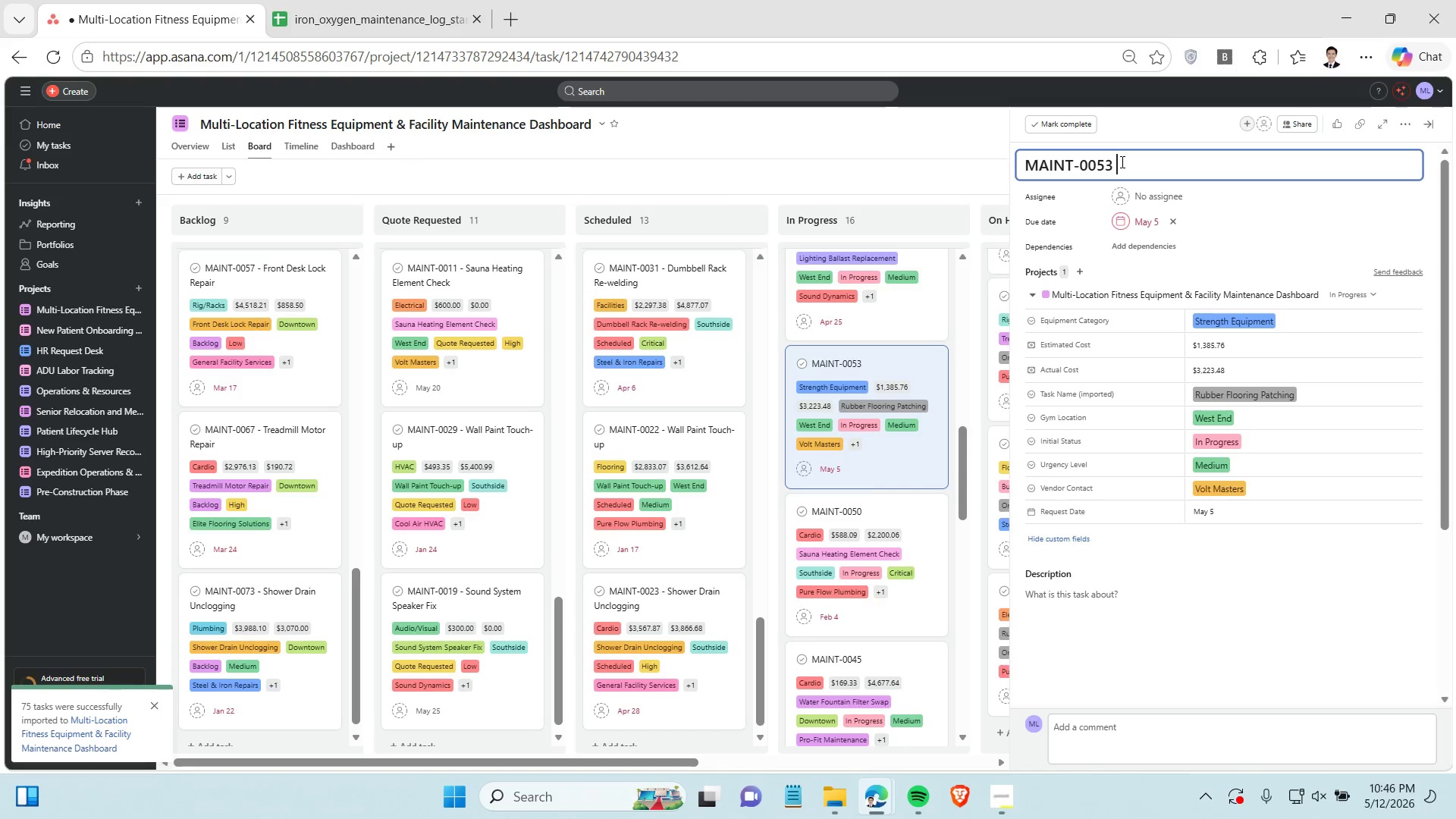 
type( - )
key(Backspace)
type(Rubr Floring)
key(Backspace)
key(Backspace)
key(Backspace)
key(Backspace)
type(orn Patchng)
 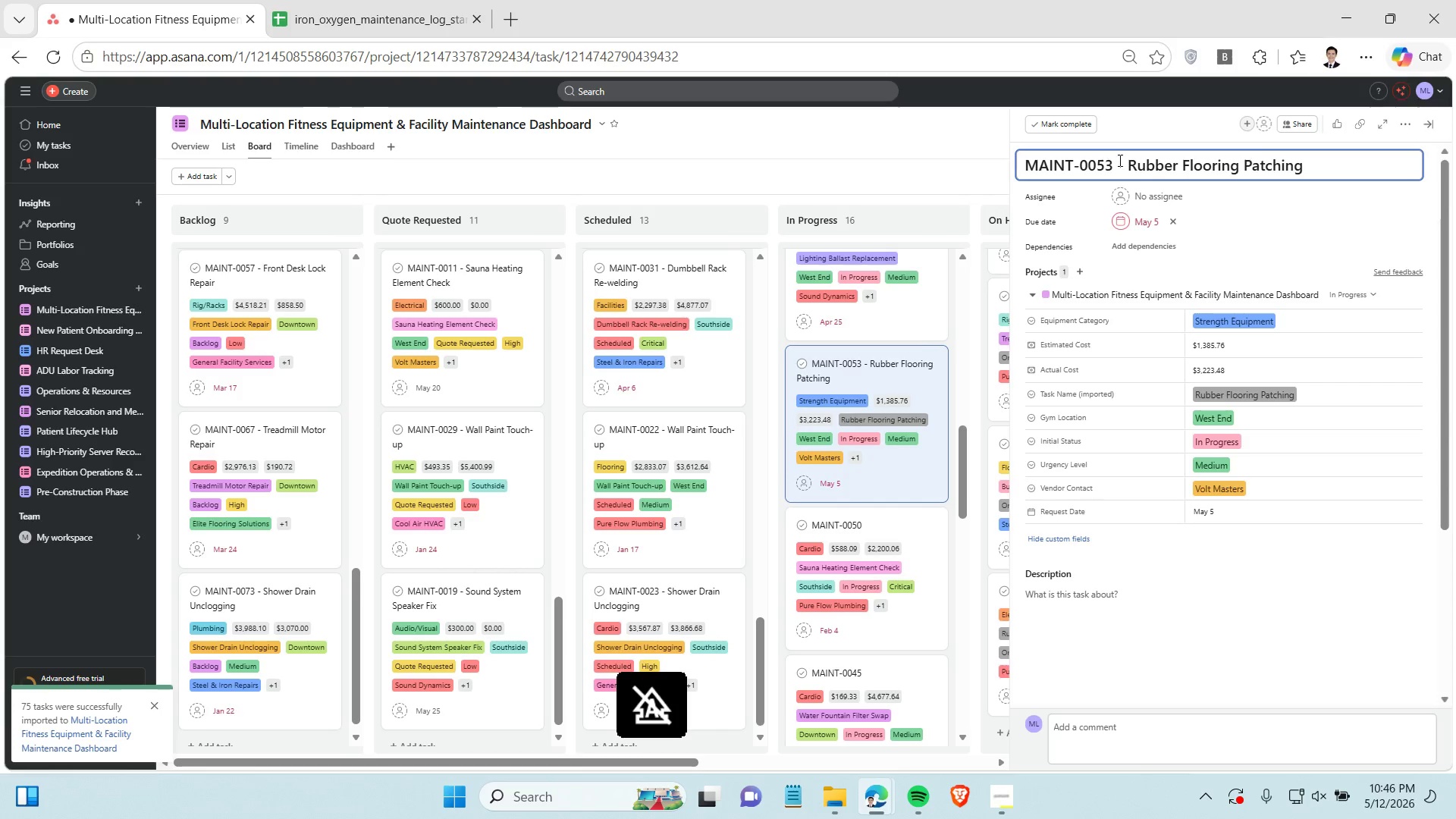 
key(Enter)
 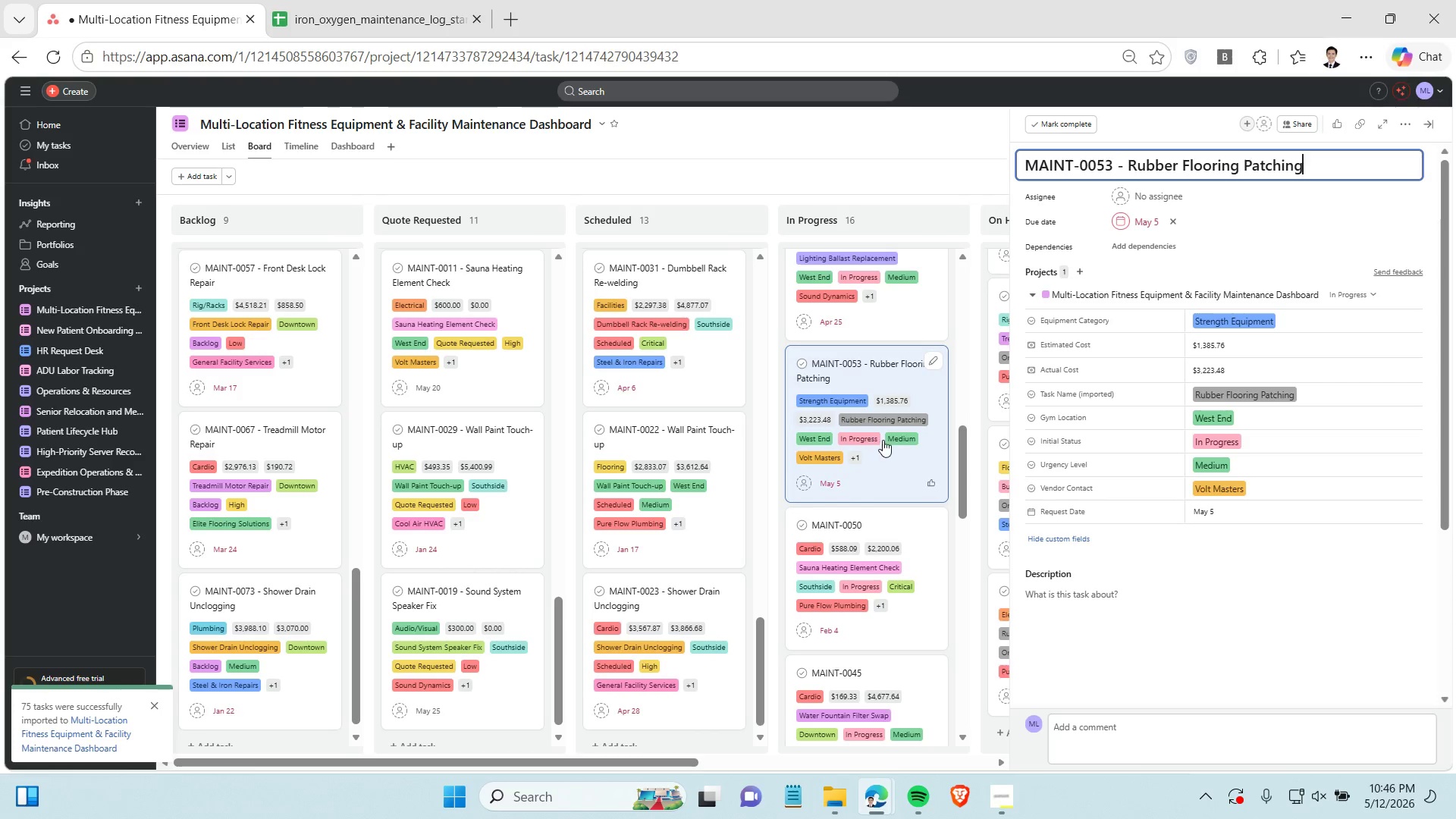 
scroll: coordinate [883, 440], scroll_direction: down, amount: 3.0
 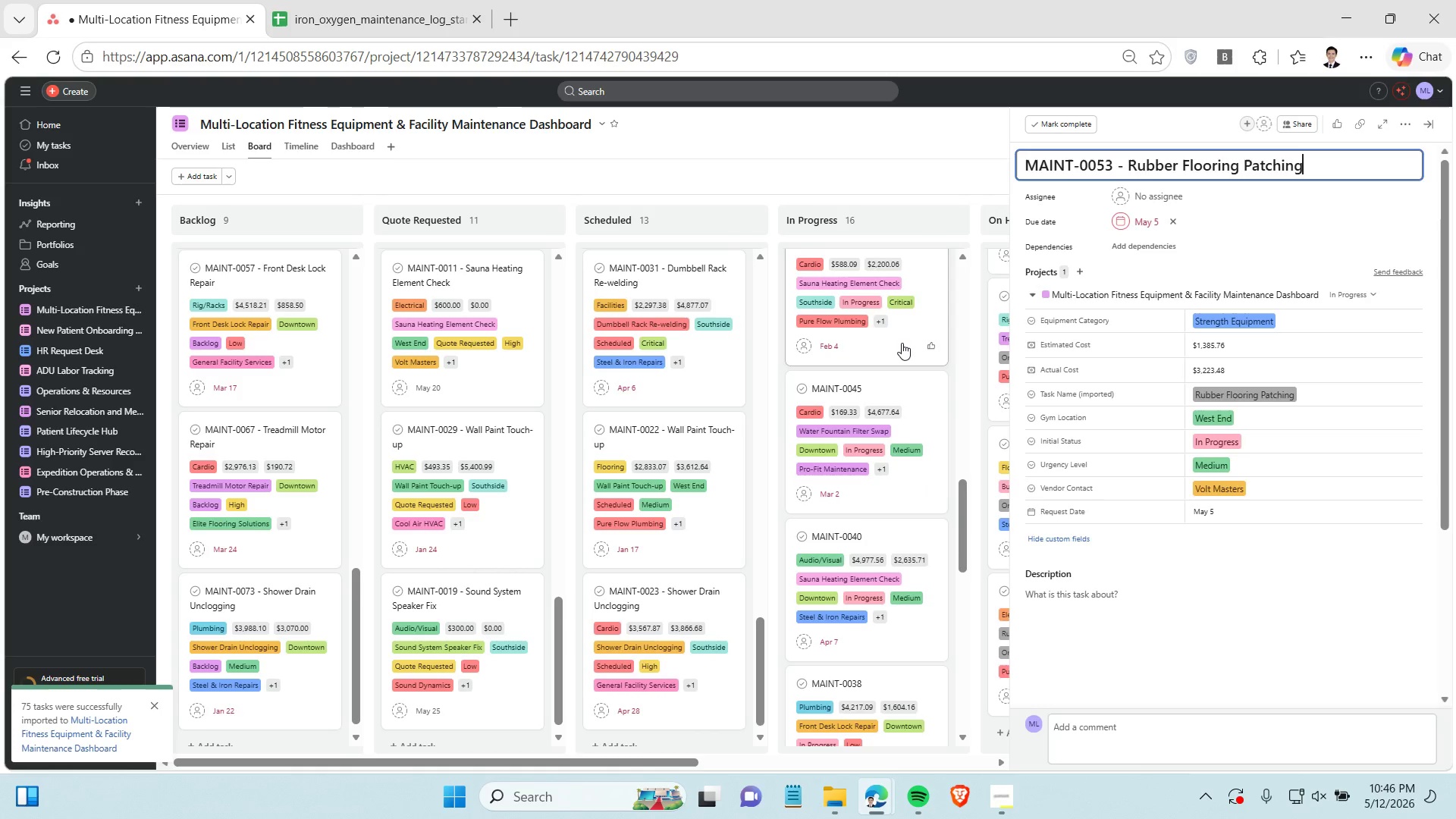 
left_click([902, 343])
 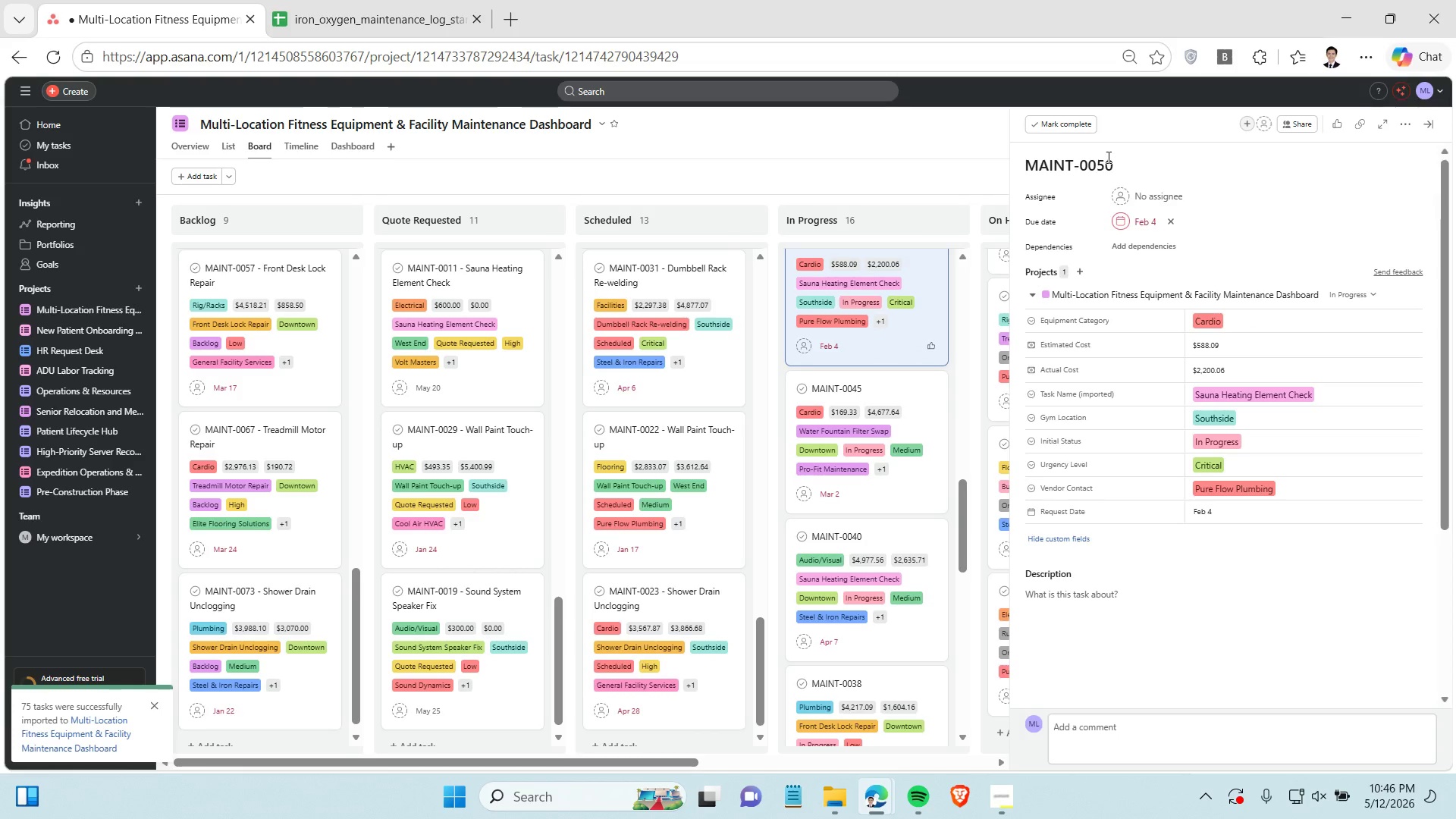 
left_click([1122, 164])
 